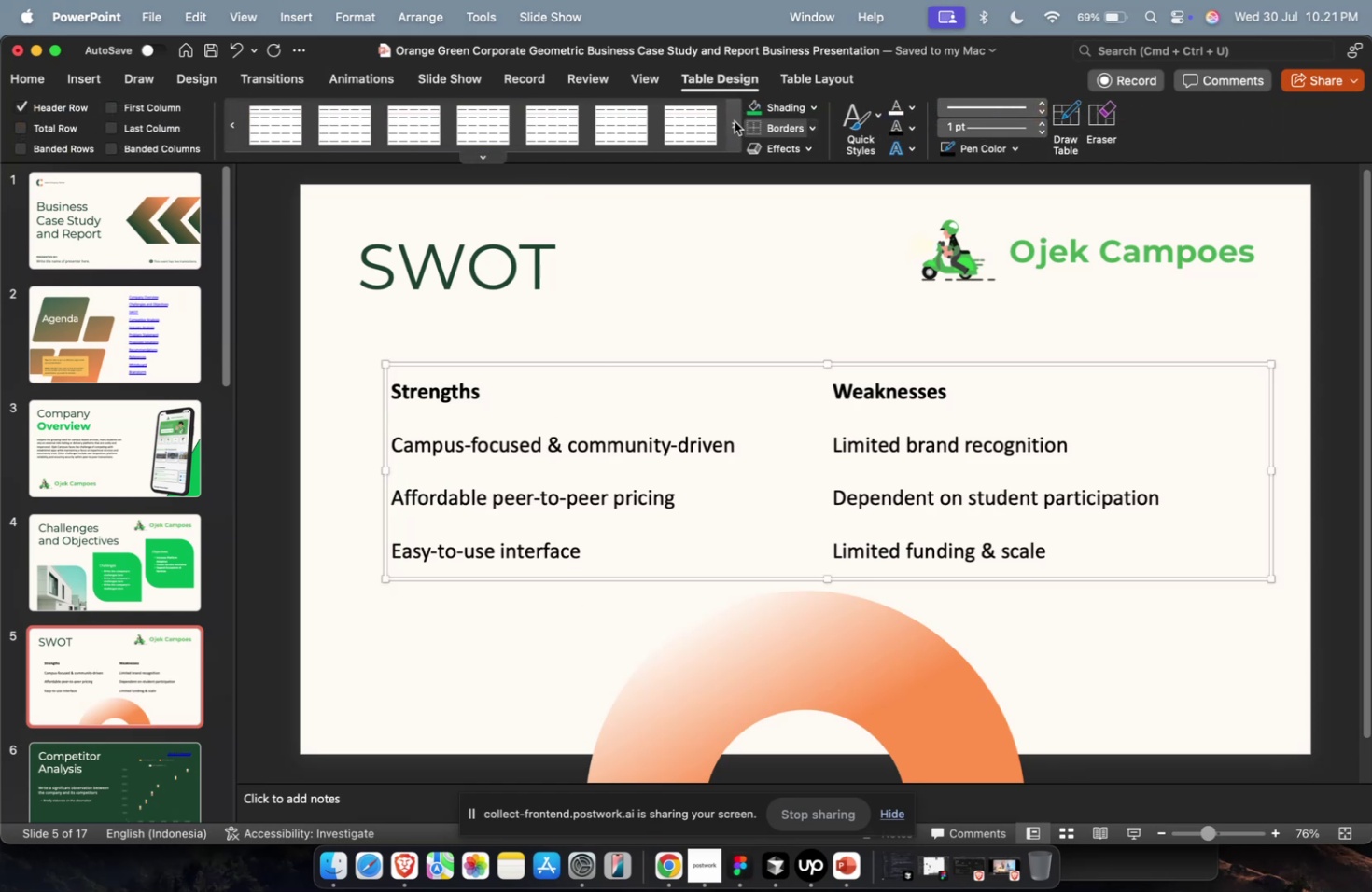 
triple_click([734, 121])
 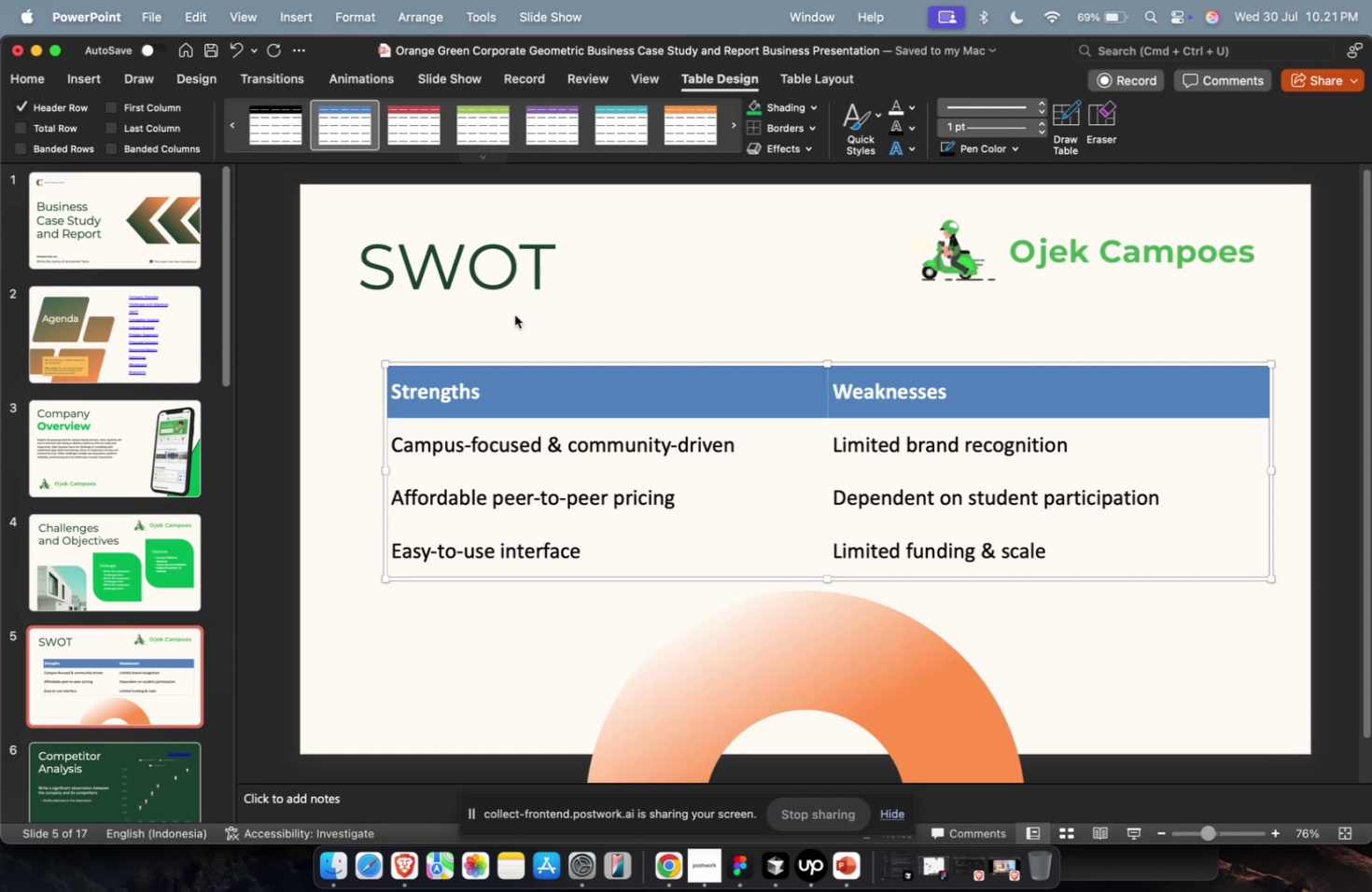 
left_click([529, 395])
 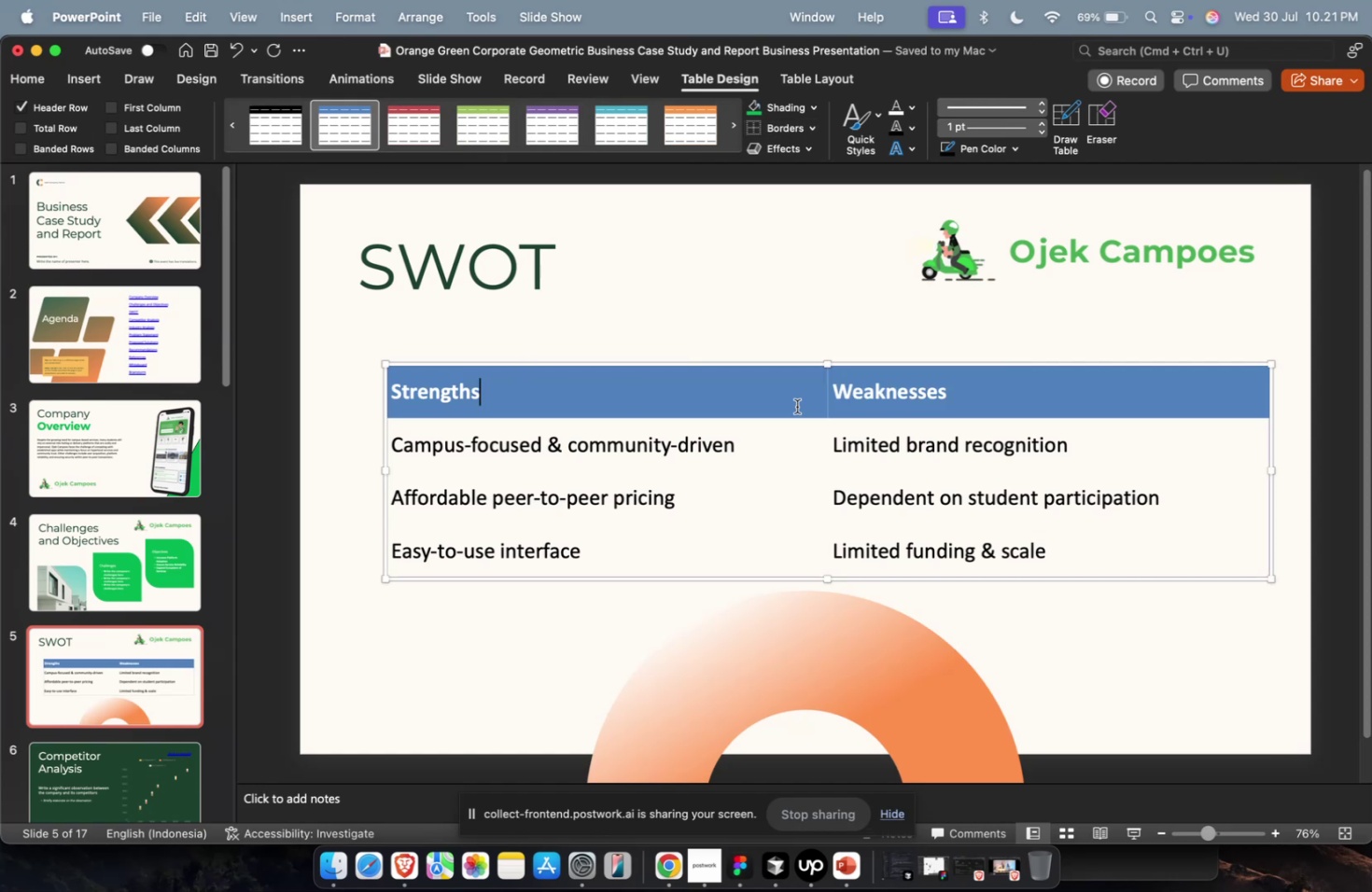 
hold_key(key=ShiftLeft, duration=0.93)
double_click([908, 396])
 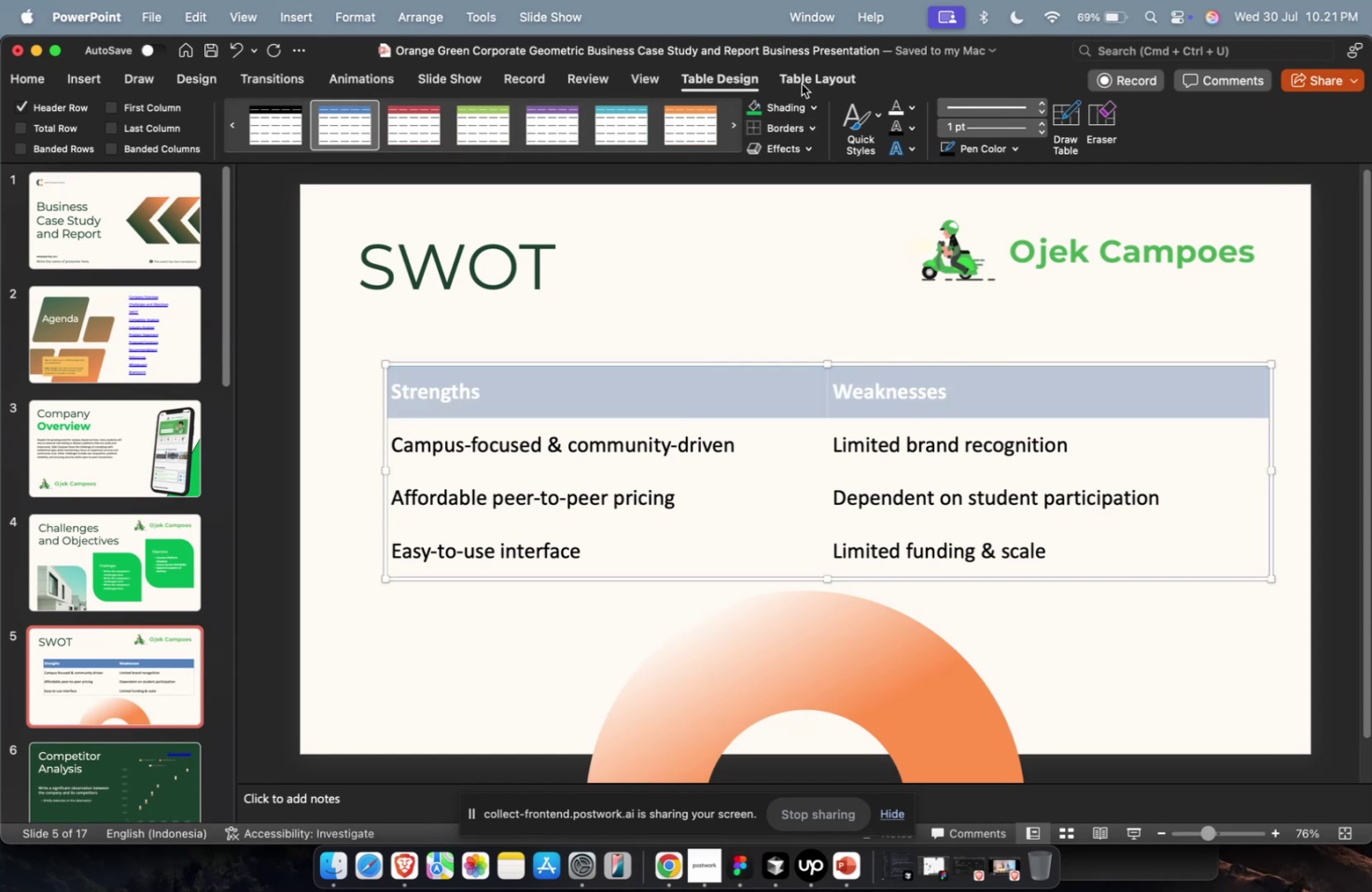 
left_click([791, 102])
 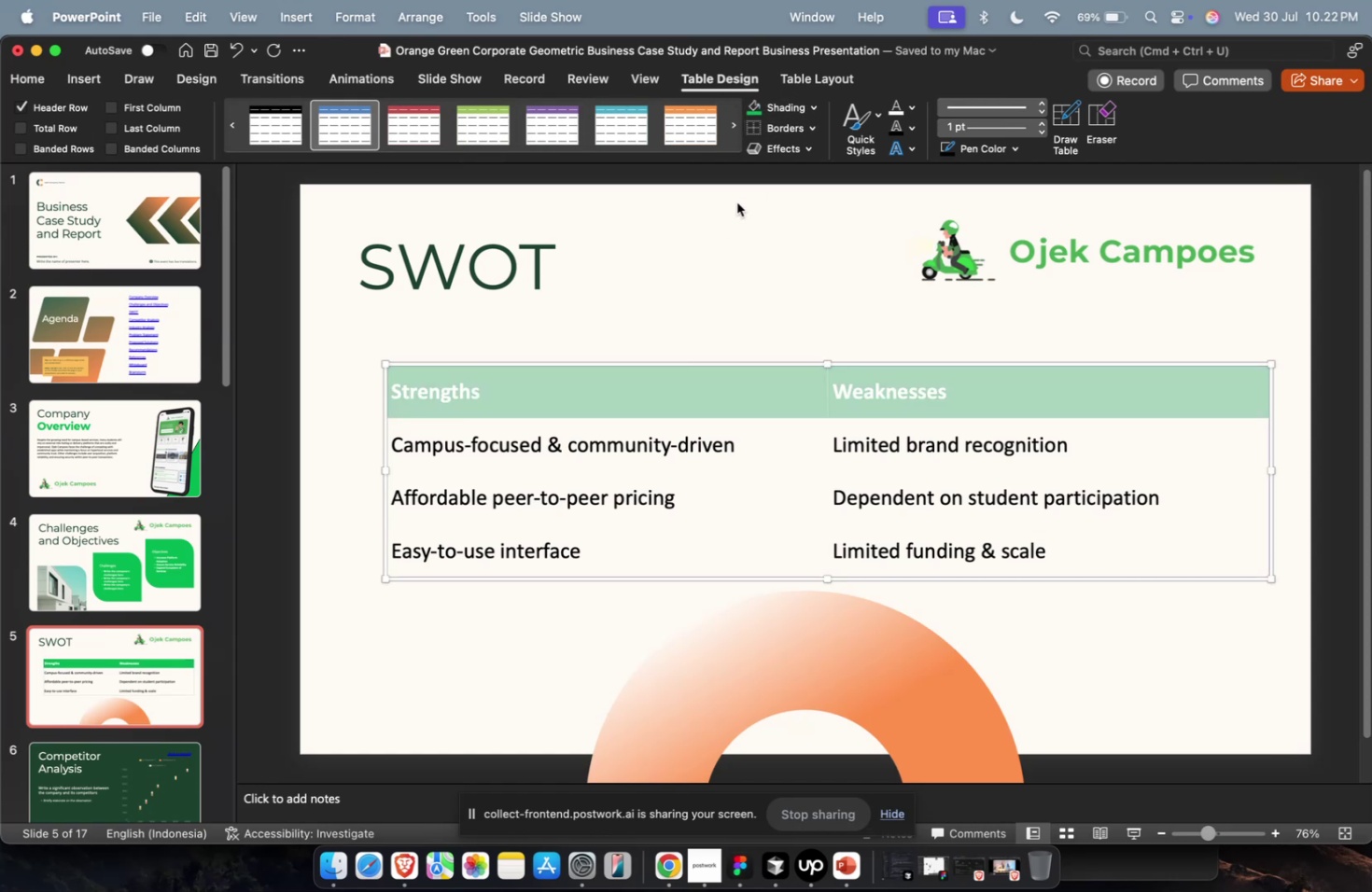 
double_click([735, 204])
 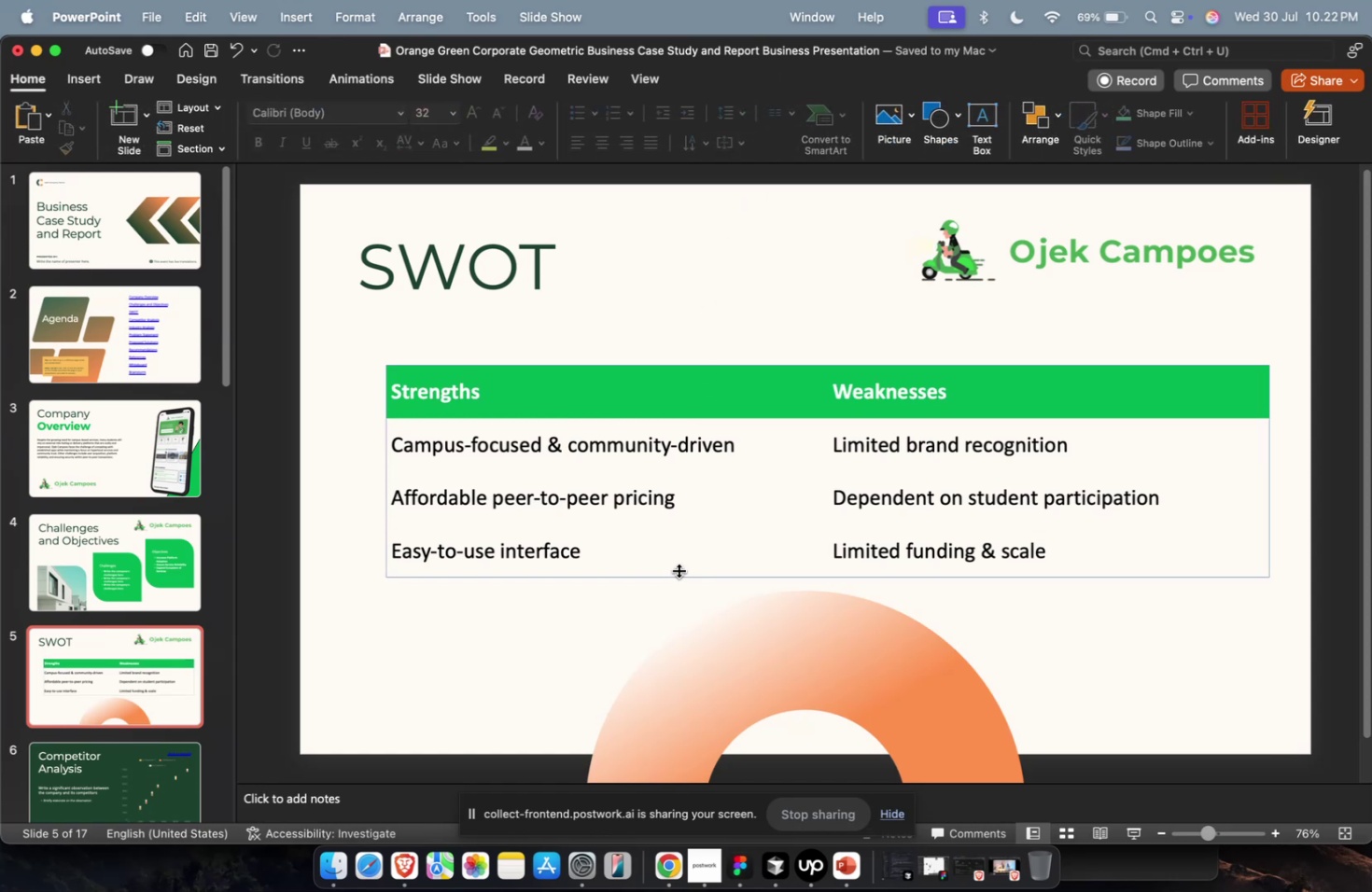 
left_click([460, 612])
 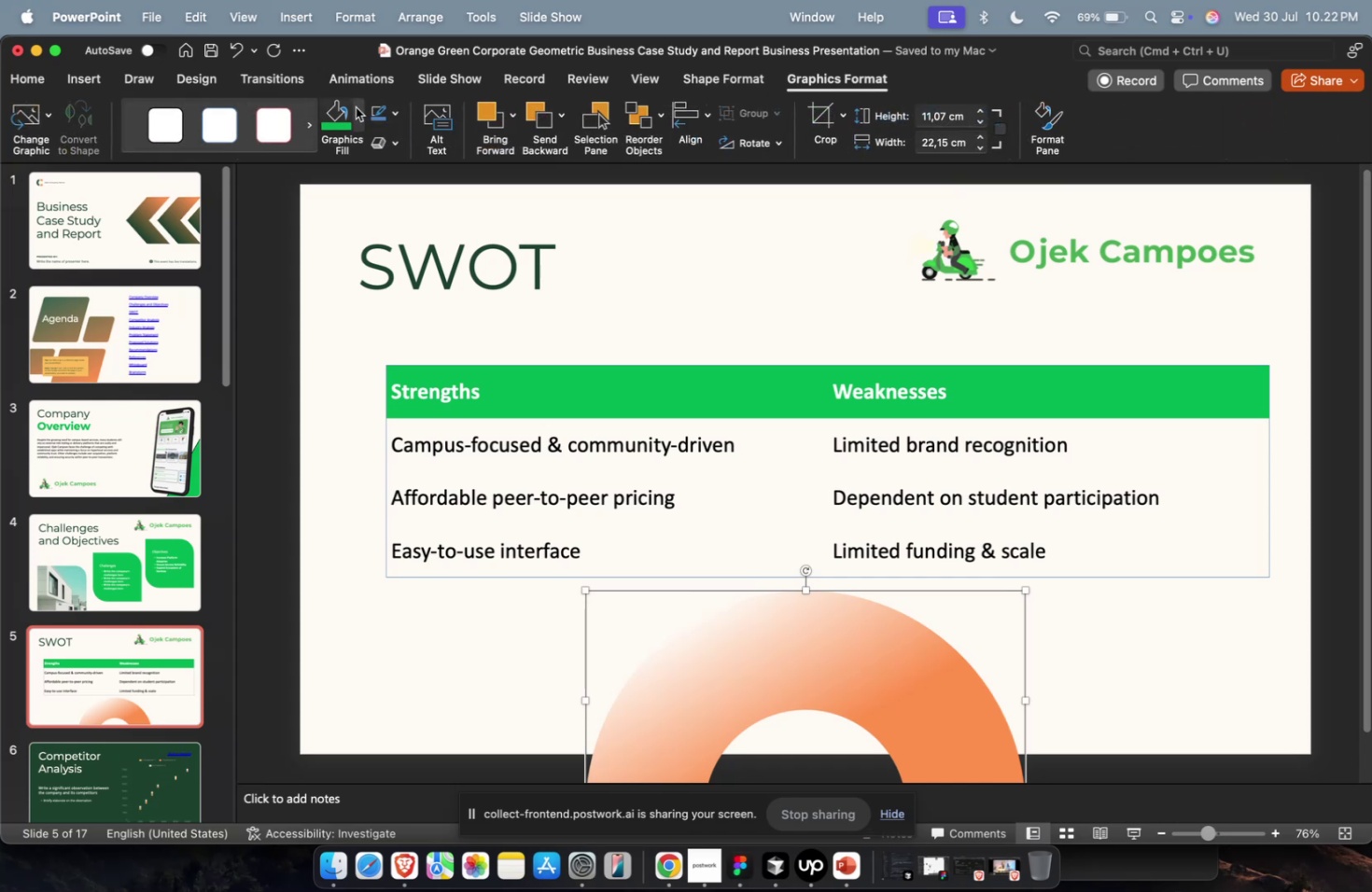 
wait(6.02)
 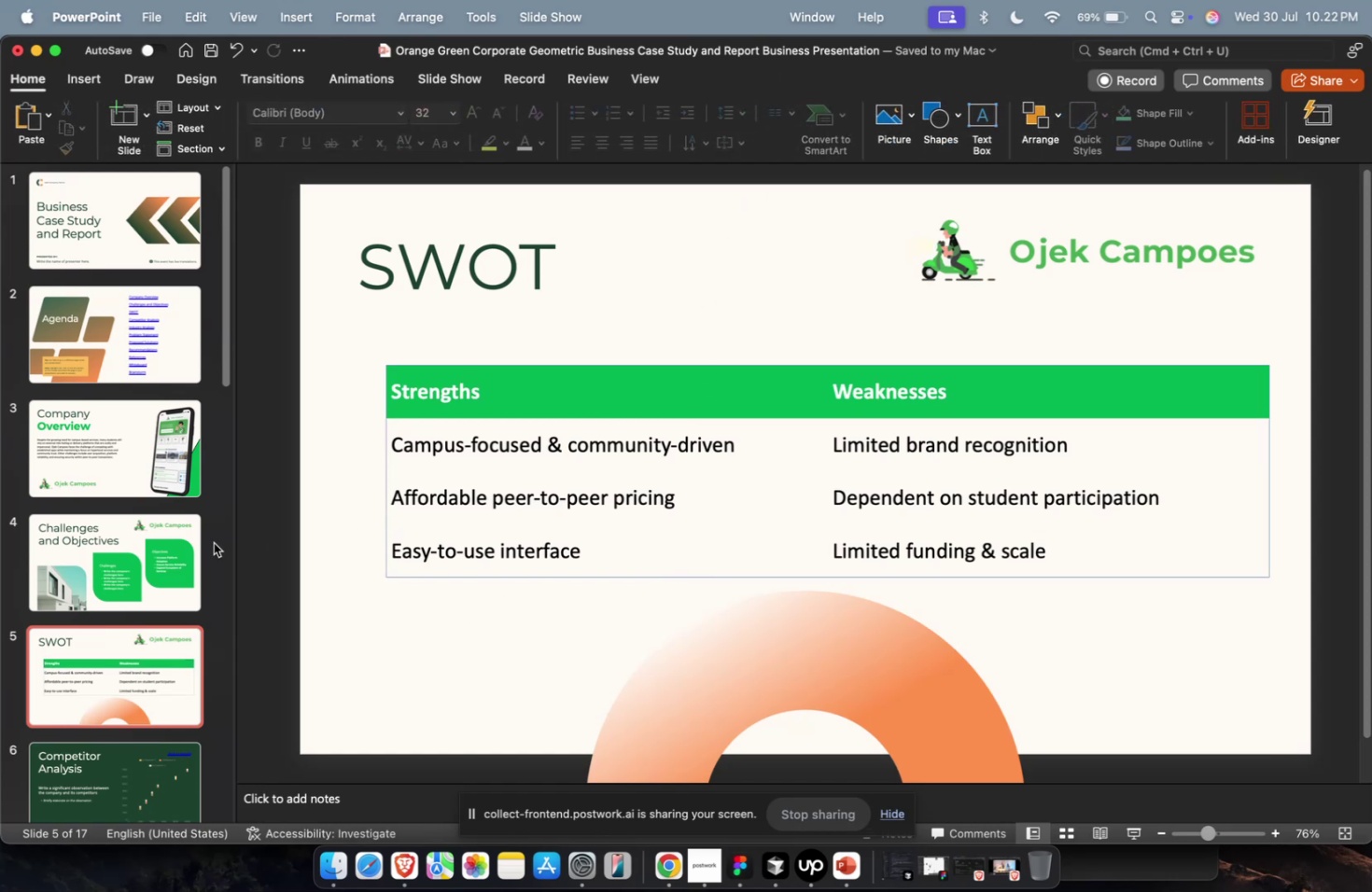 
left_click([515, 280])
 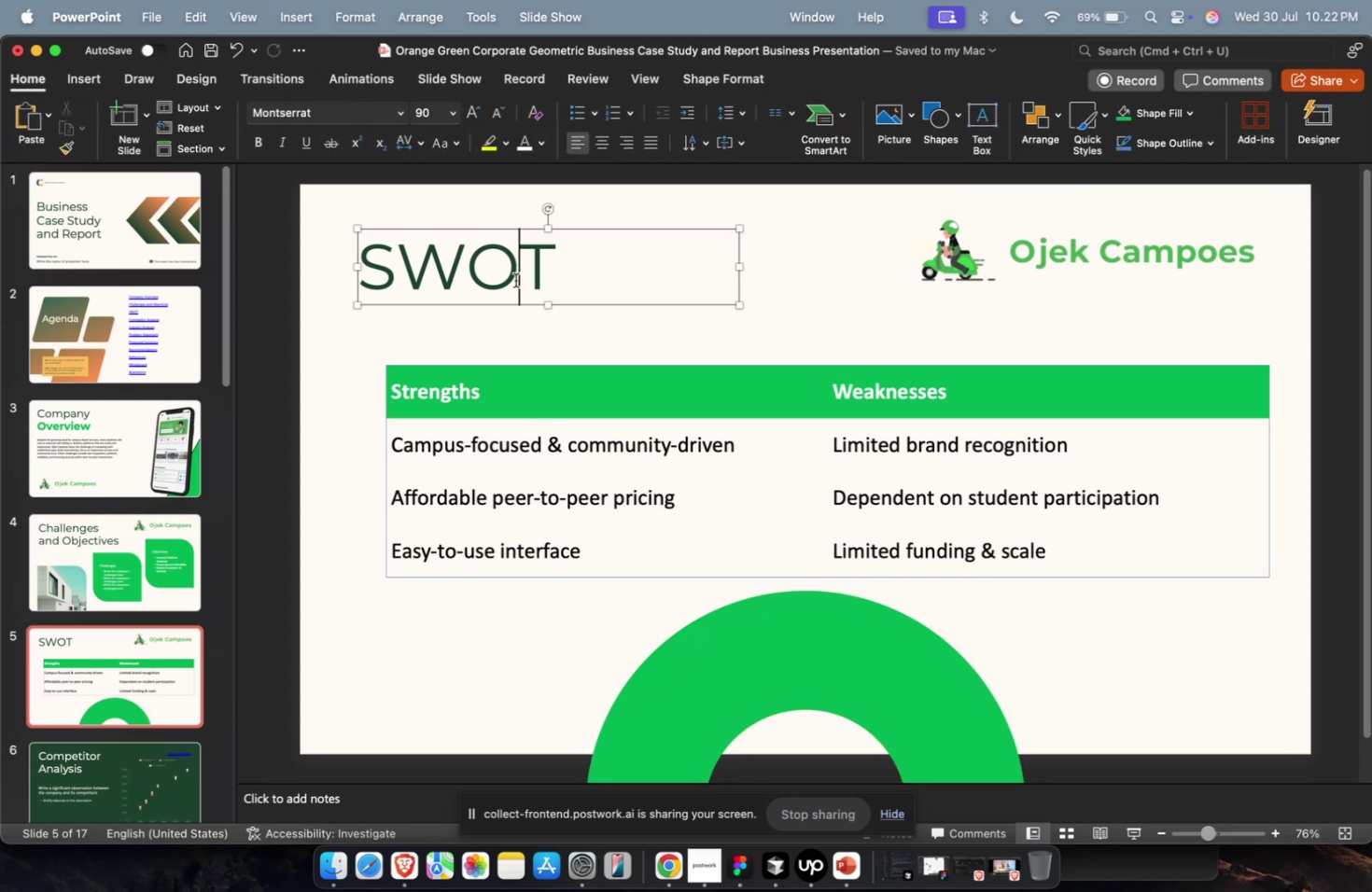 
key(Escape)
 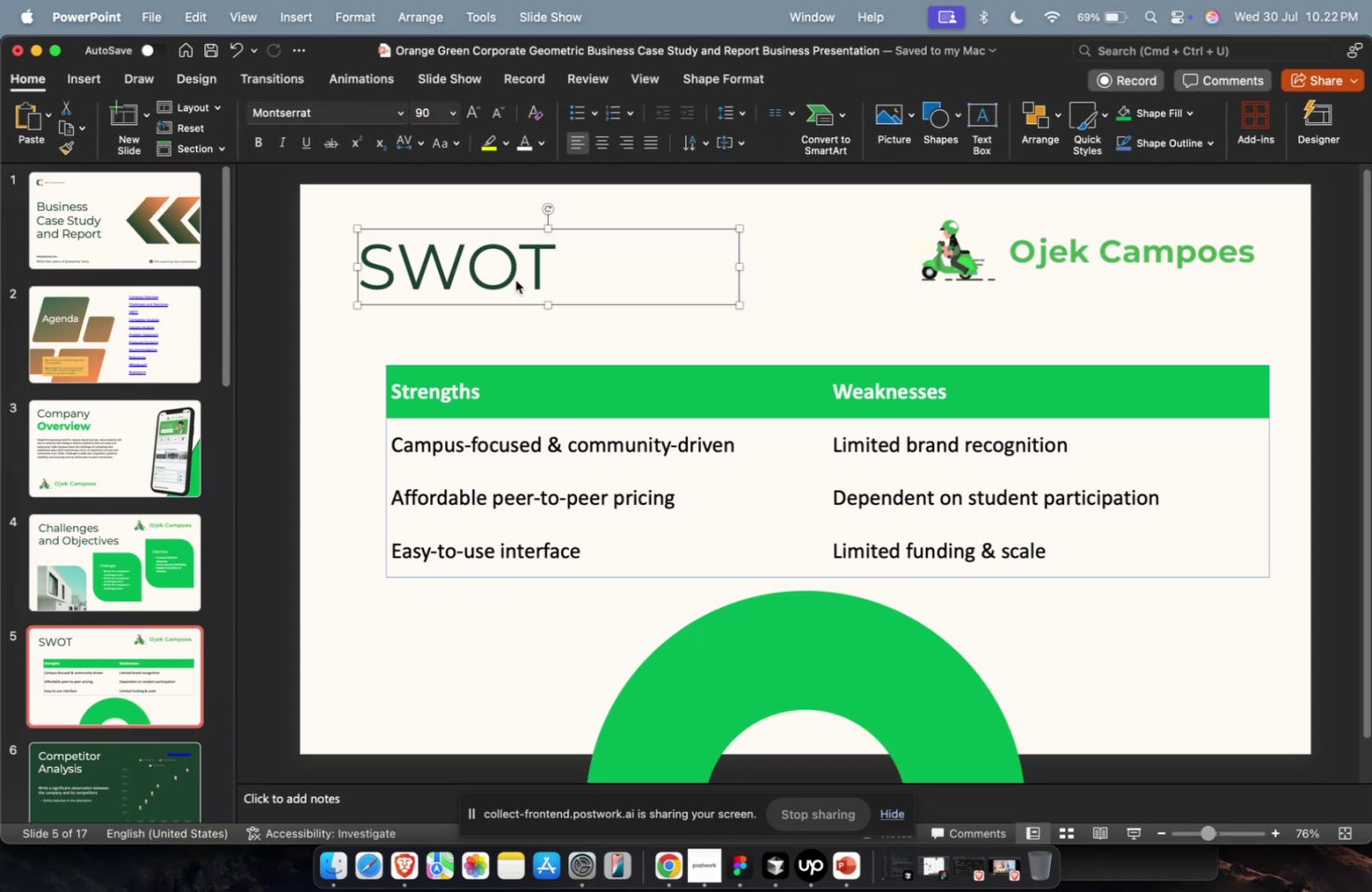 
key(Meta+B)
 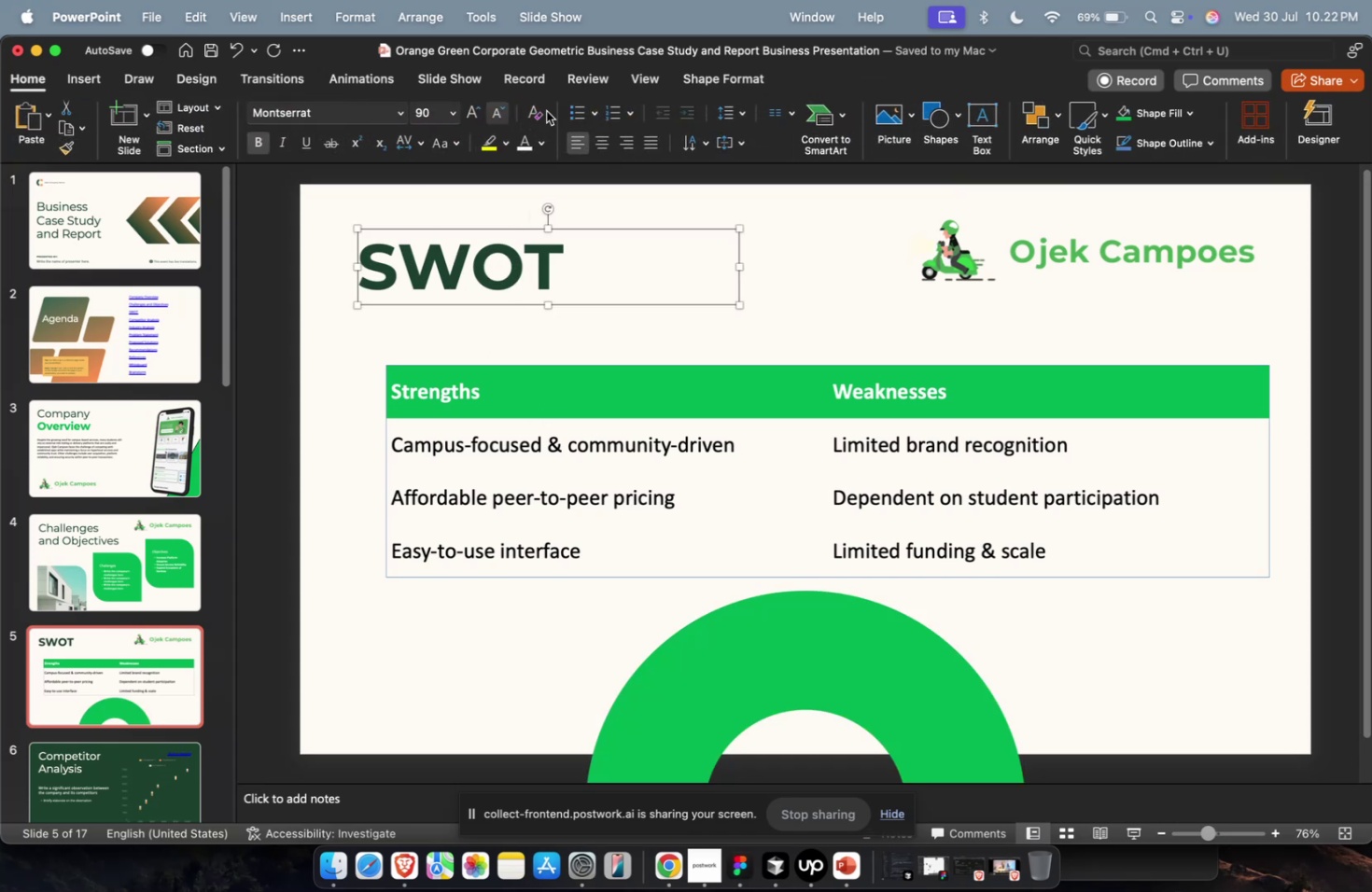 
left_click([716, 80])
 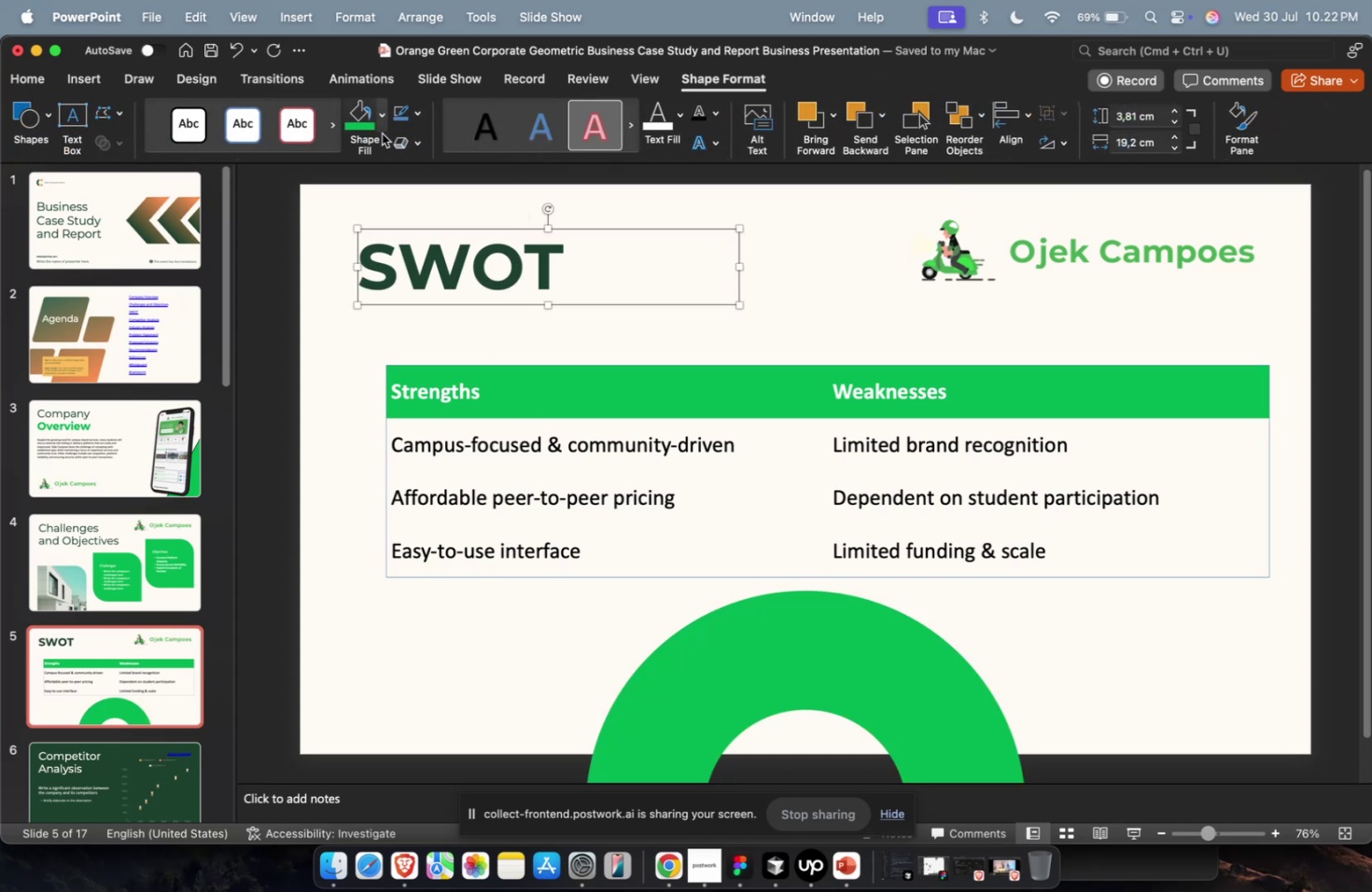 
left_click([367, 122])
 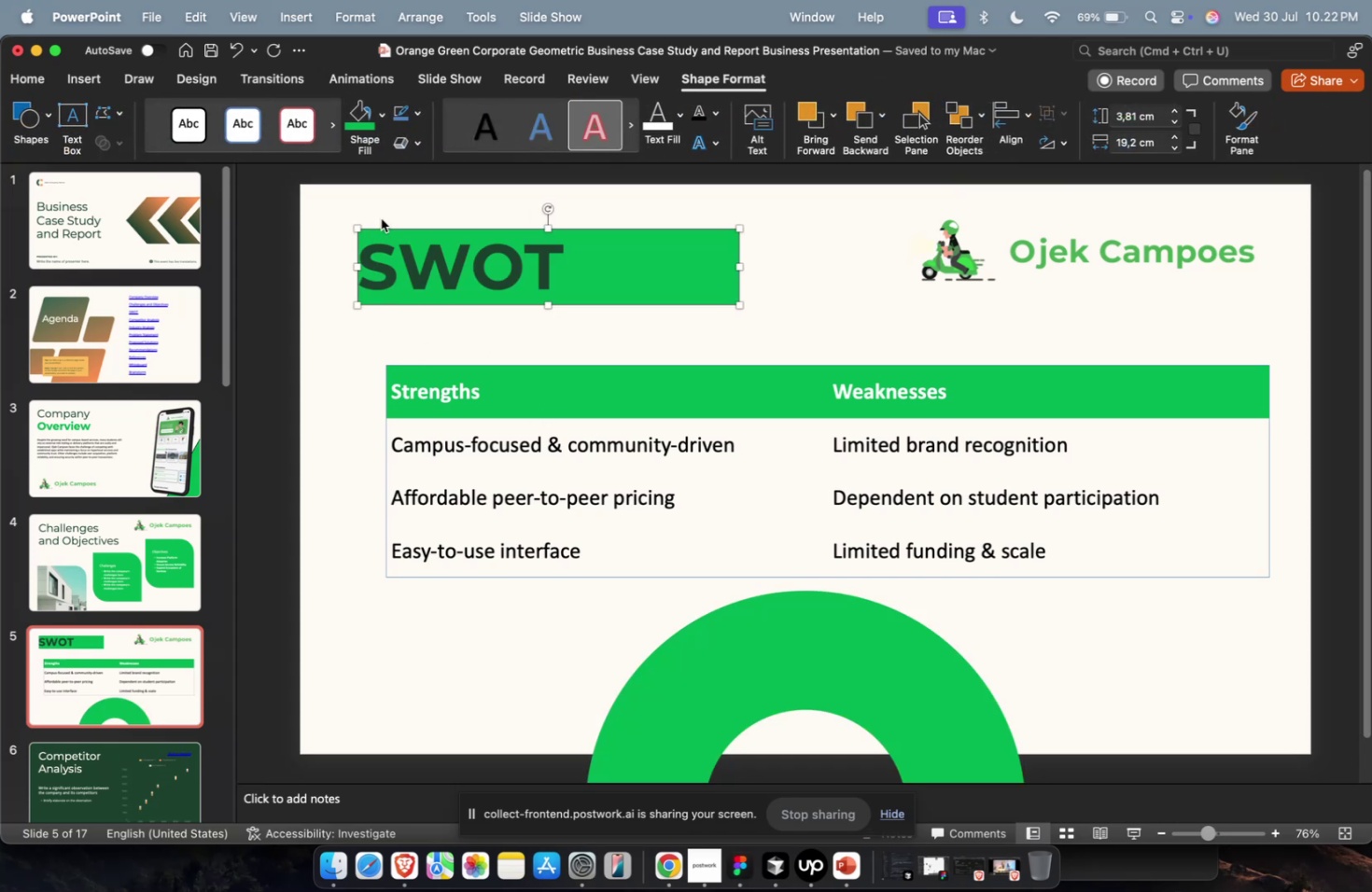 
left_click([429, 272])
 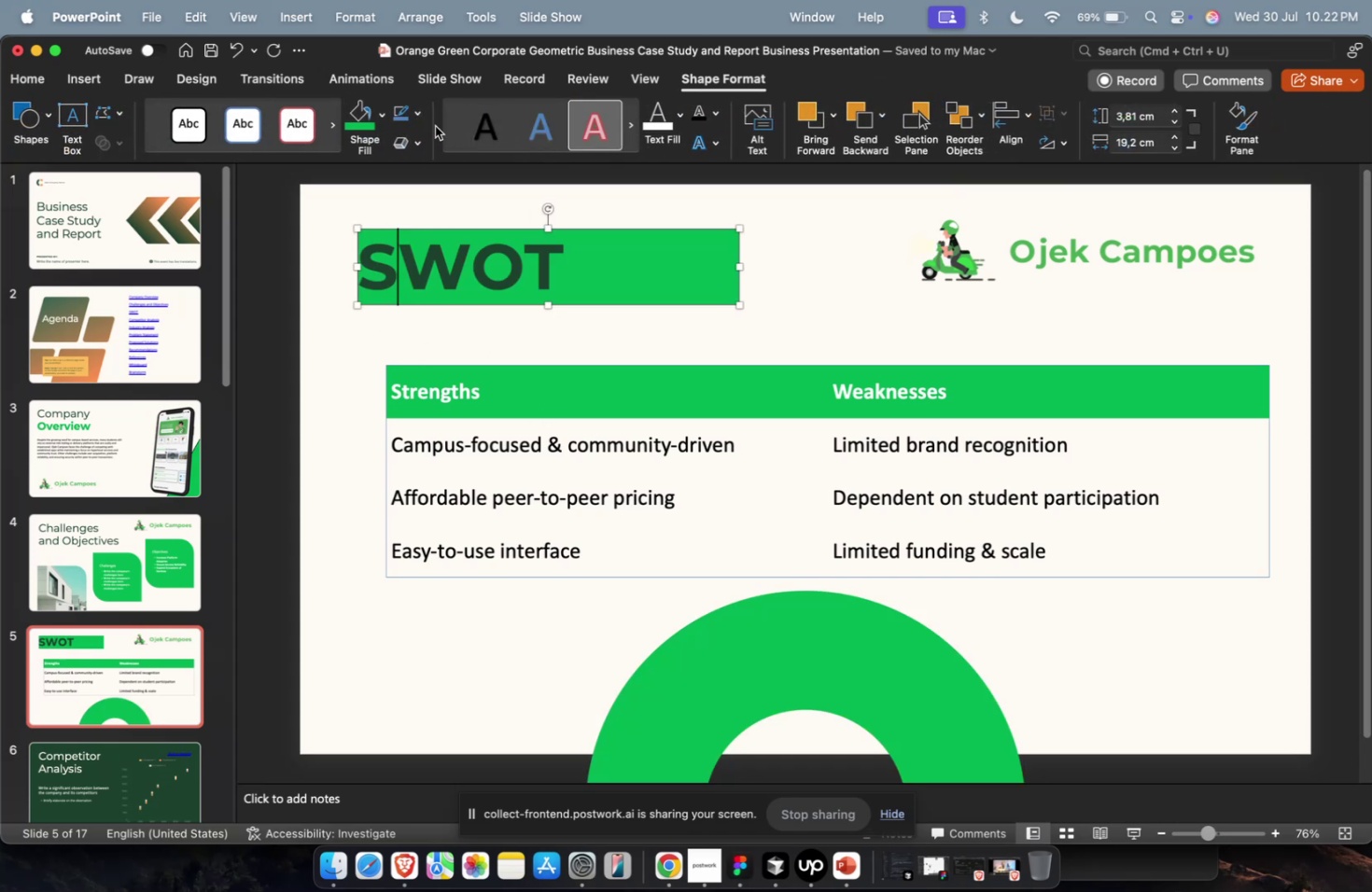 
key(Escape)
 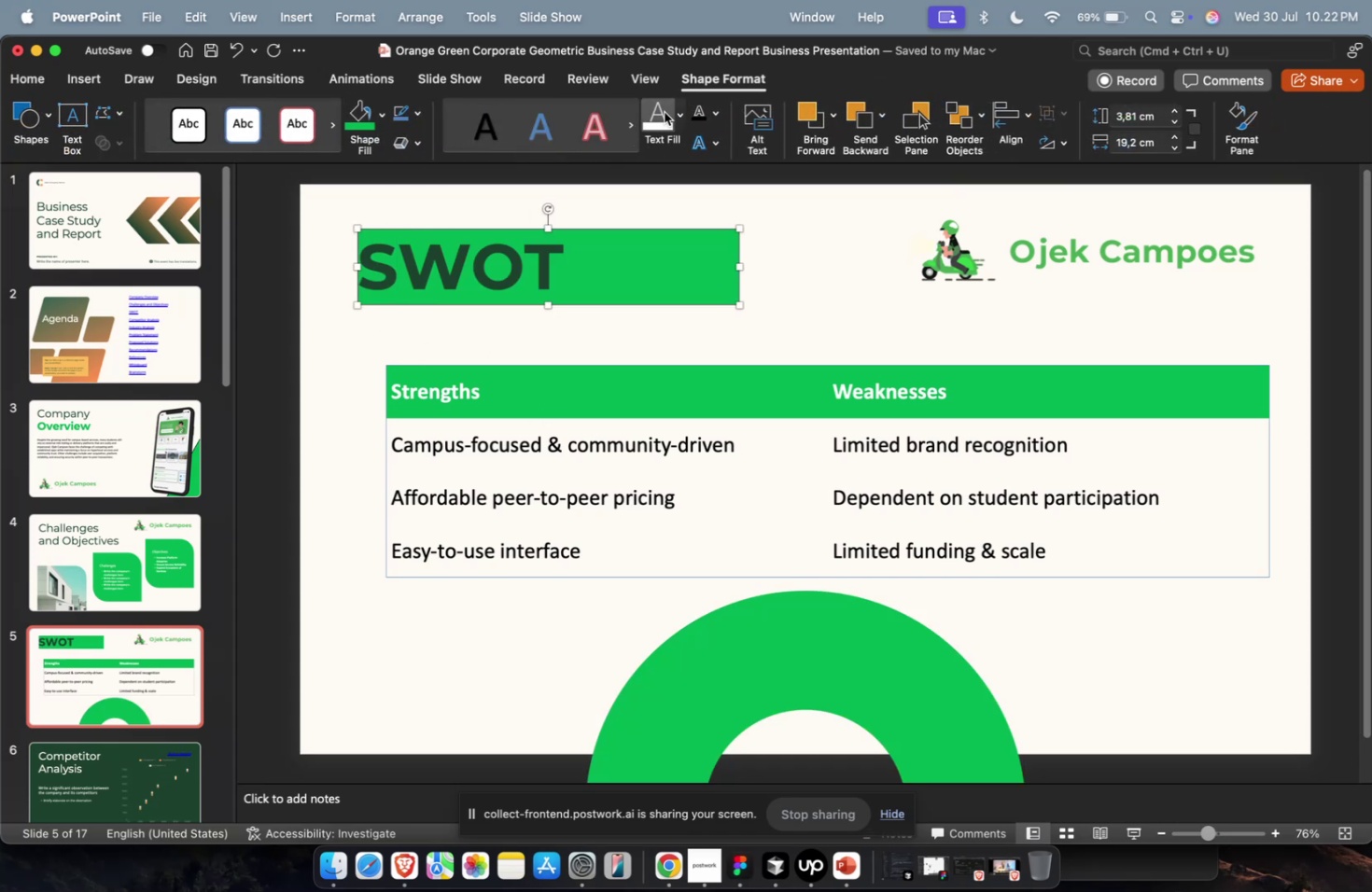 
left_click([664, 112])
 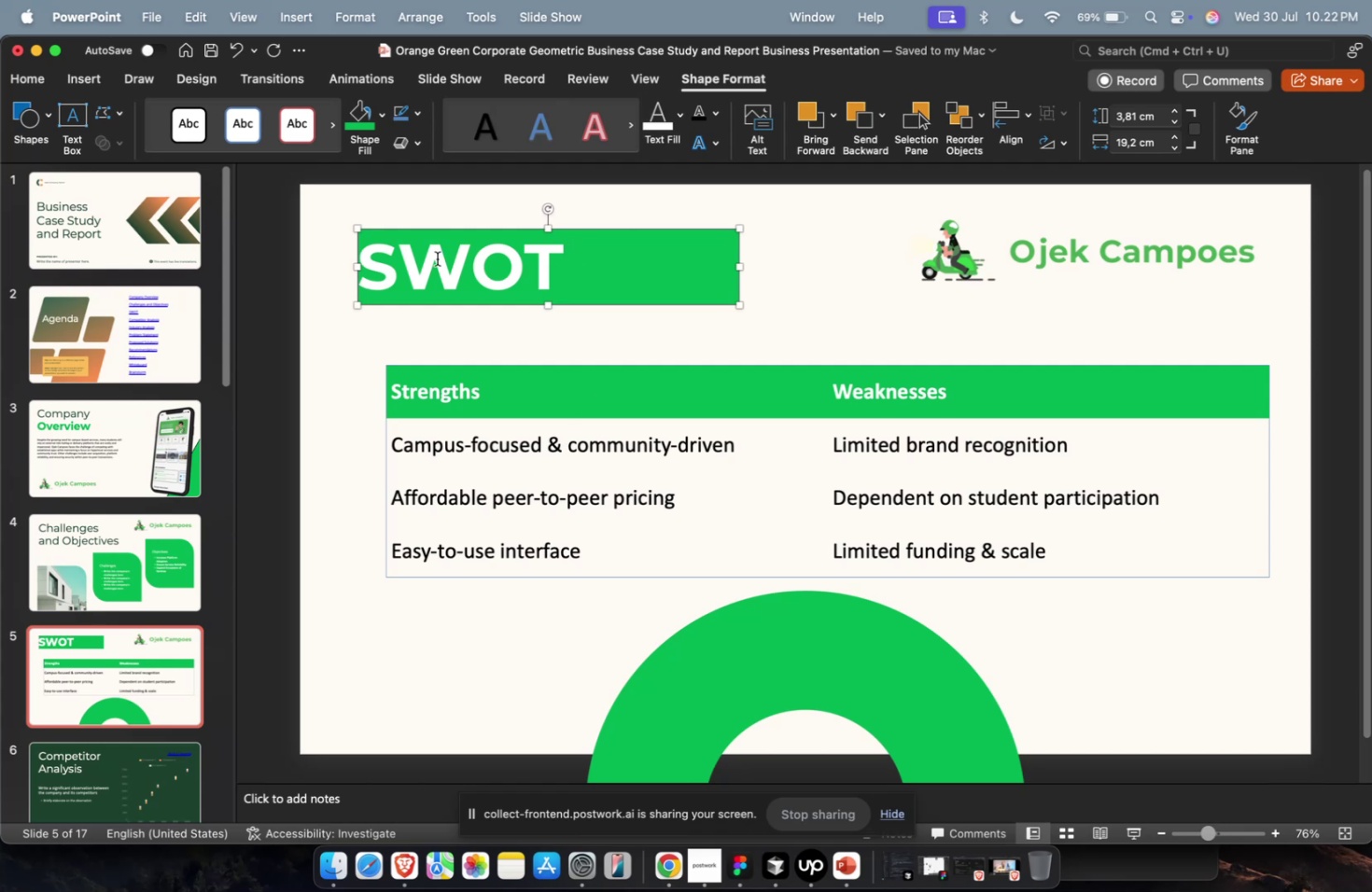 
left_click([383, 271])
 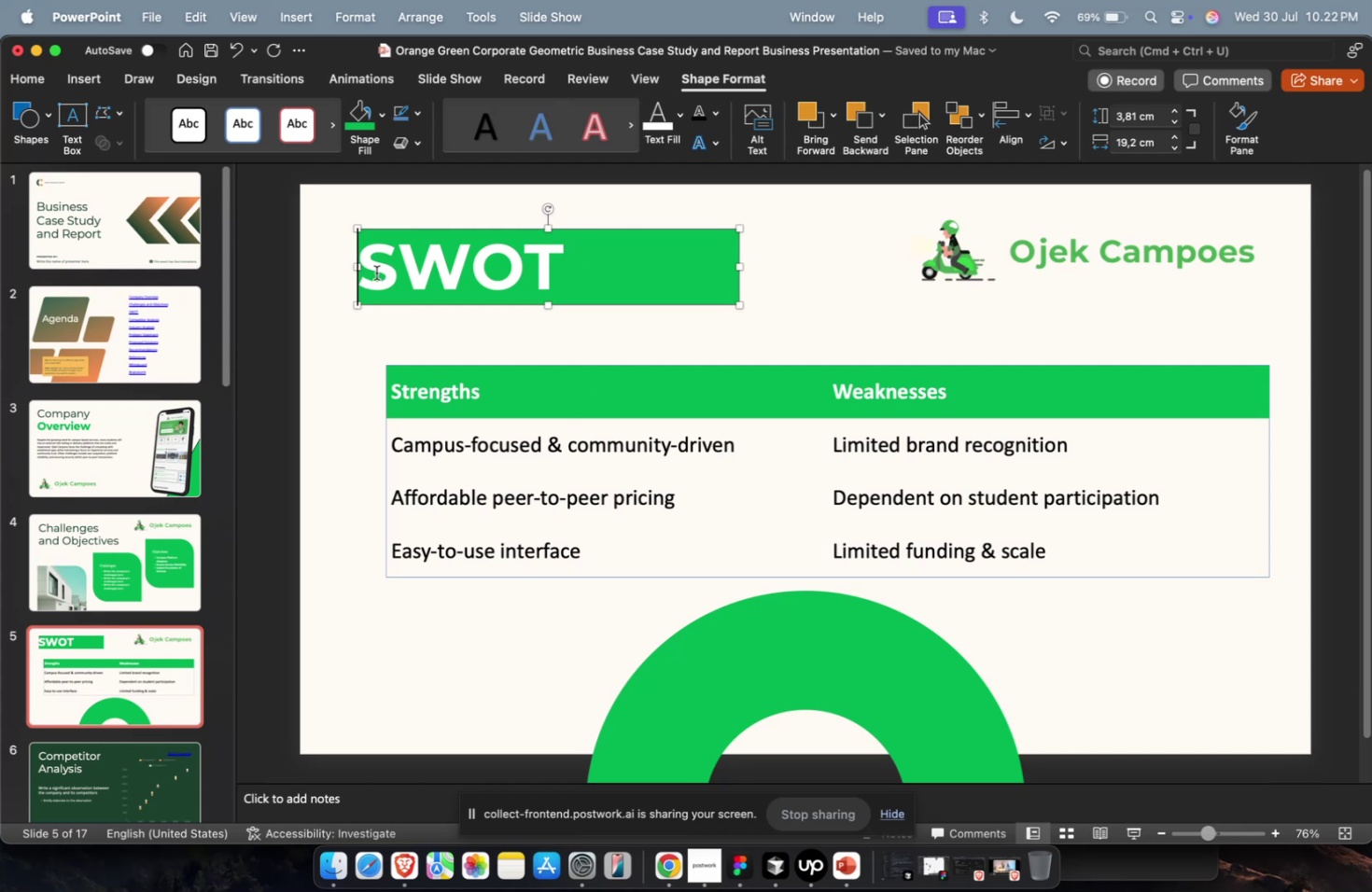 
key(Space)
 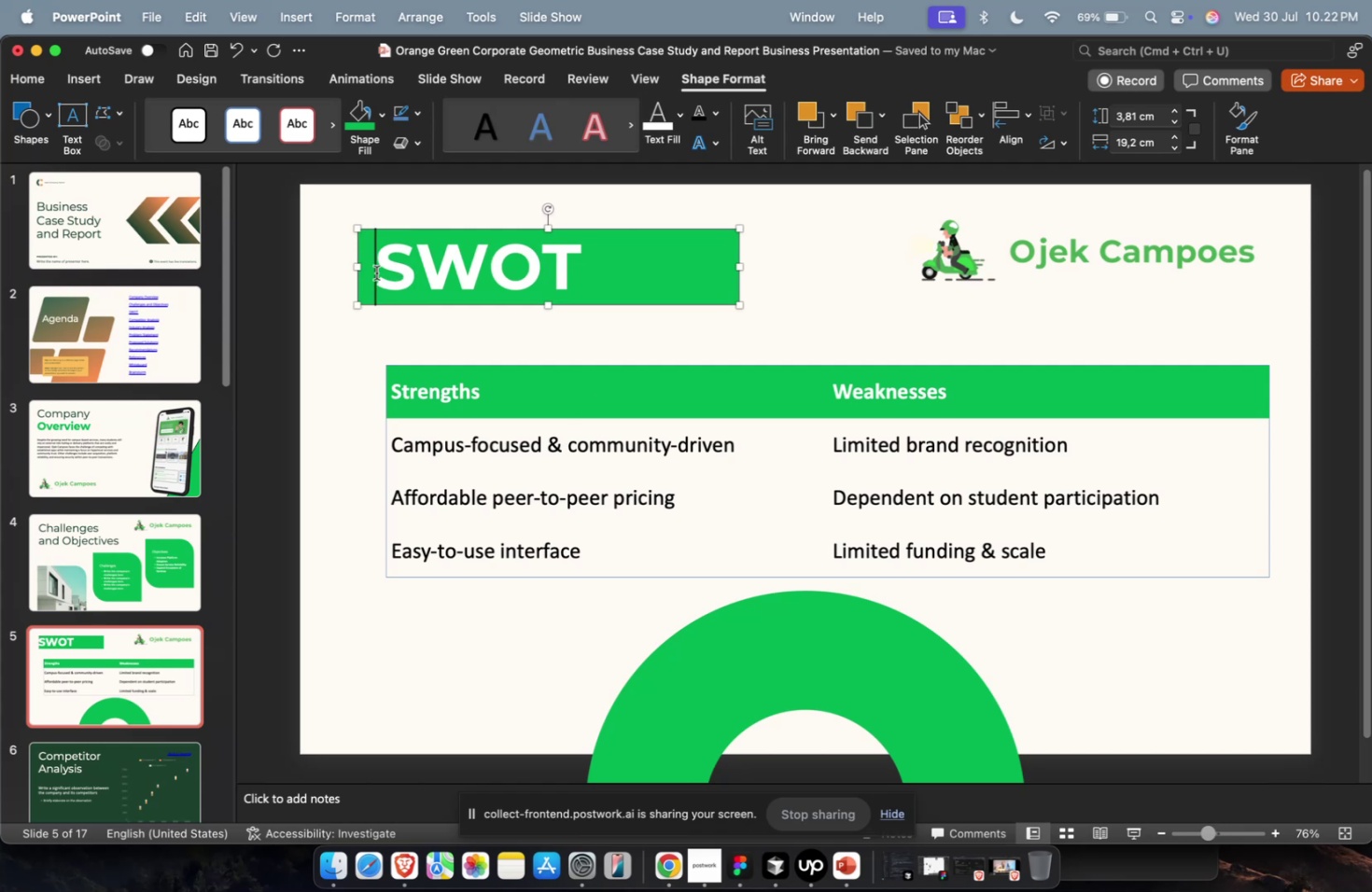 
key(Space)
 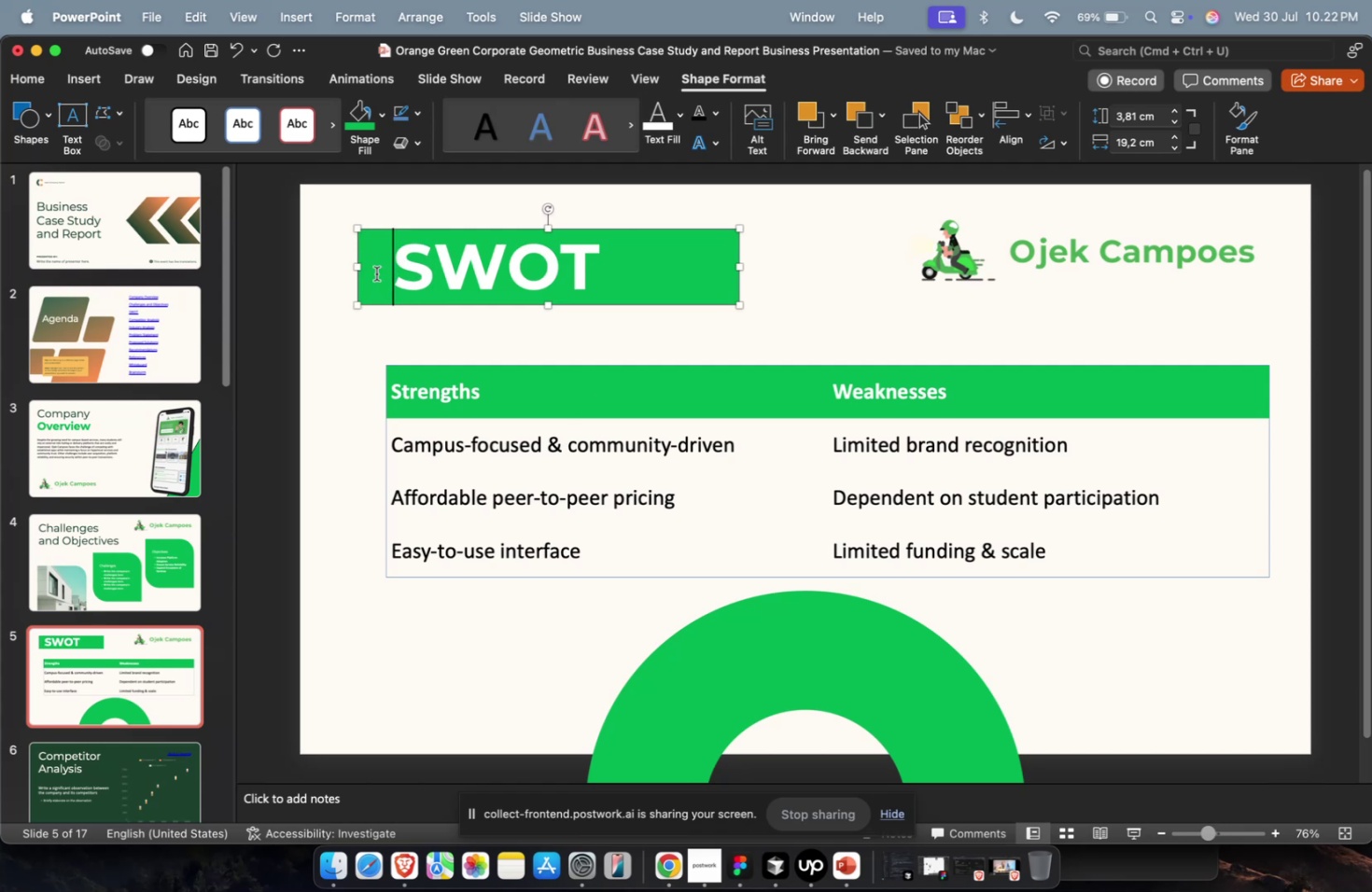 
key(Space)
 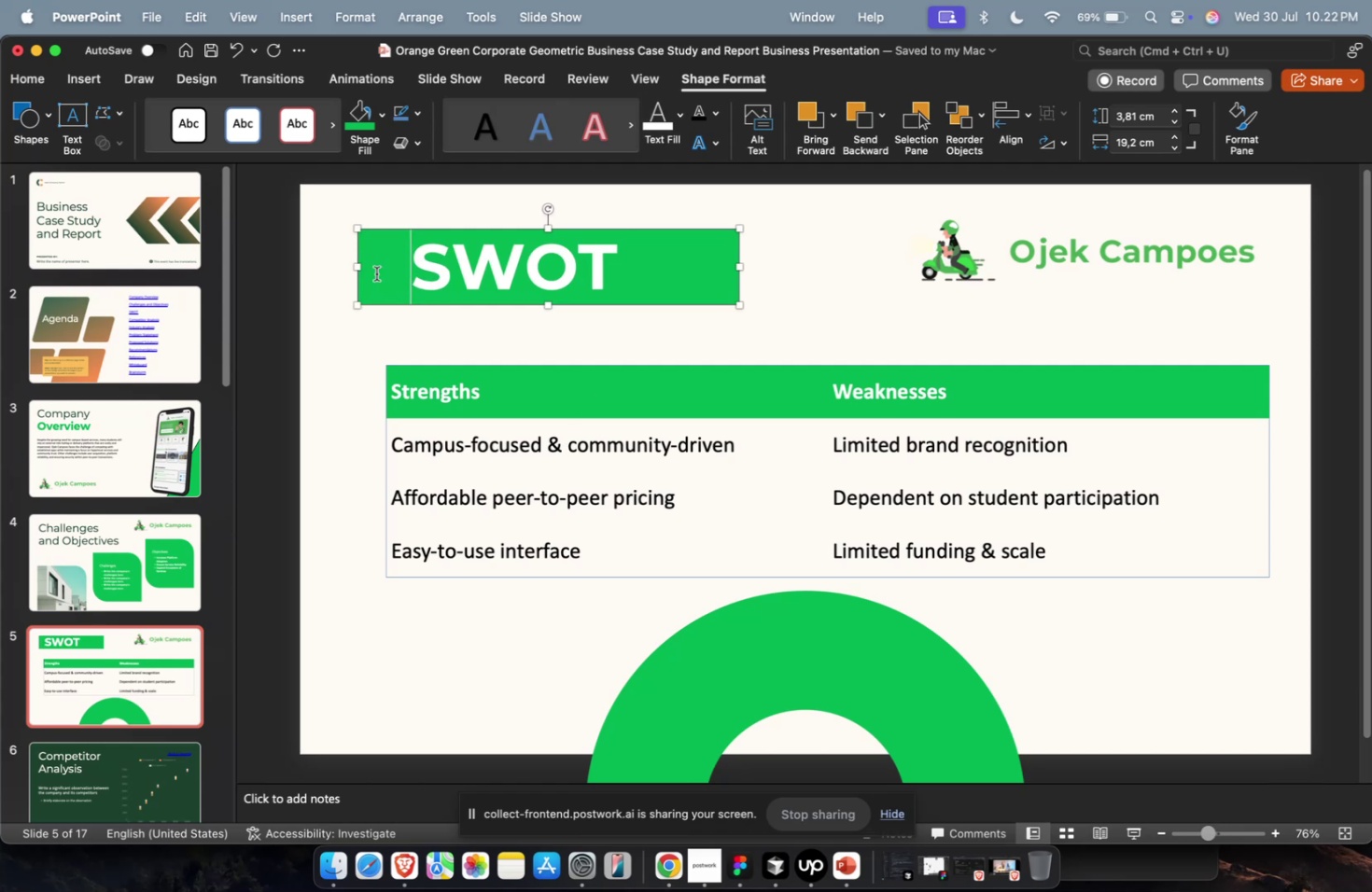 
key(Space)
 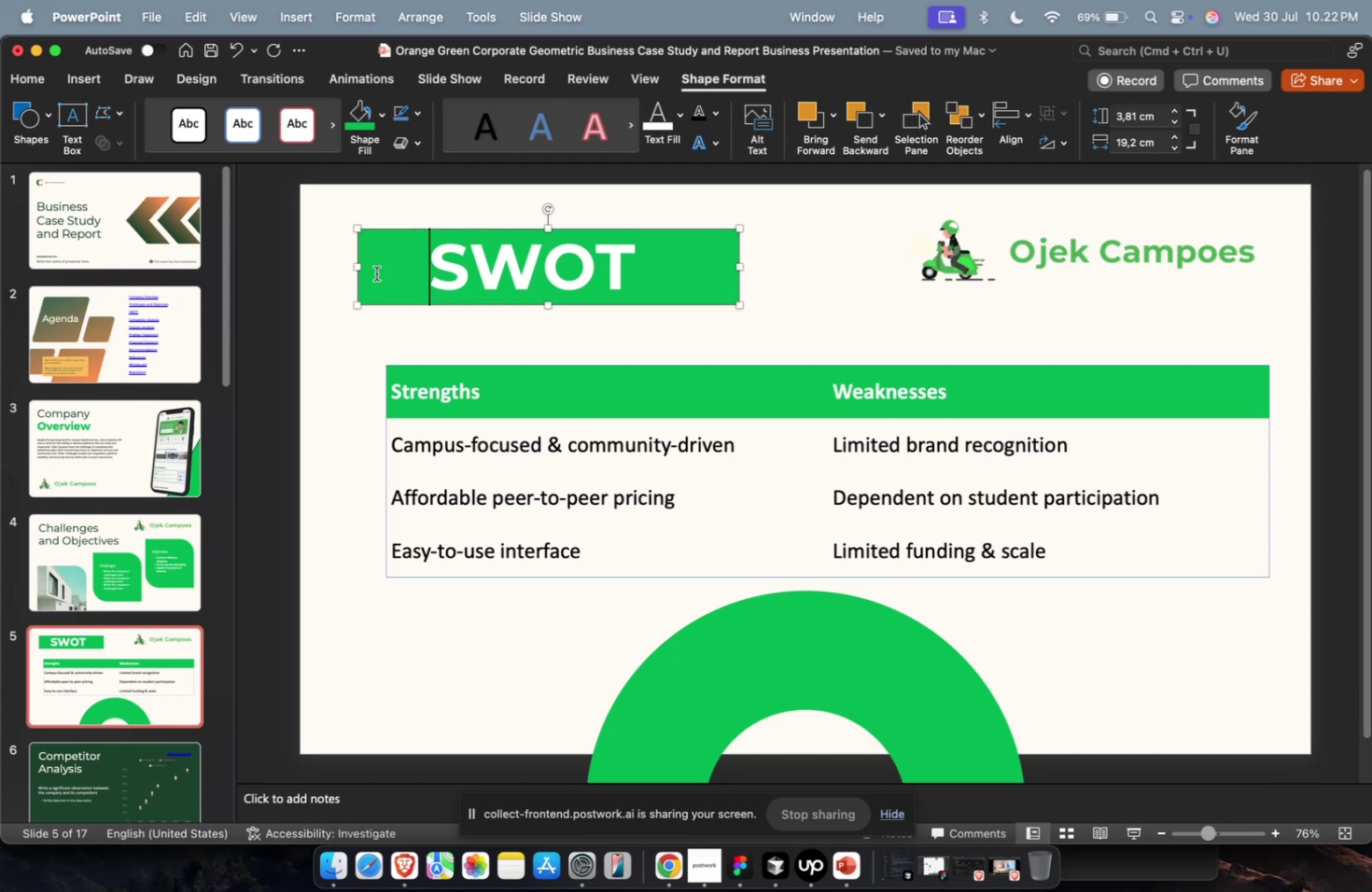 
key(Space)
 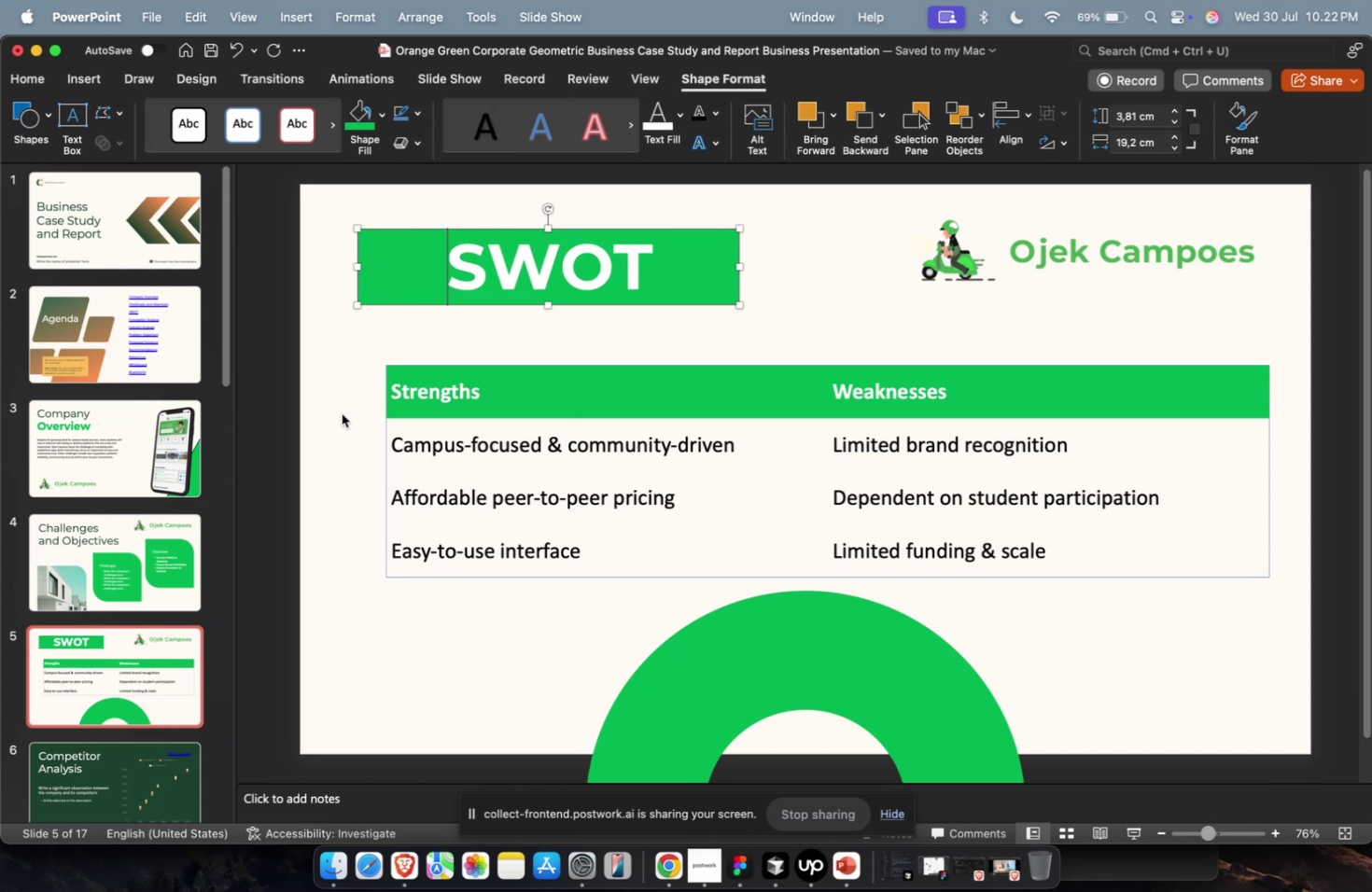 
left_click([342, 413])
 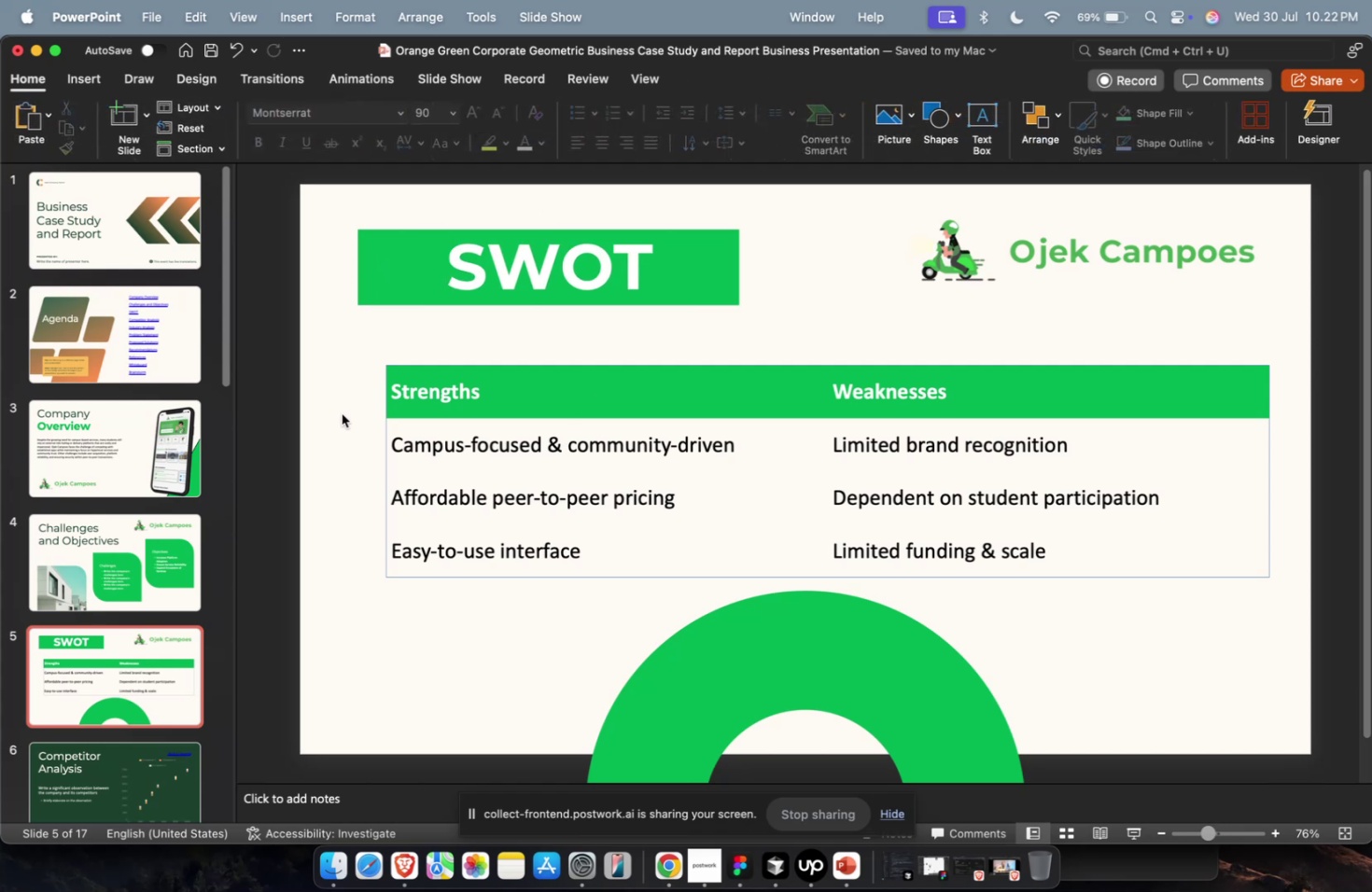 
scroll: coordinate [341, 425], scroll_direction: down, amount: 7.0
 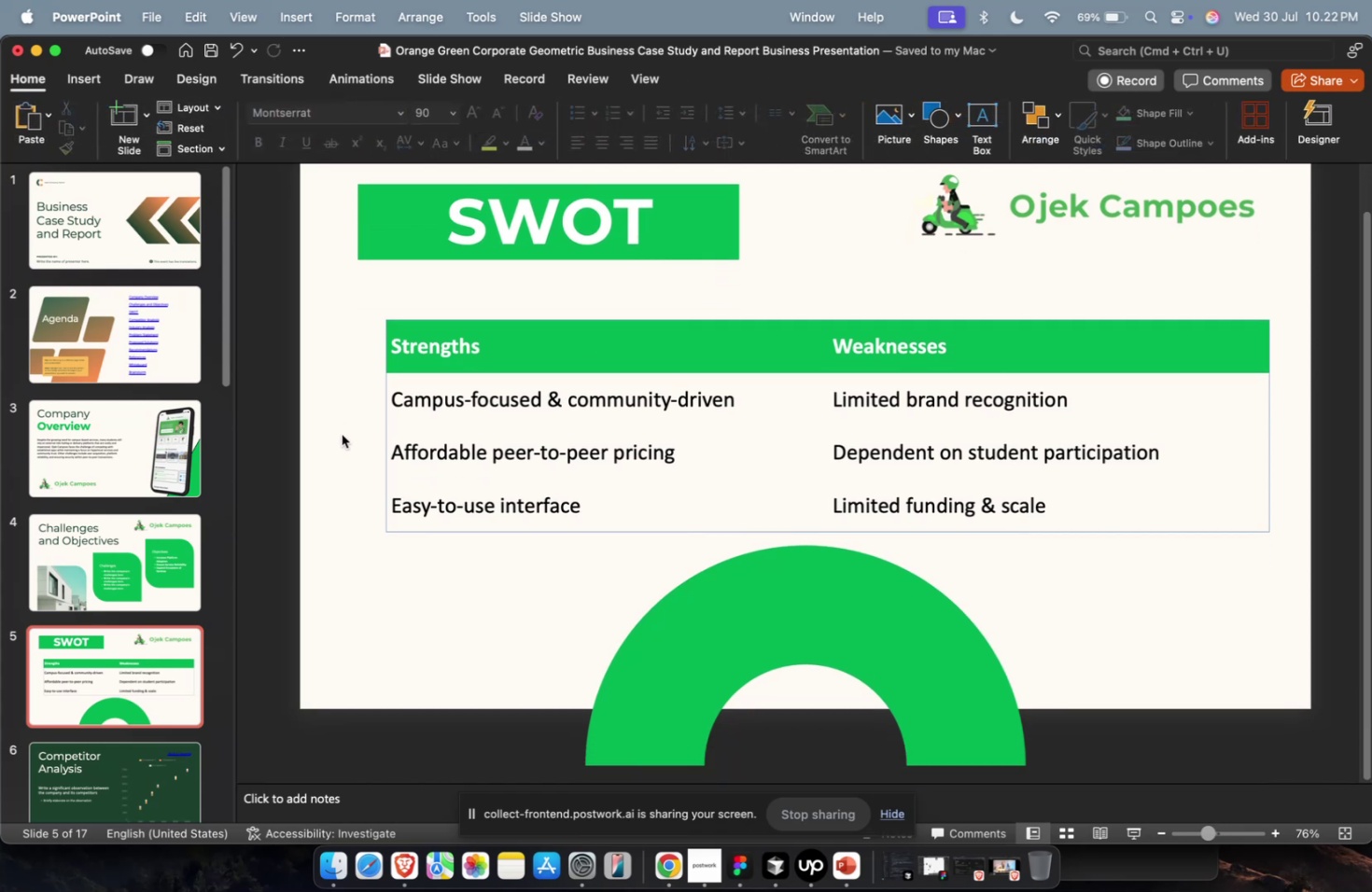 
scroll: coordinate [342, 434], scroll_direction: up, amount: 1.0
 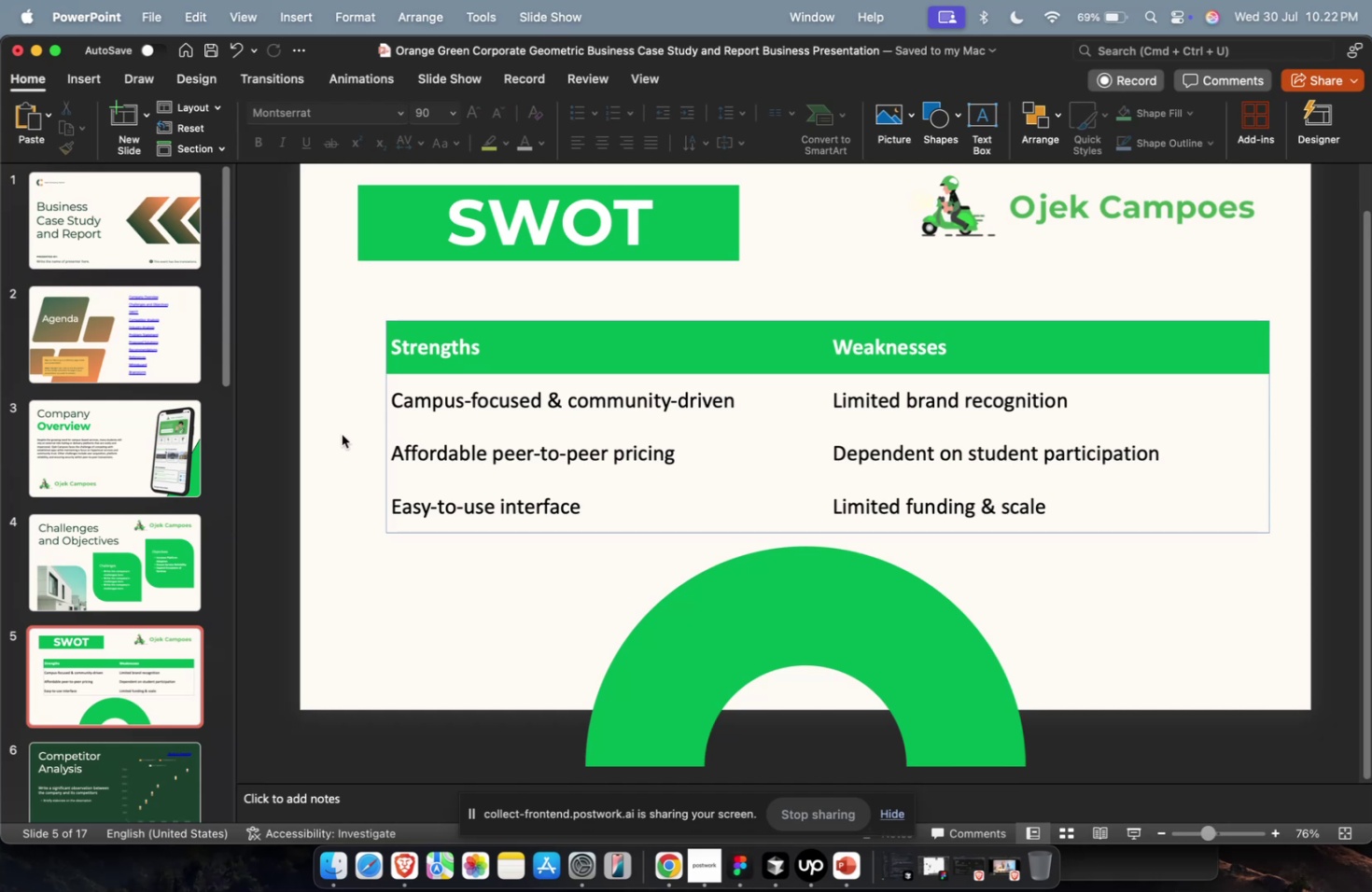 
wait(9.65)
 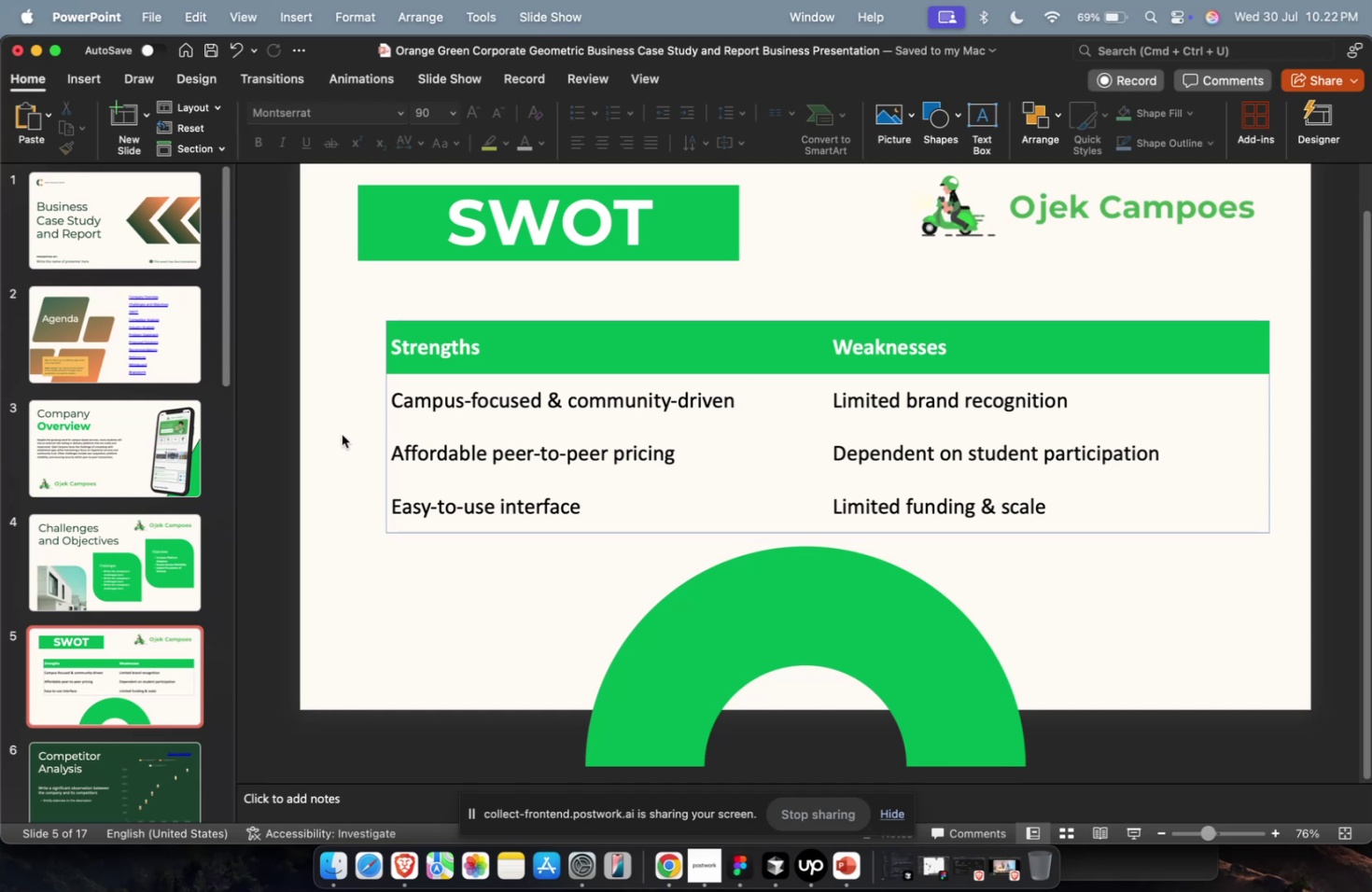 
scroll: coordinate [504, 541], scroll_direction: down, amount: 11.0
 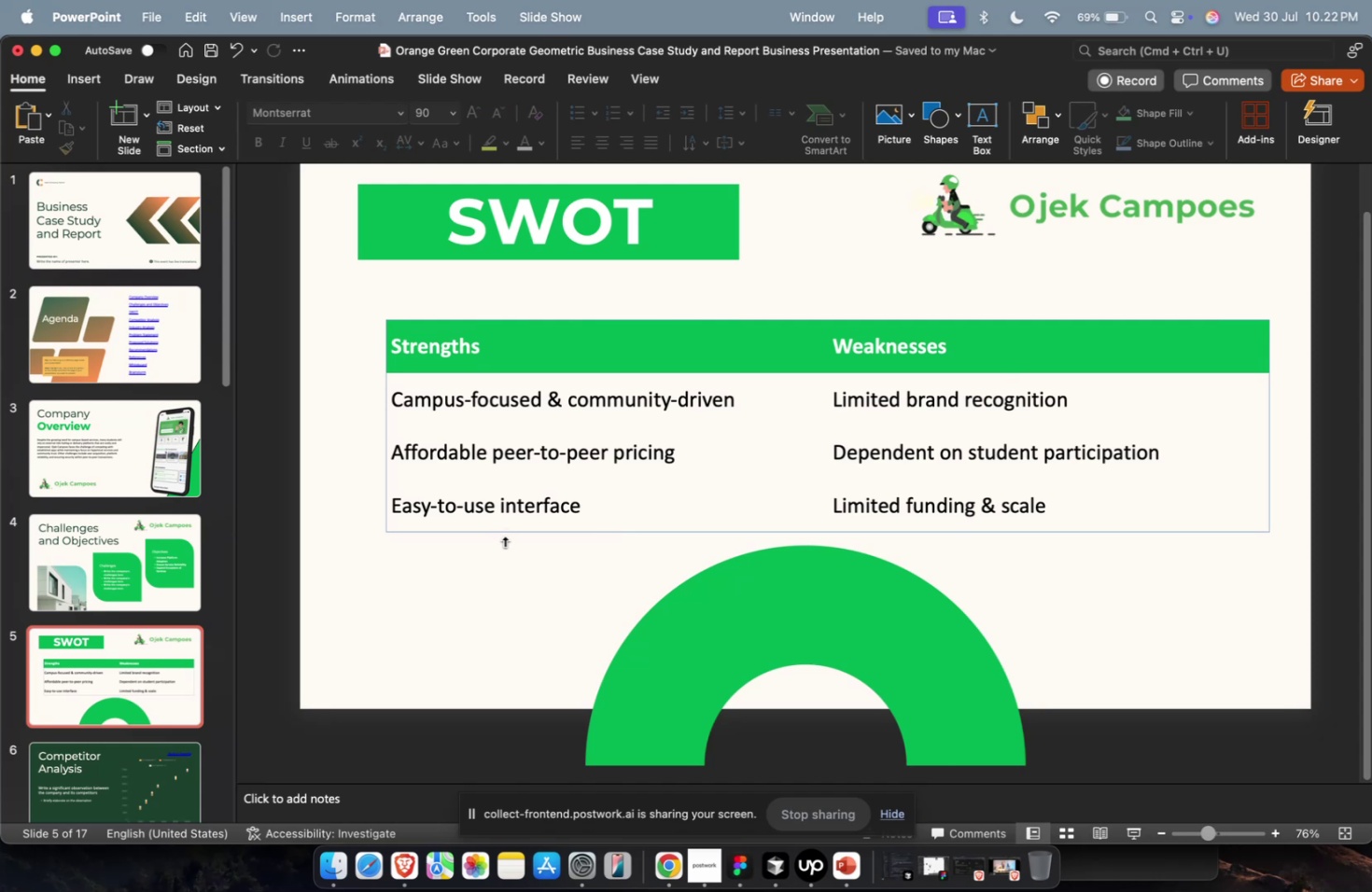 
scroll: coordinate [504, 541], scroll_direction: down, amount: 2.0
 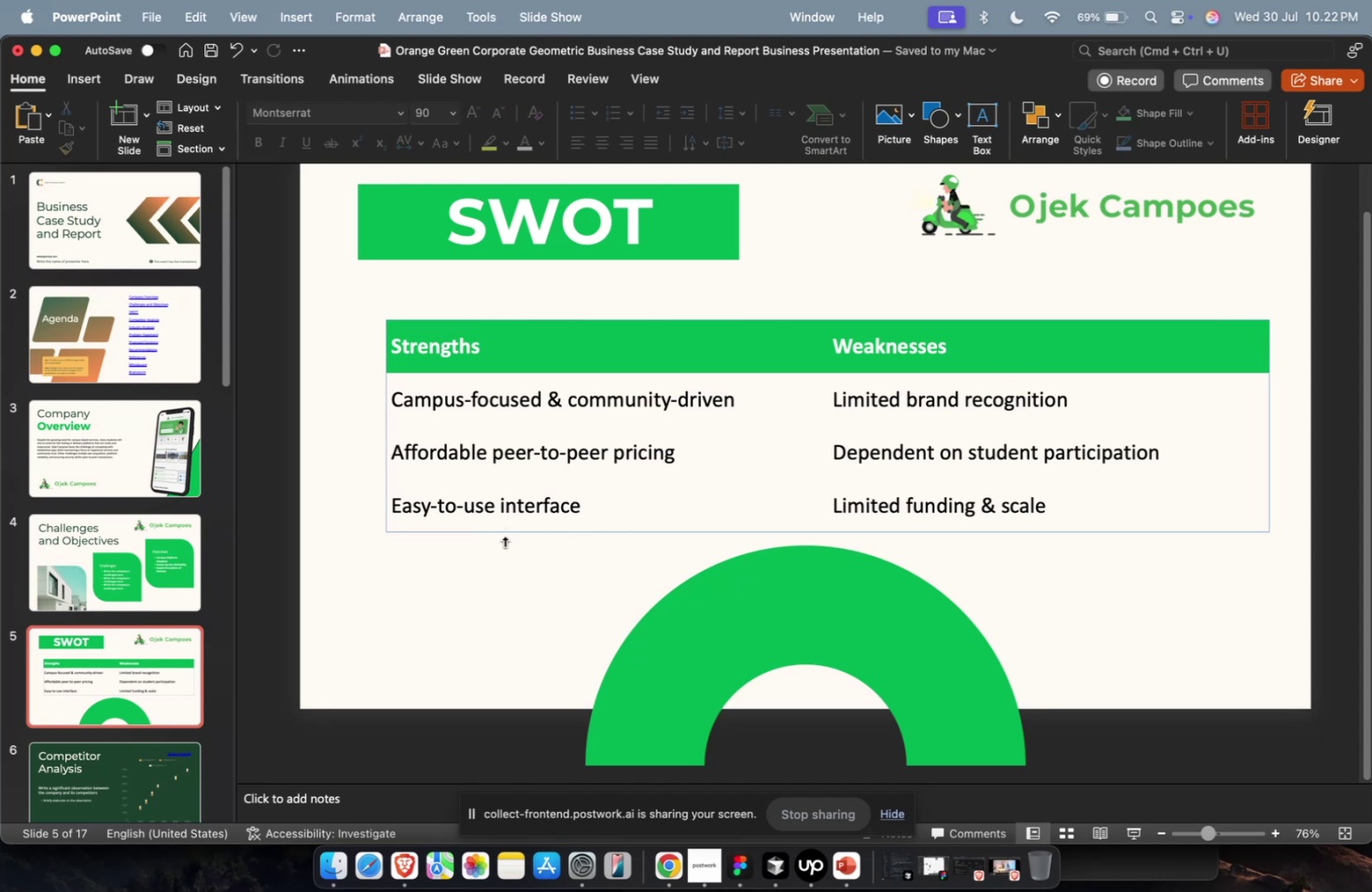 
wait(5.83)
 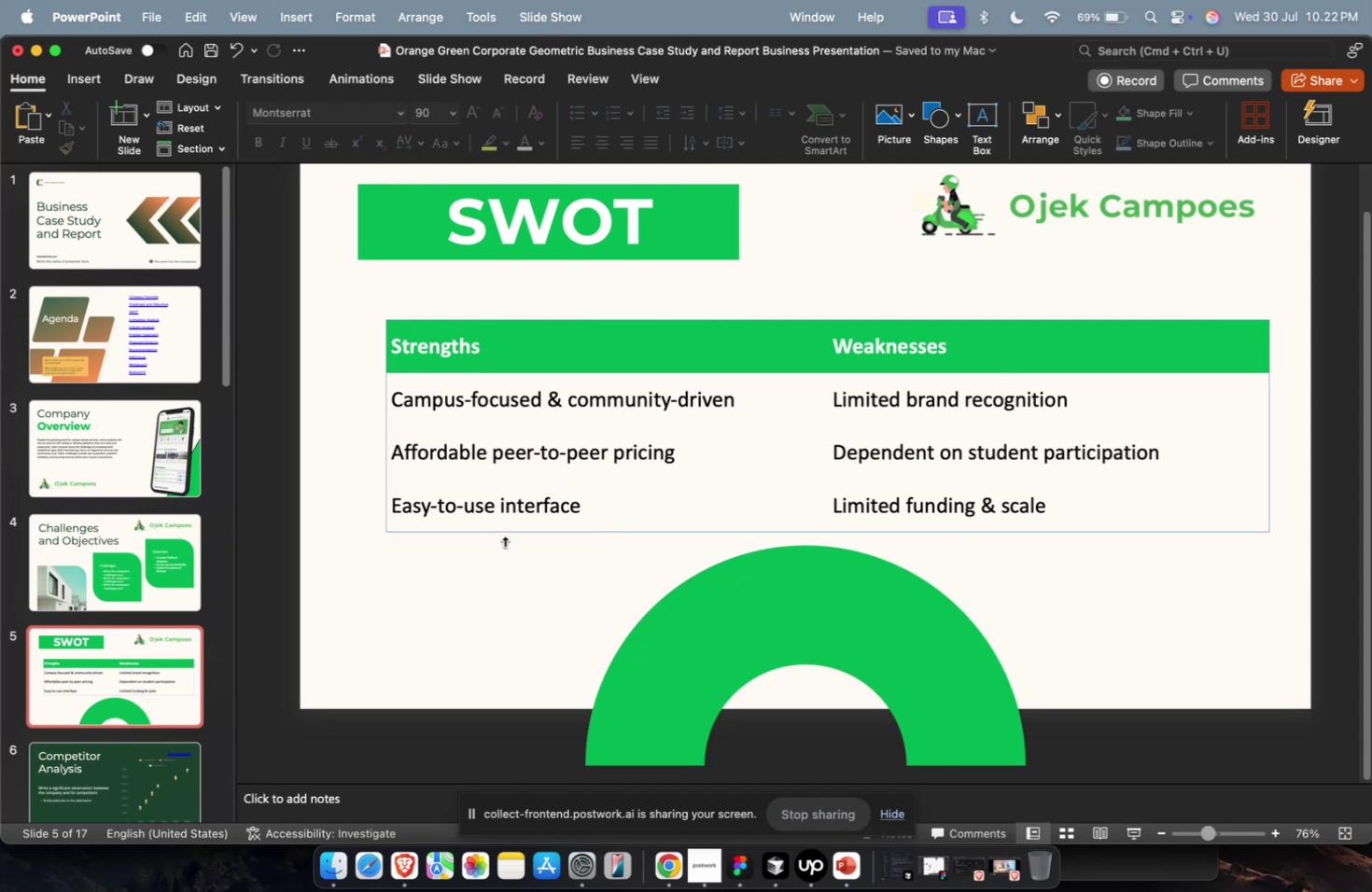 
scroll: coordinate [504, 542], scroll_direction: down, amount: 10.0
 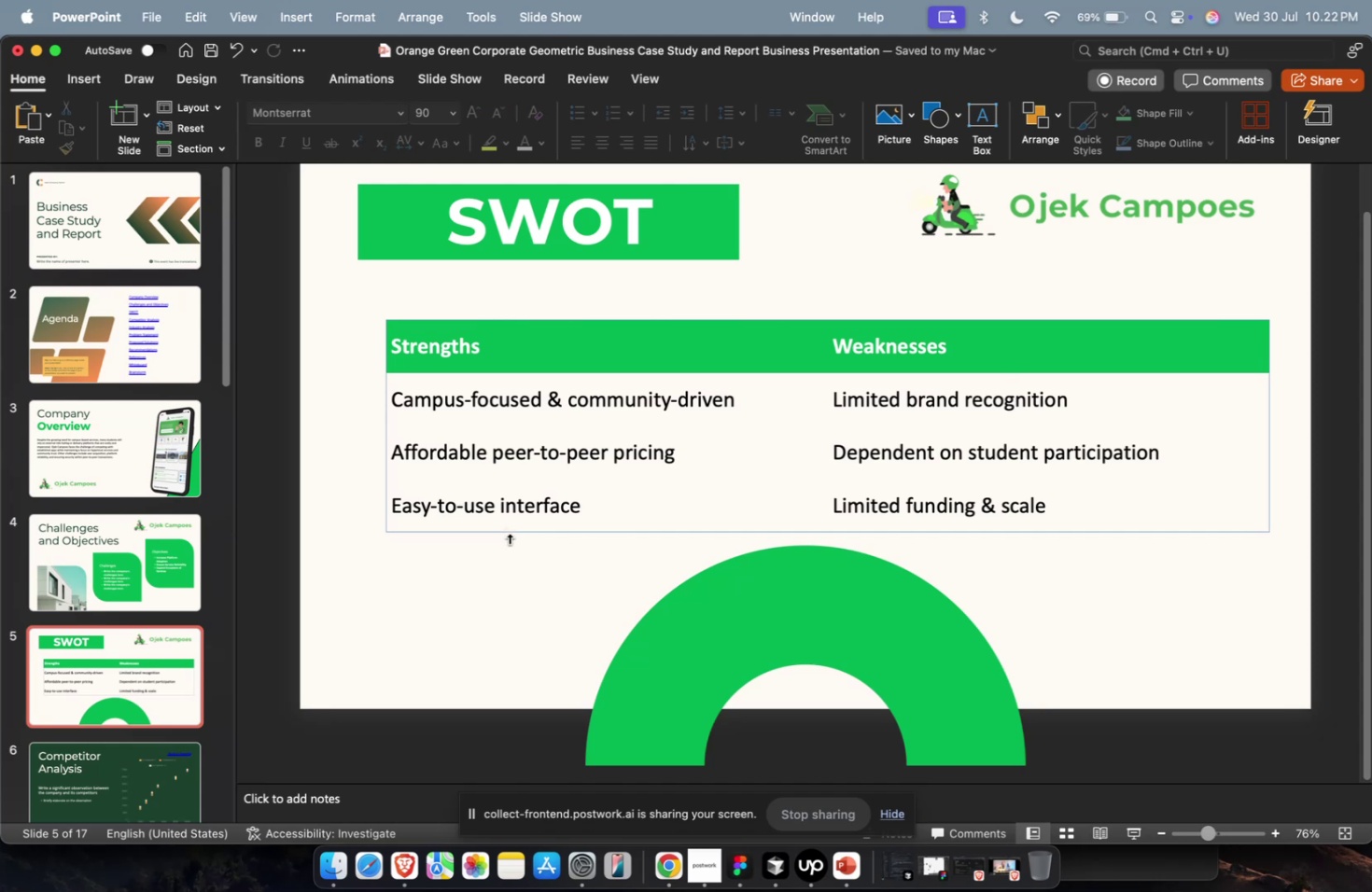 
left_click([58, 487])
 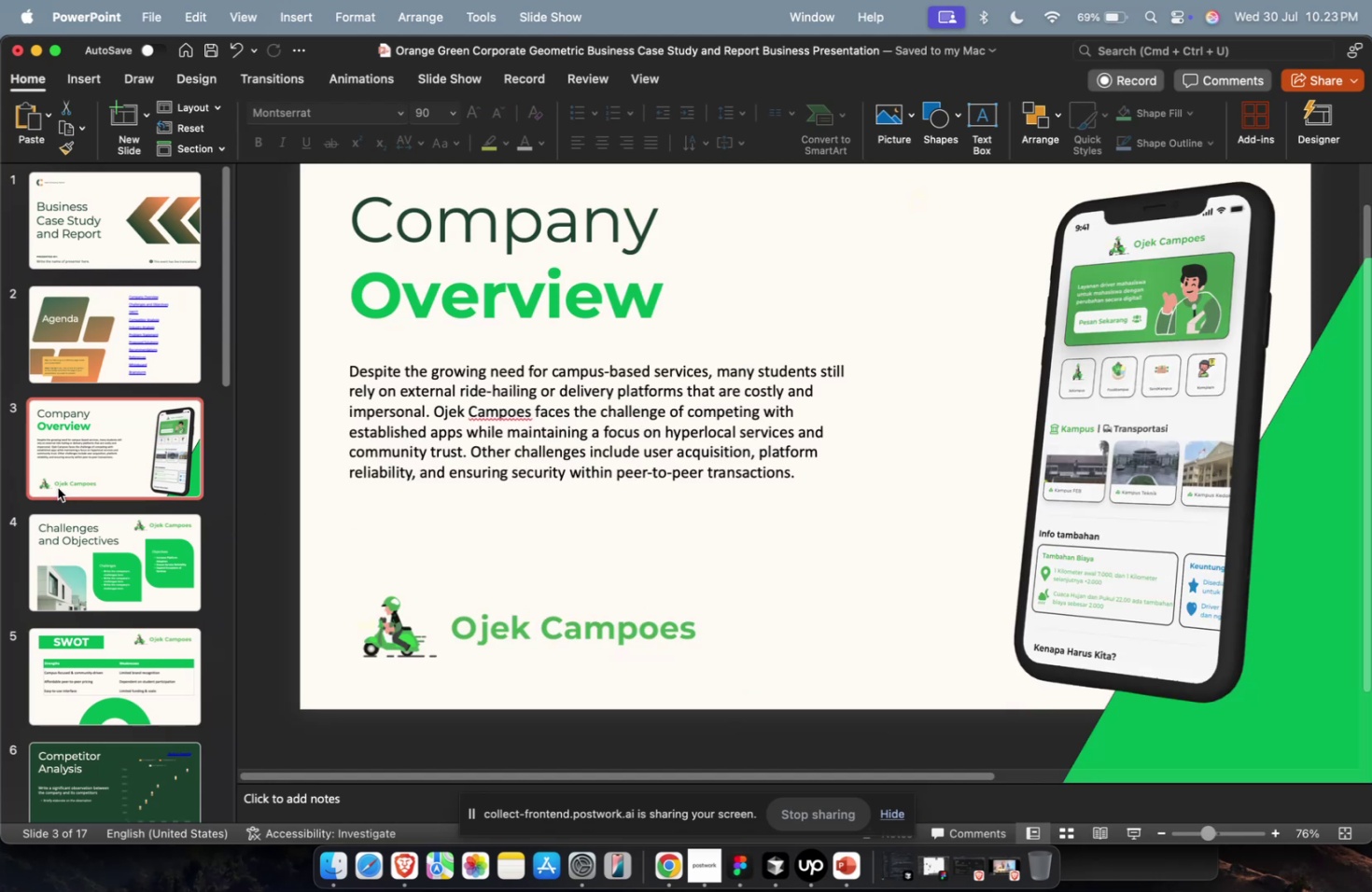 
wait(9.44)
 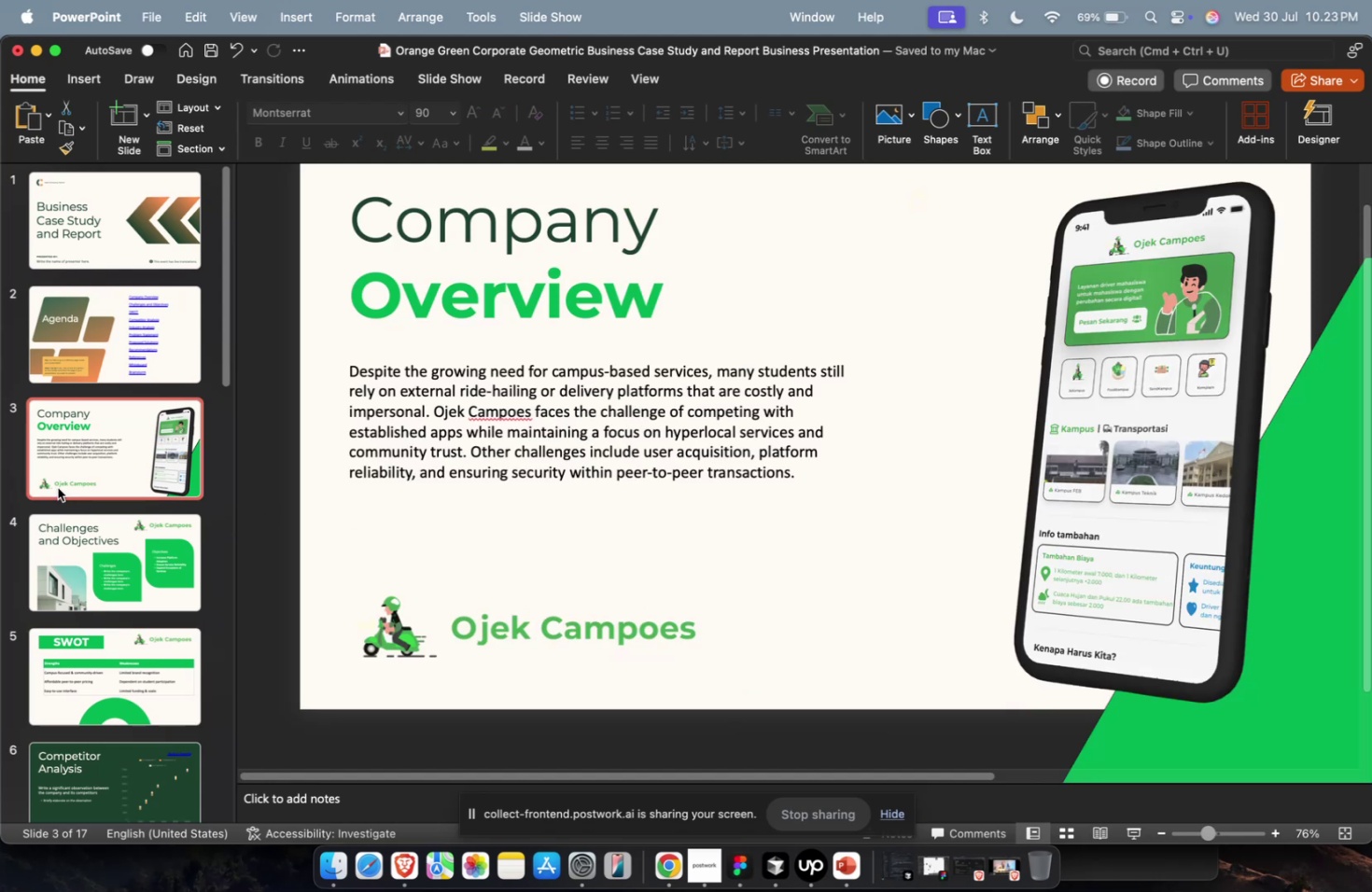 
key(Meta+CommandLeft)
 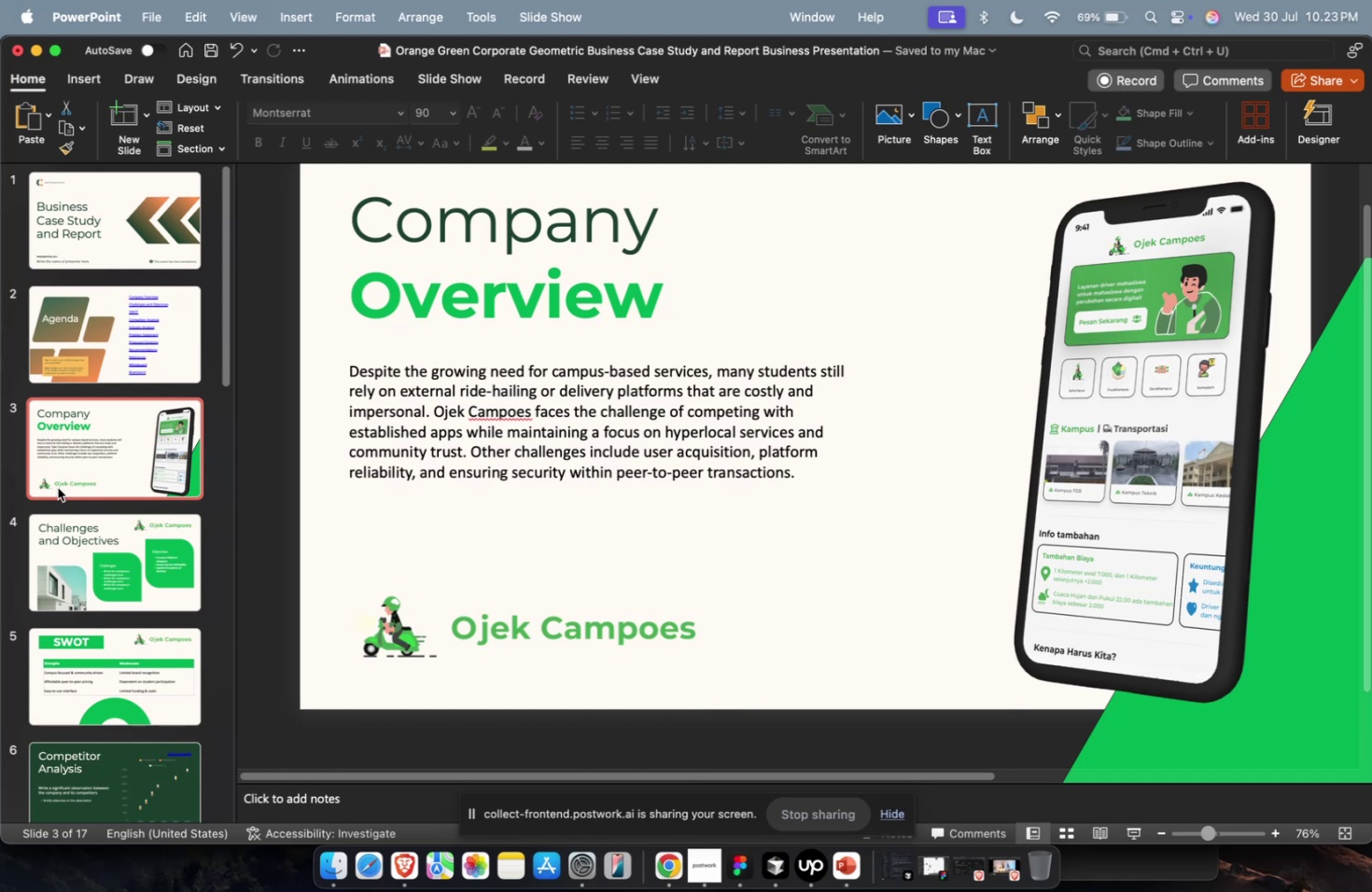 
key(Meta+1)
 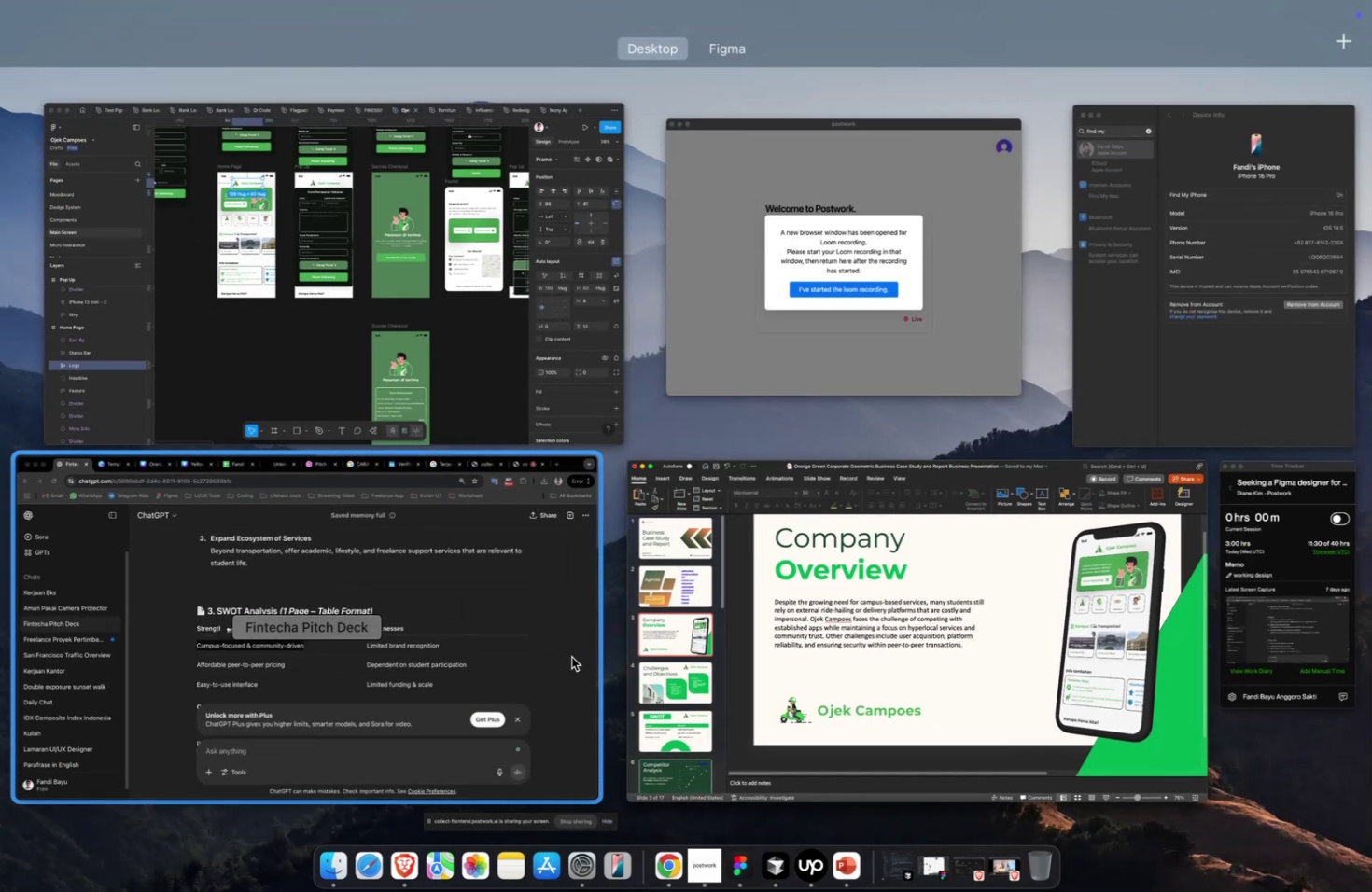 
left_click([433, 704])
 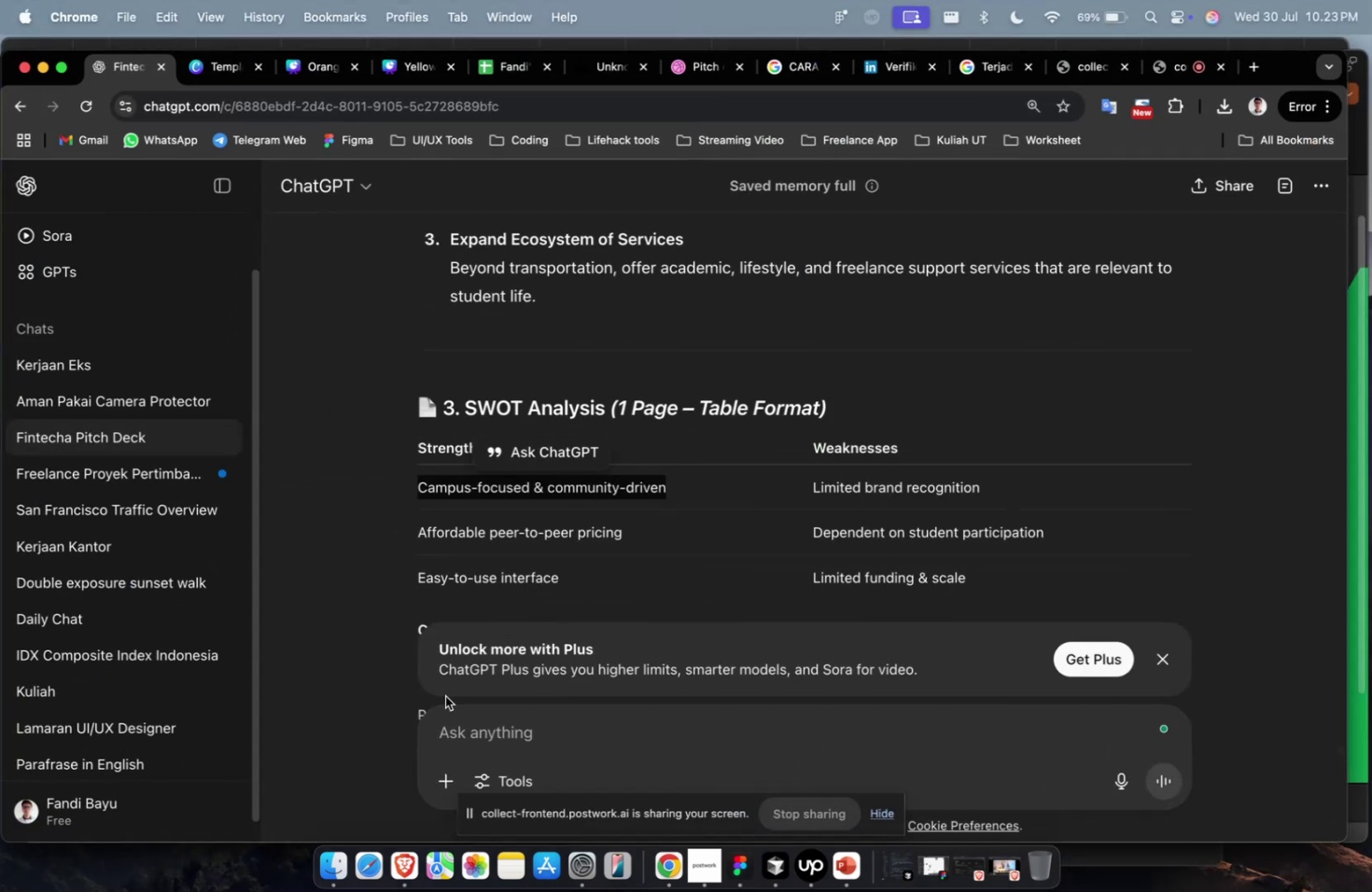 
scroll: coordinate [519, 552], scroll_direction: down, amount: 16.0
 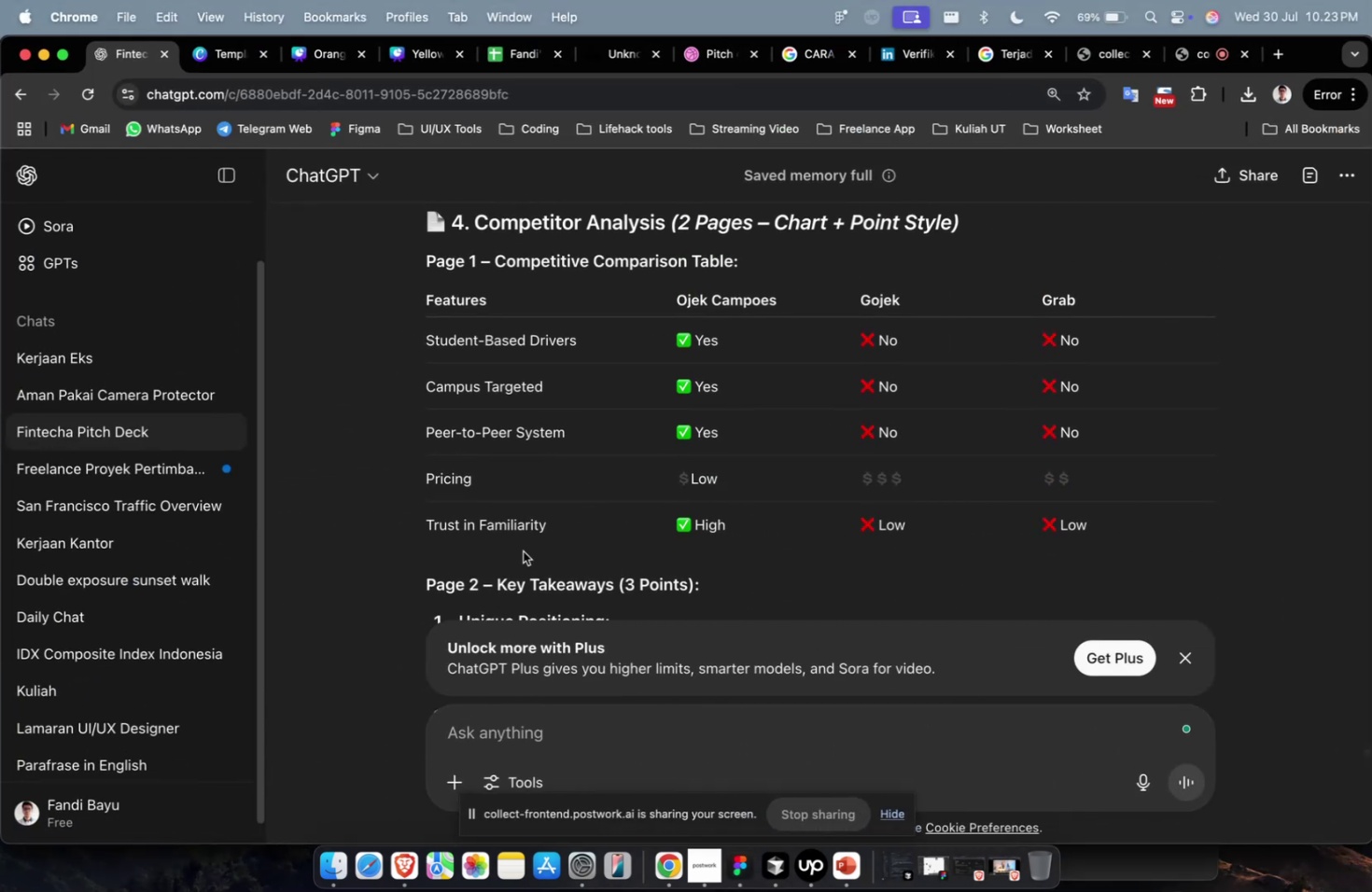 
scroll: coordinate [550, 515], scroll_direction: up, amount: 2.0
 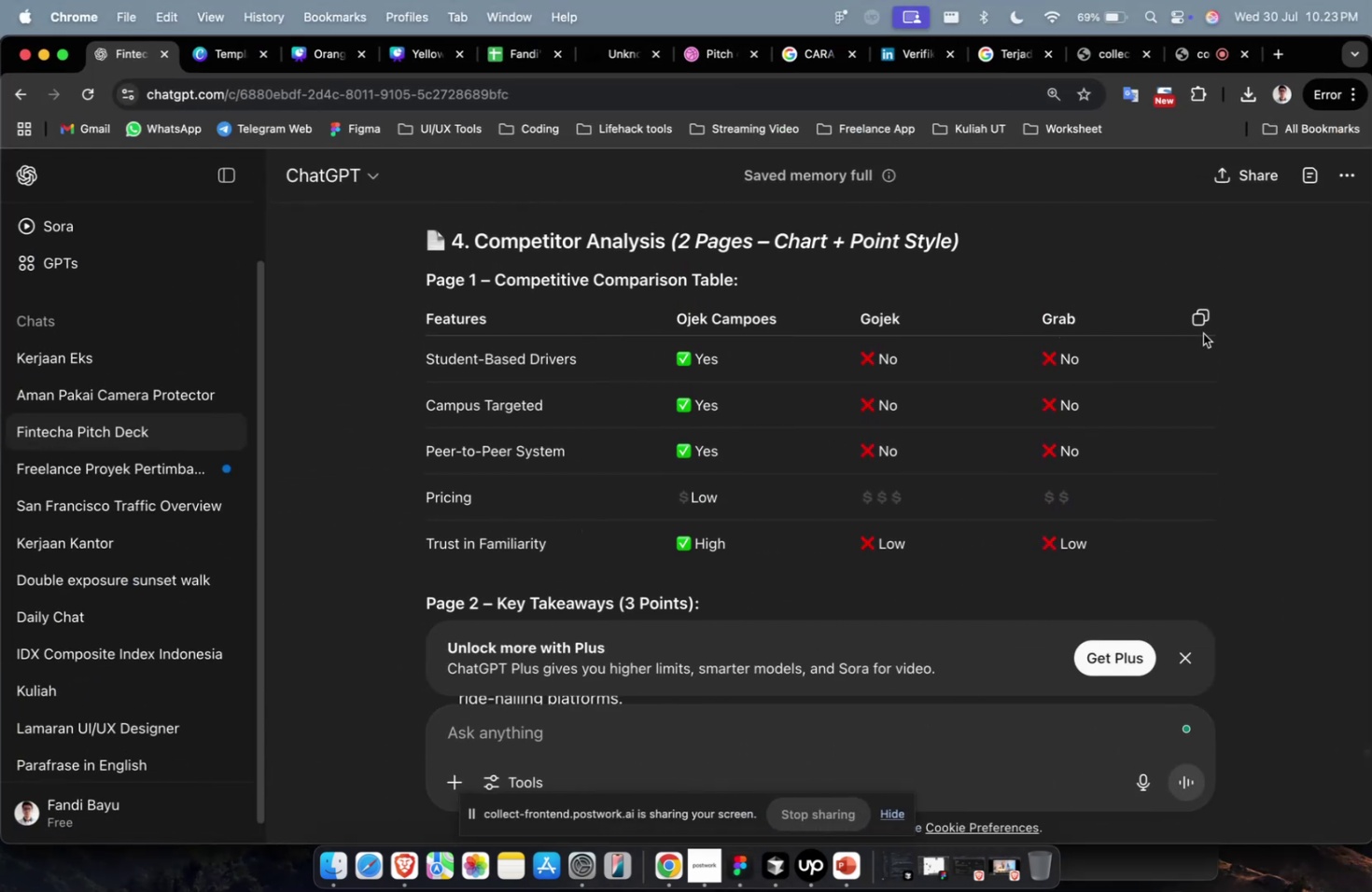 
left_click([1201, 323])
 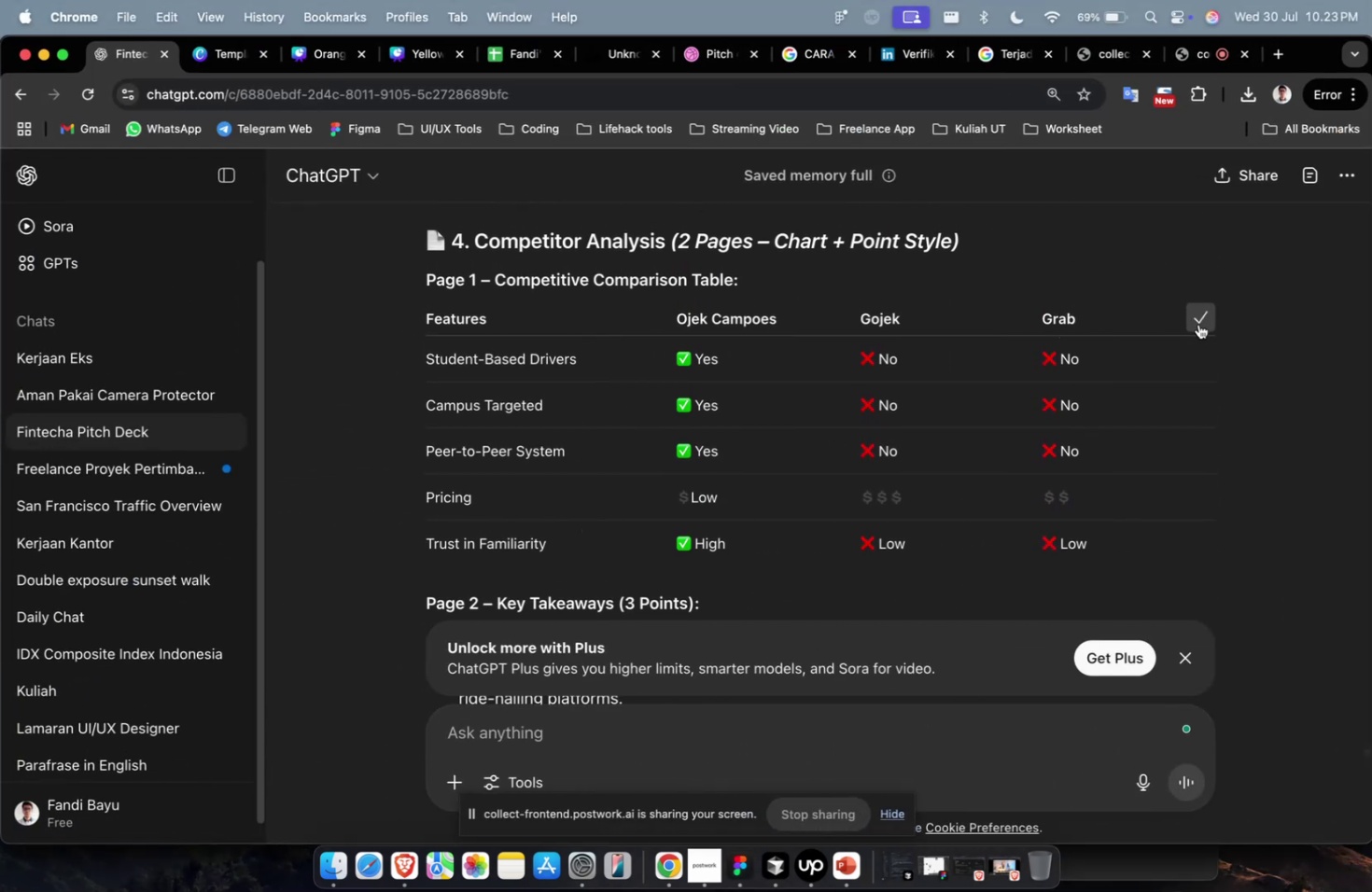 
key(Meta+1)
 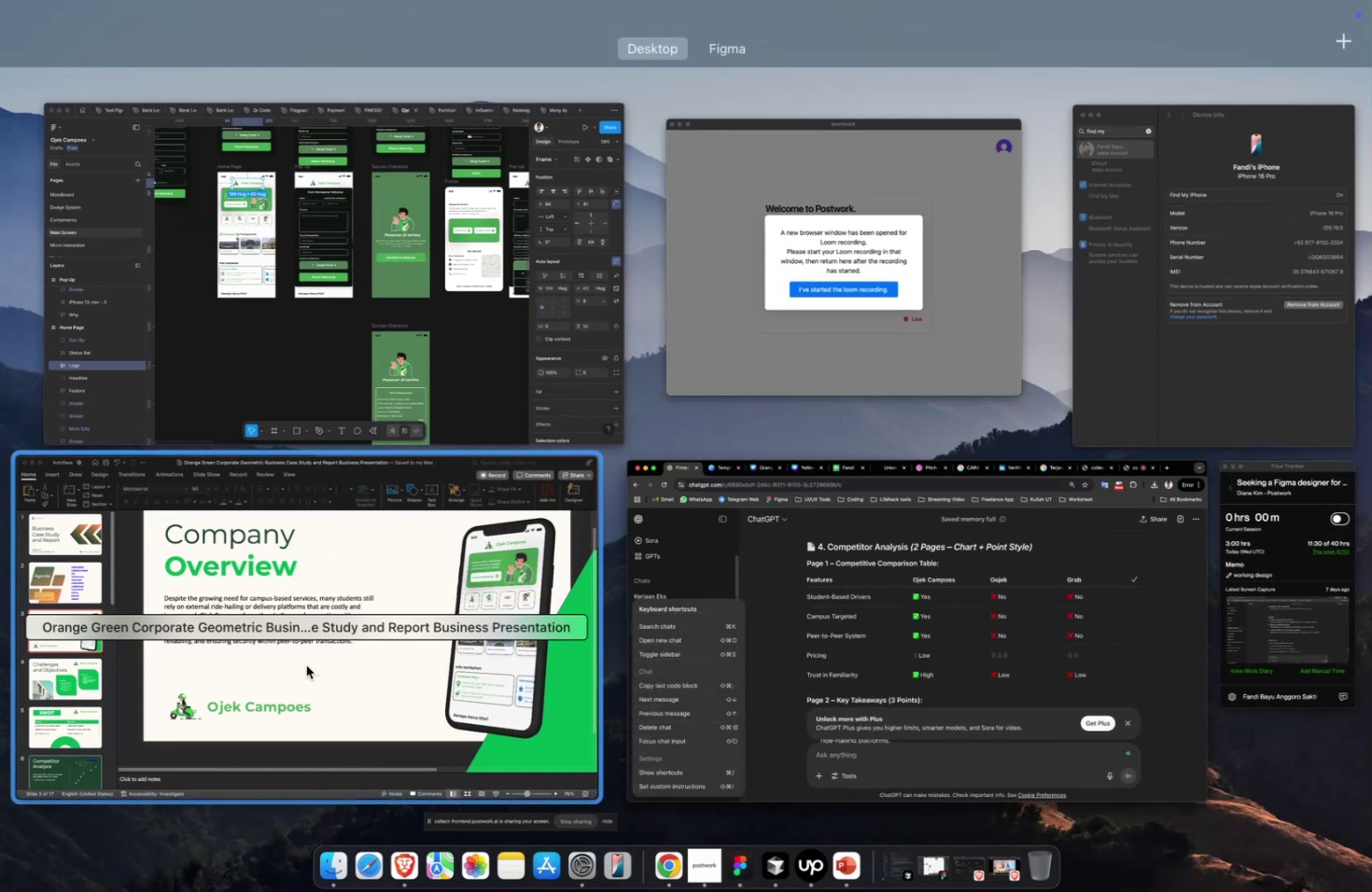 
left_click([305, 664])
 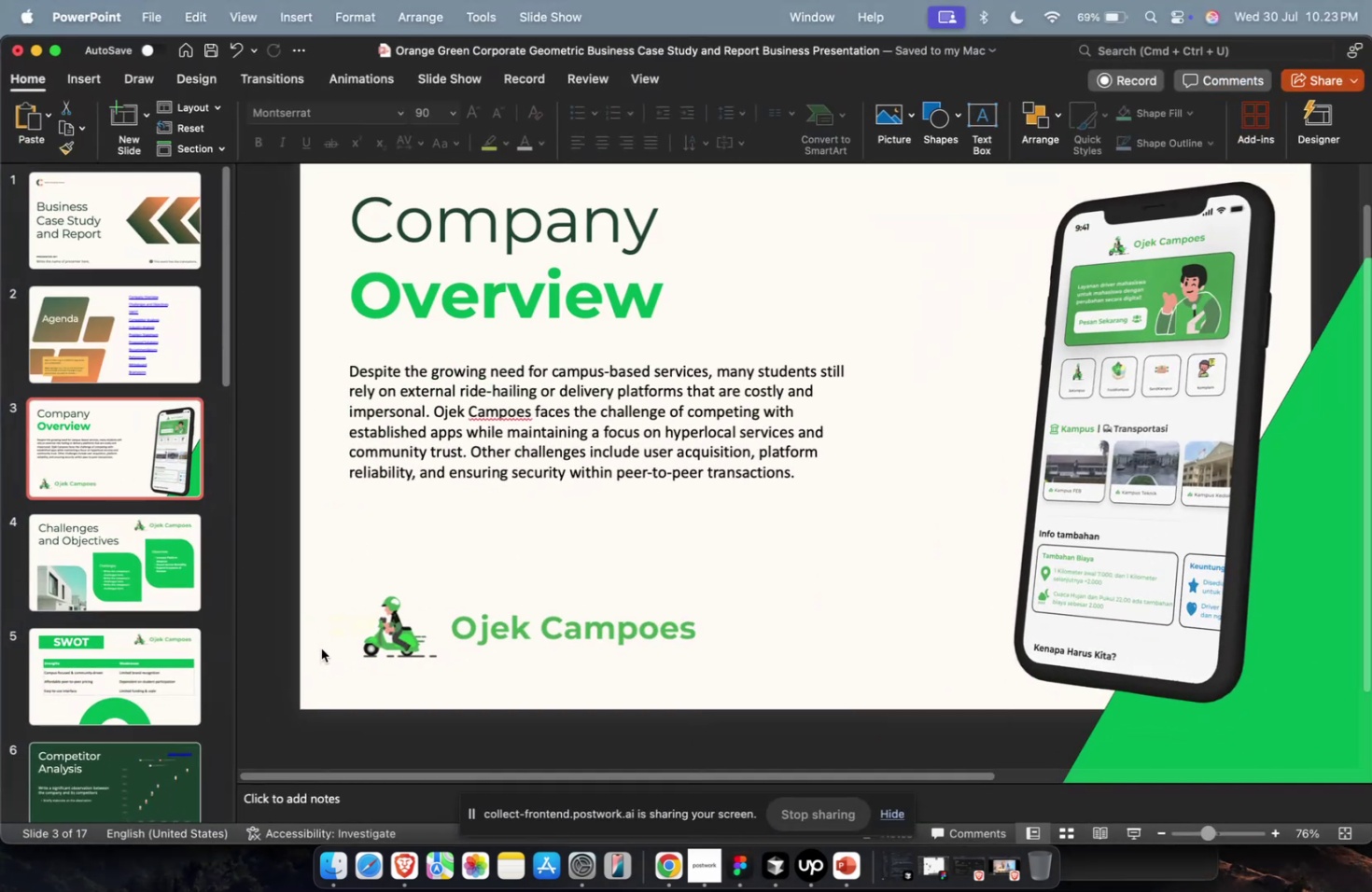 
left_click([44, 669])
 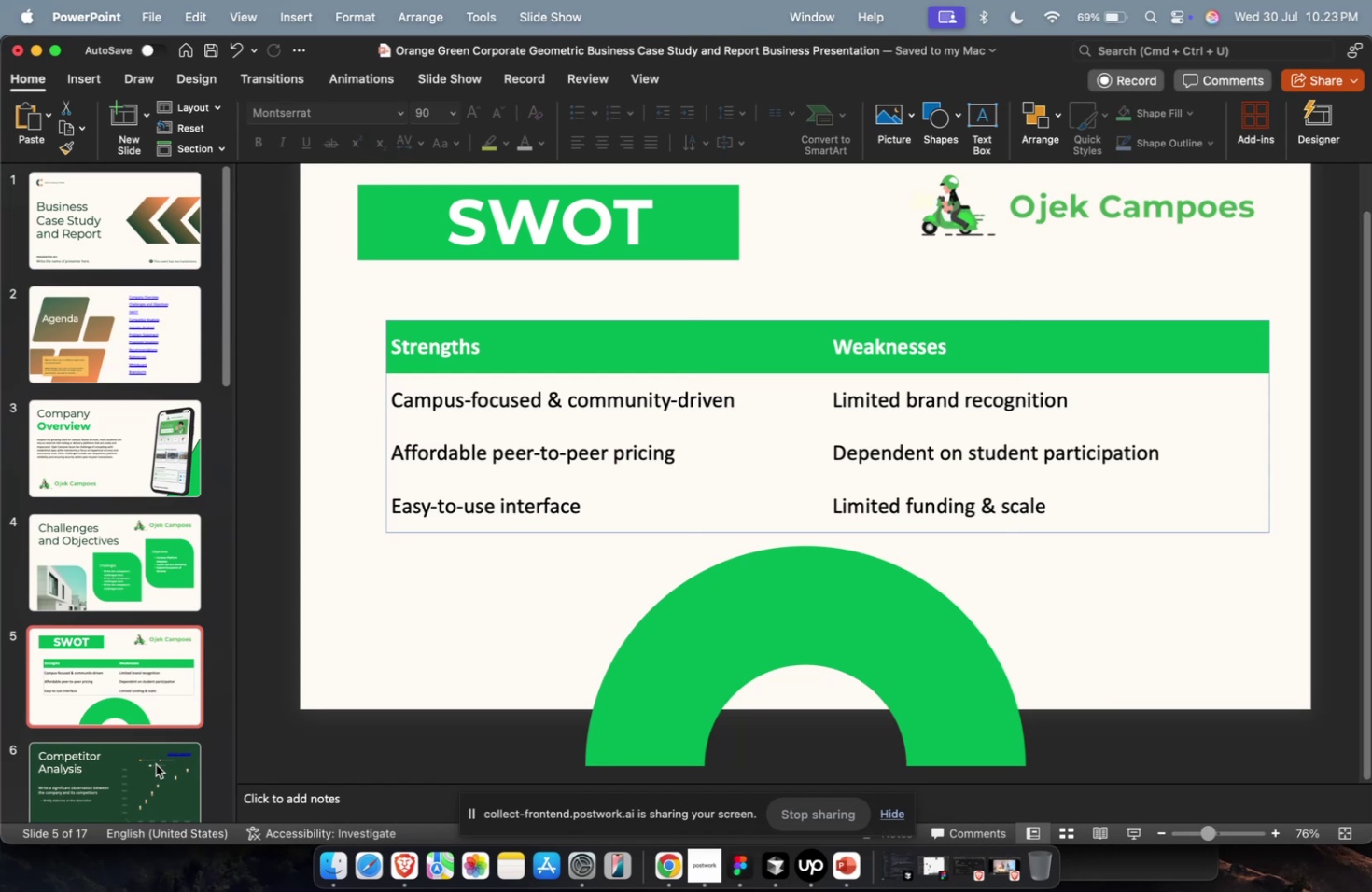 
double_click([156, 763])
 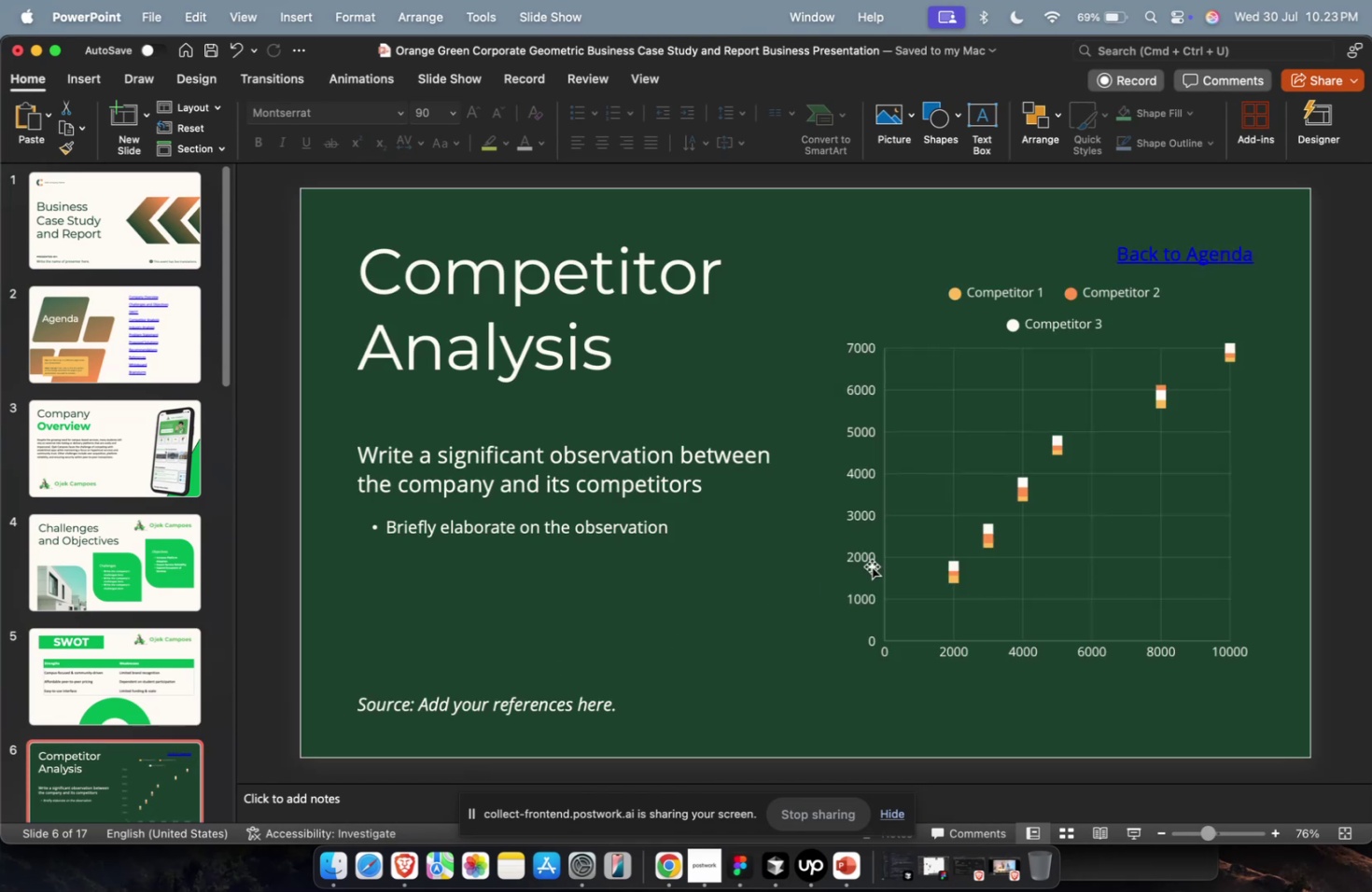 
triple_click([980, 538])
 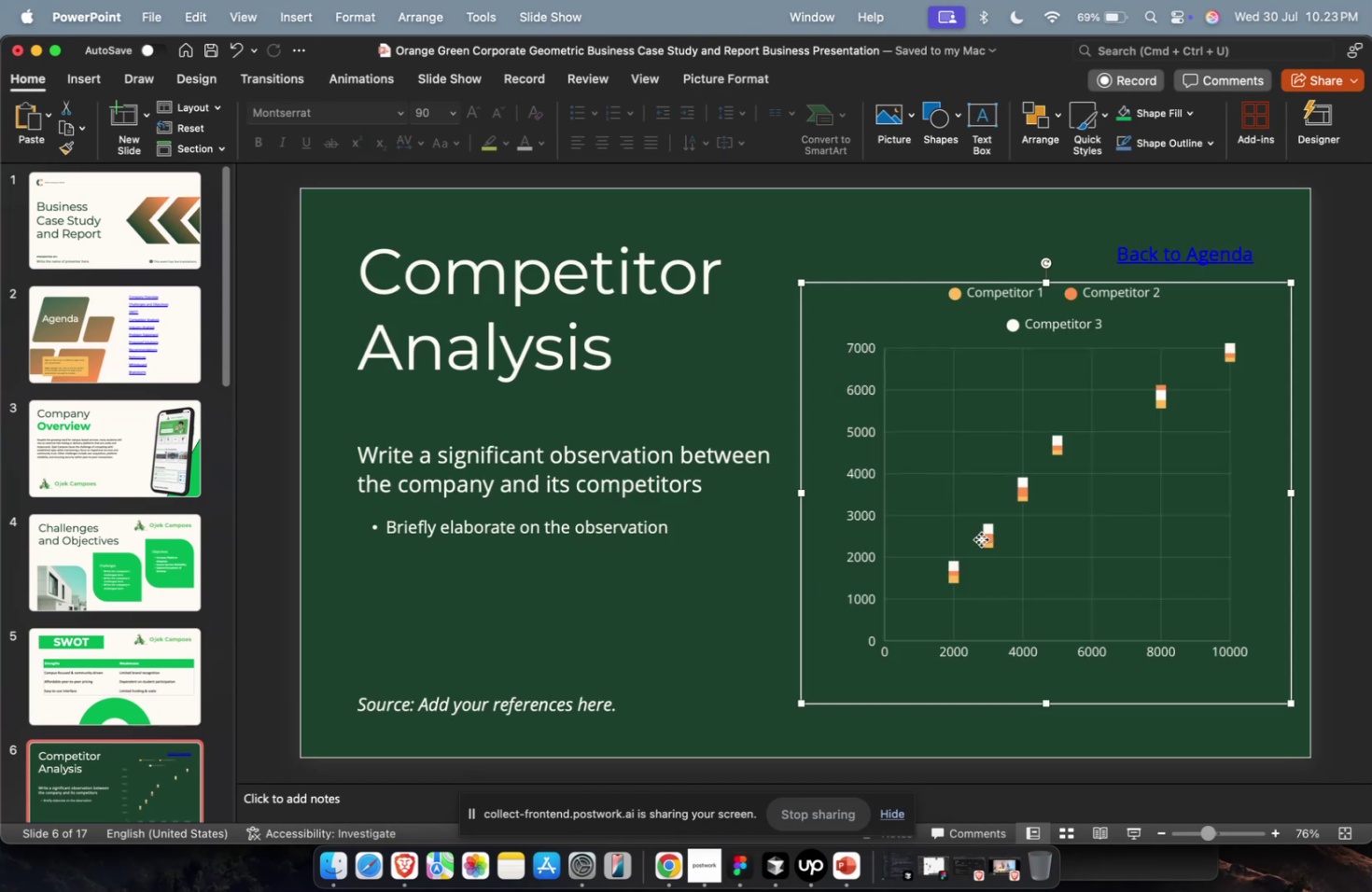 
key(Meta+1)
 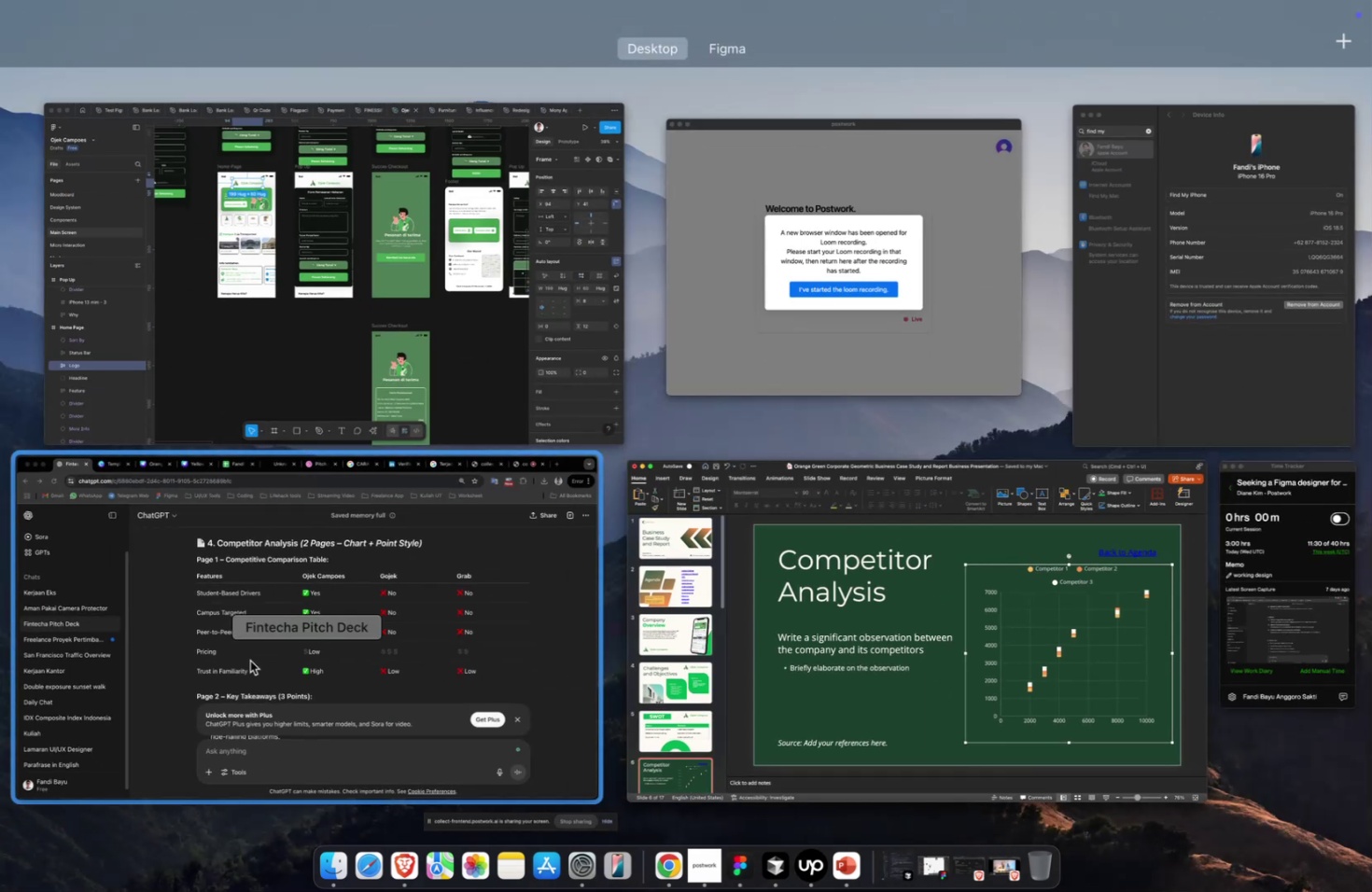 
left_click([241, 662])
 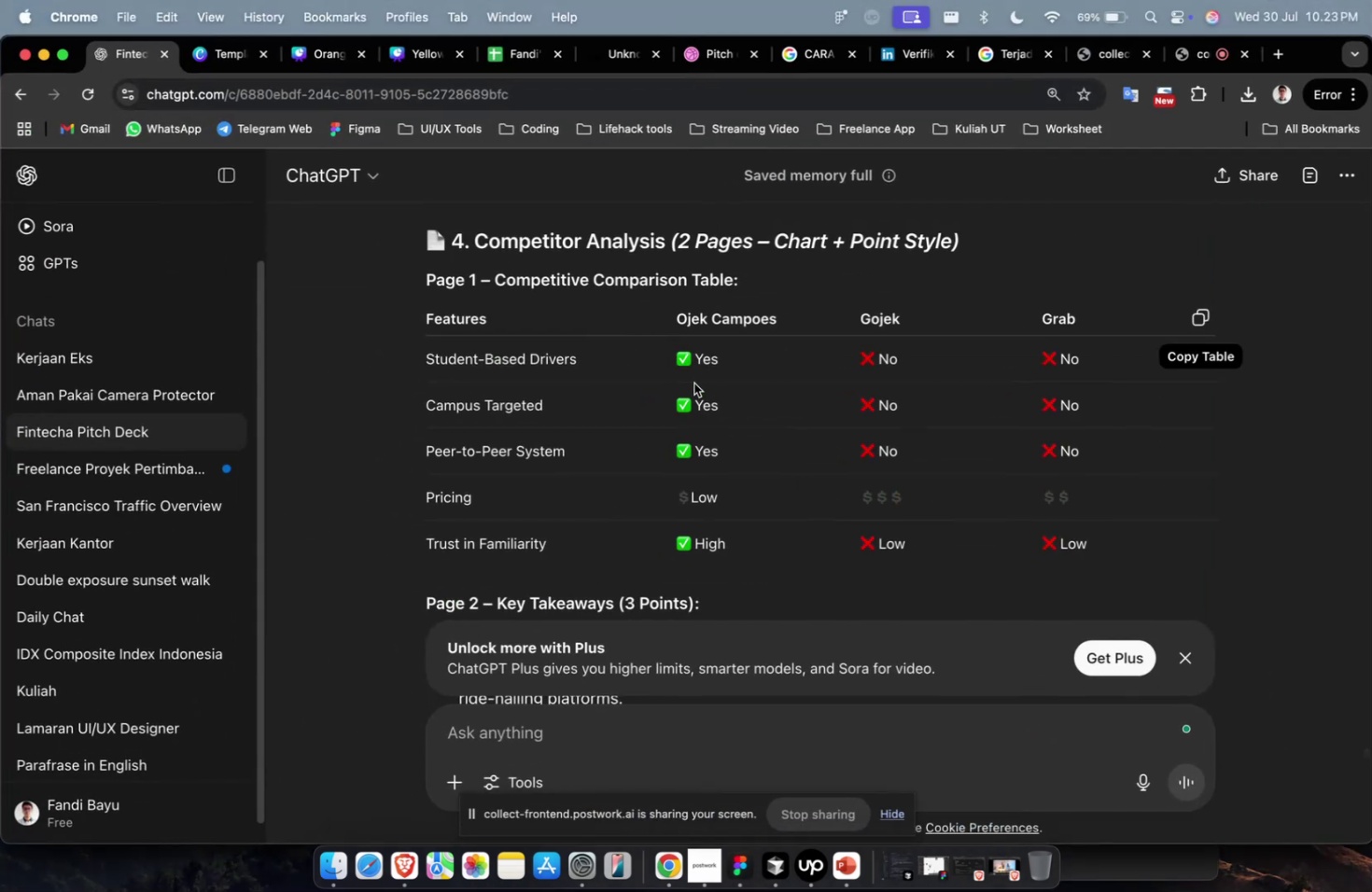 
scroll: coordinate [707, 379], scroll_direction: up, amount: 3.0
 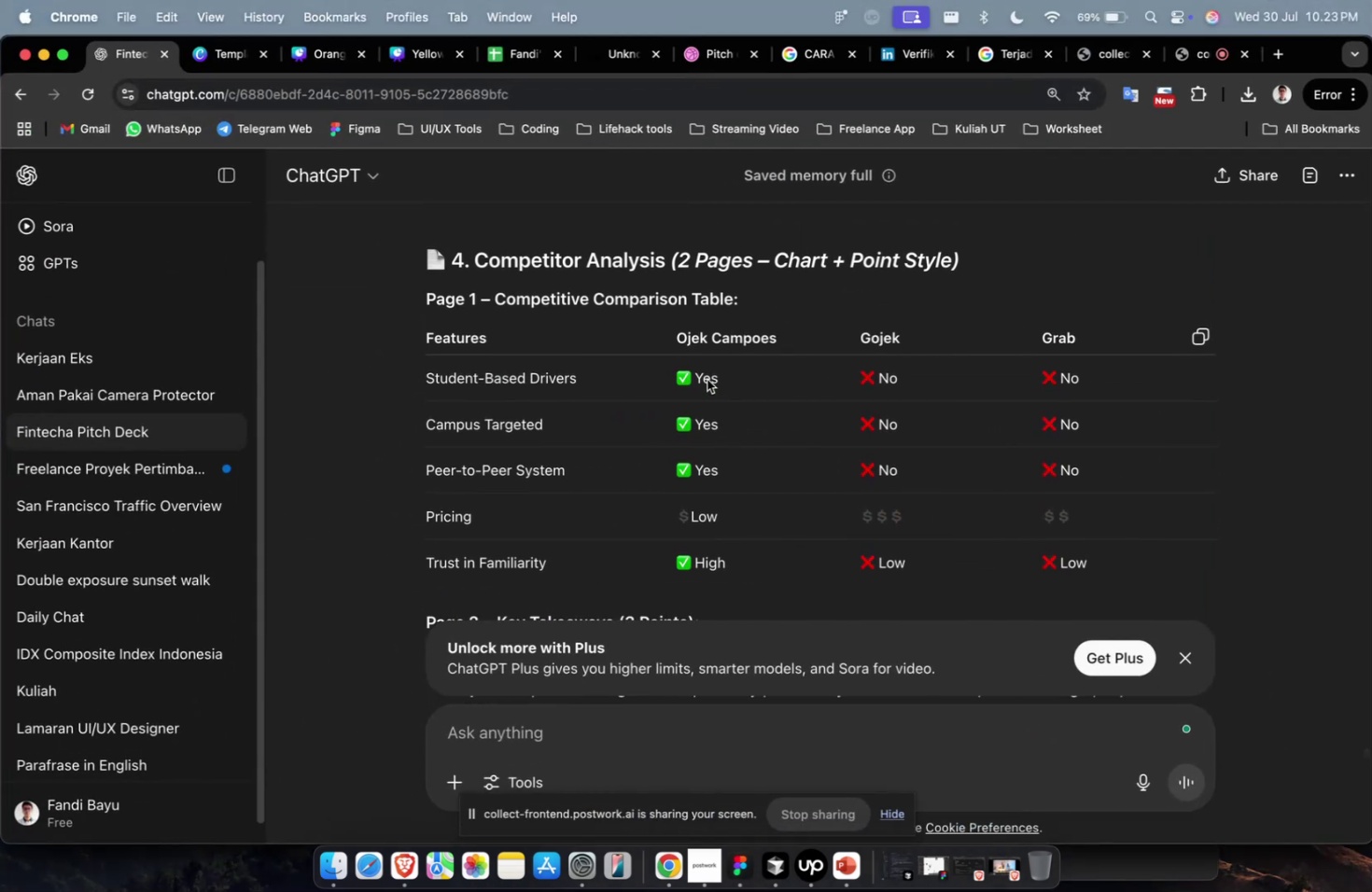 
key(Meta+CommandLeft)
 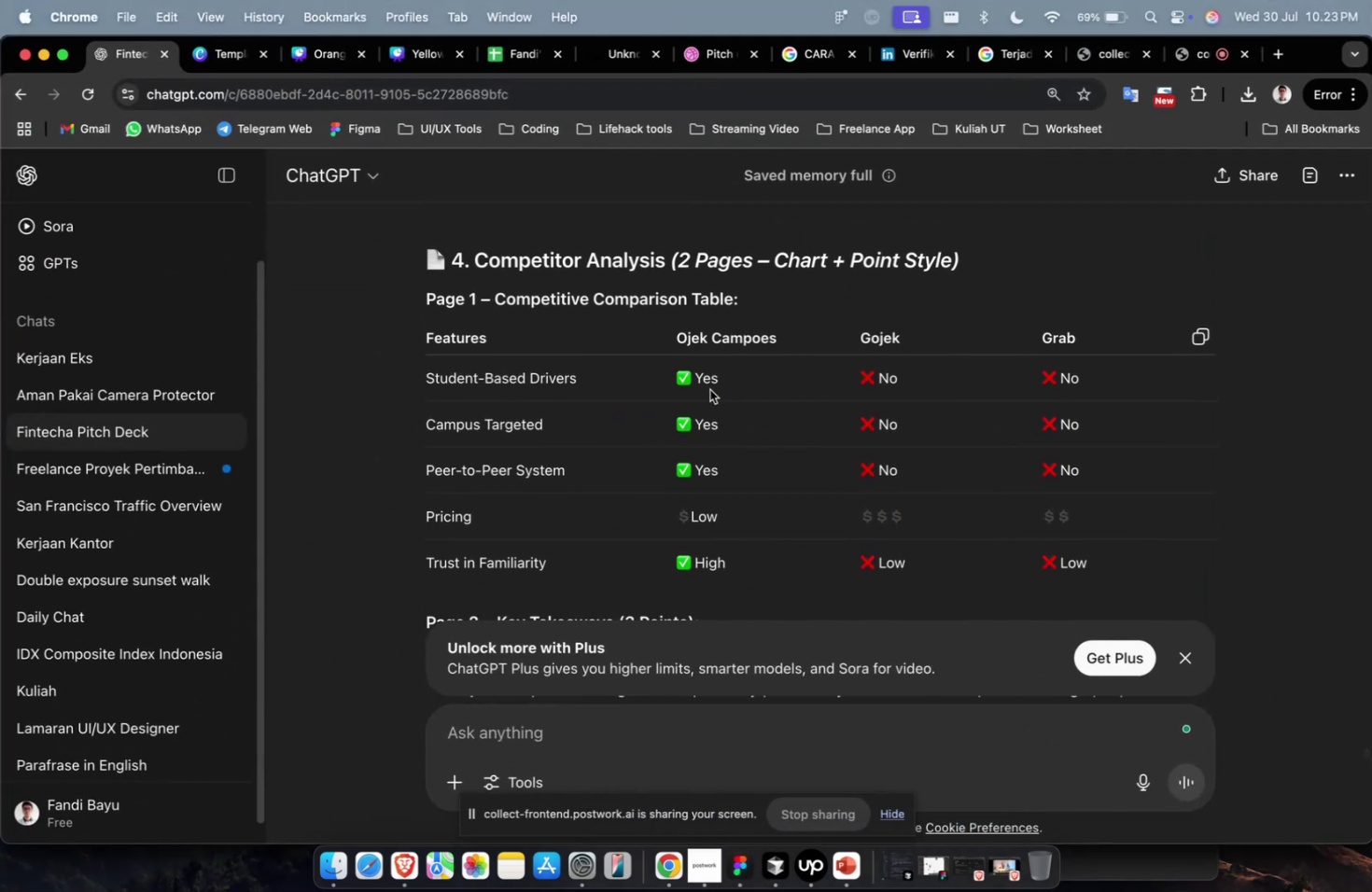 
key(Meta+1)
 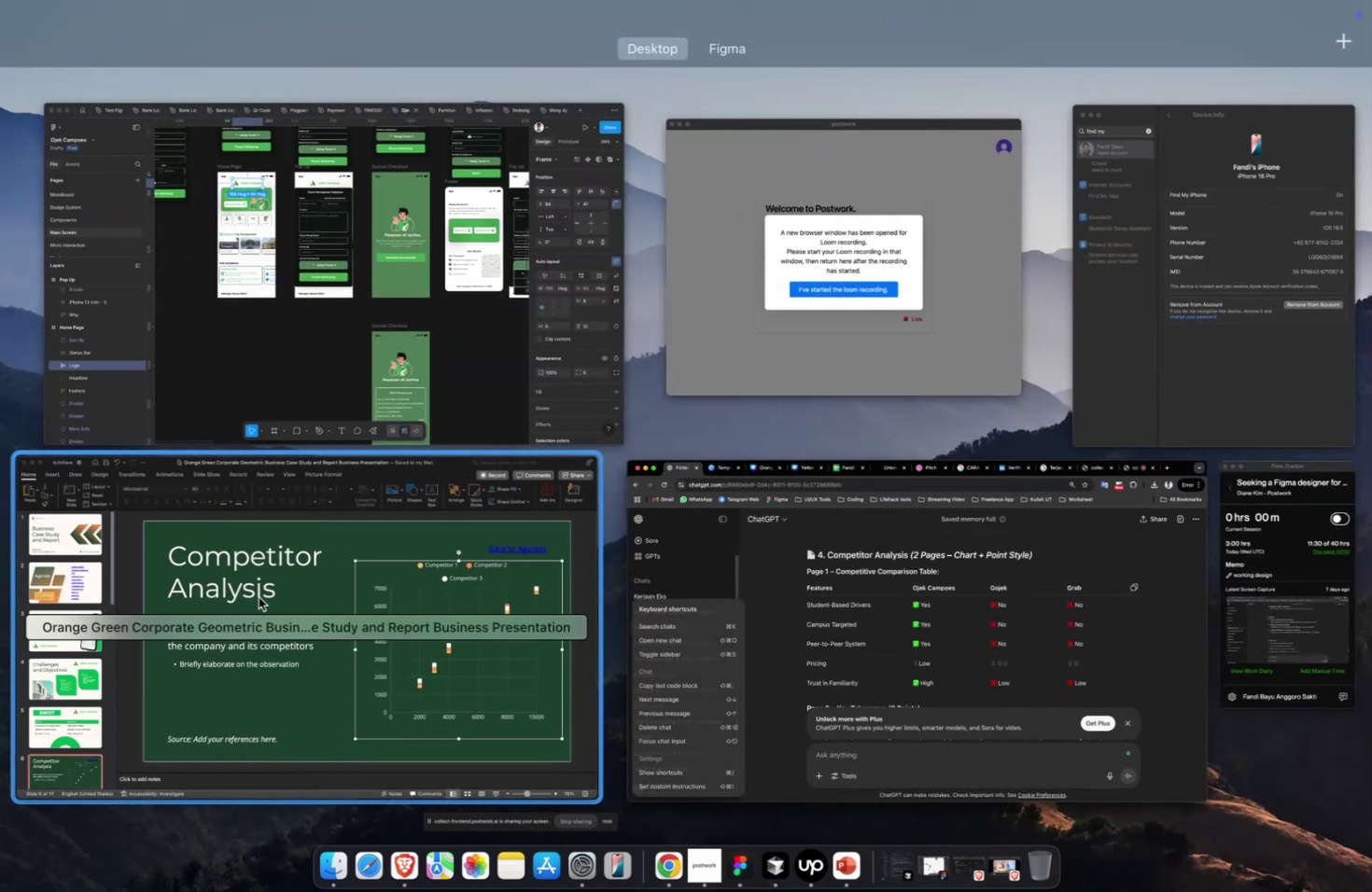 
left_click([265, 599])
 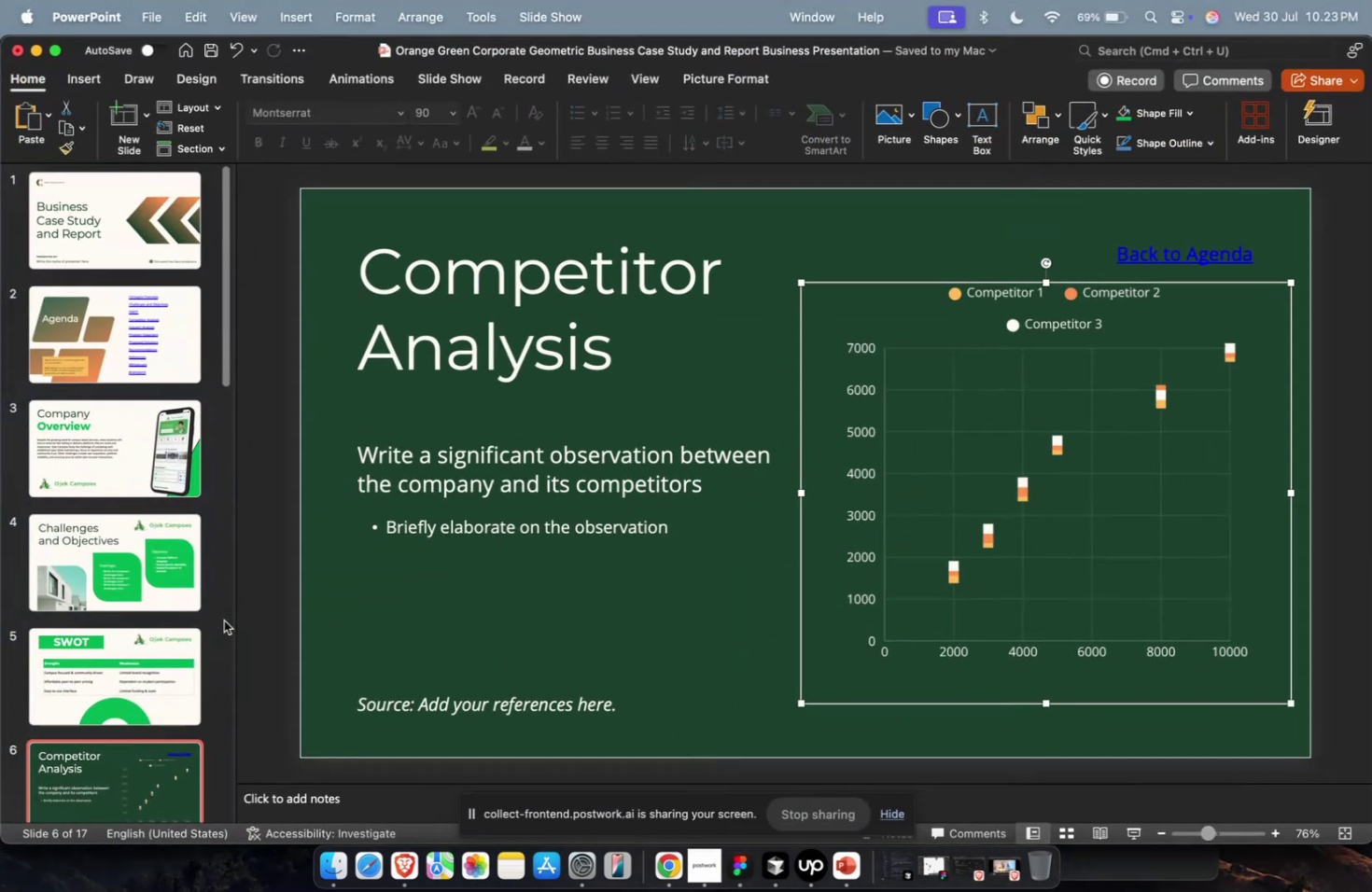 
key(Meta+CommandLeft)
 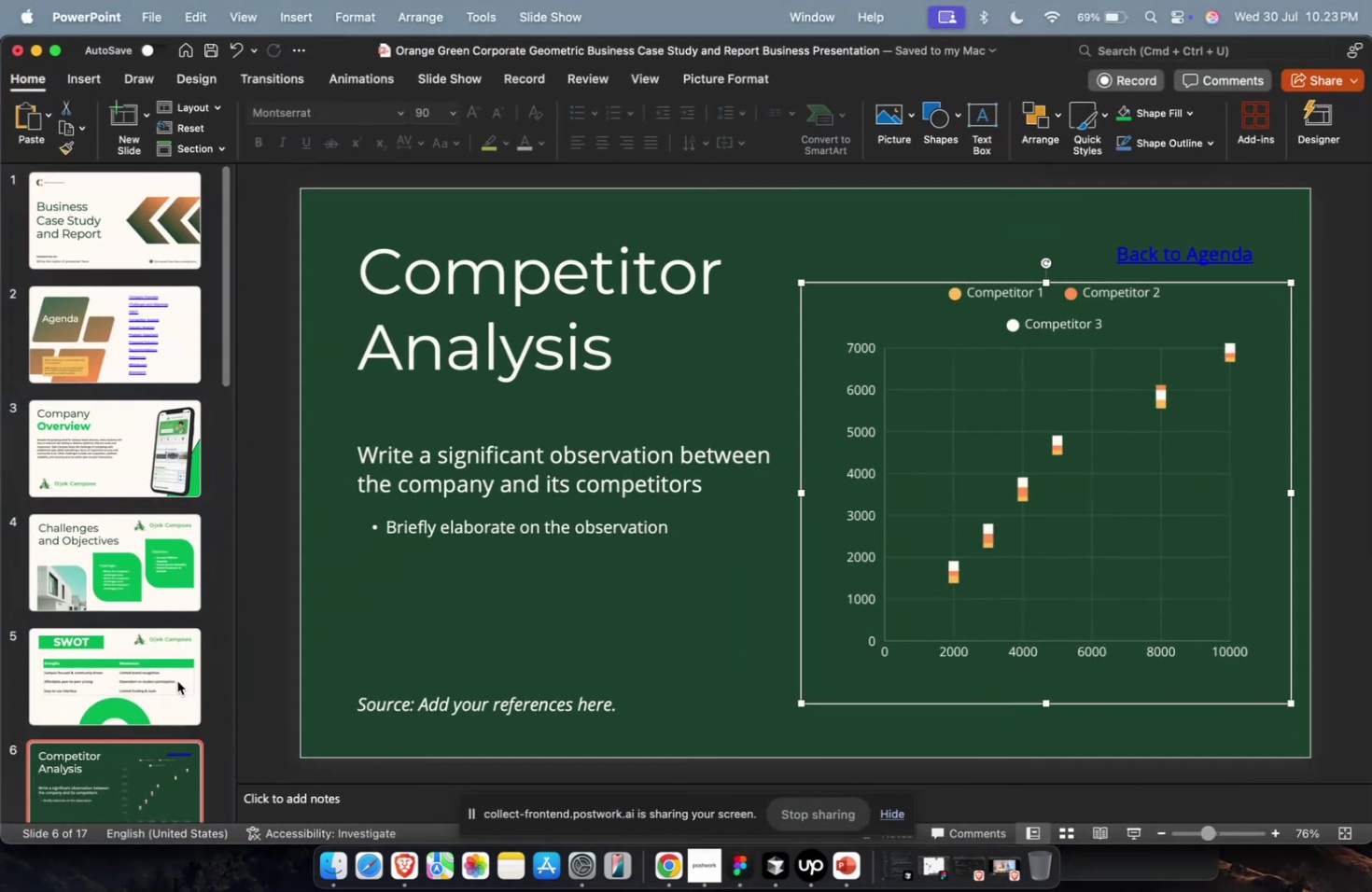 
key(Meta+D)
 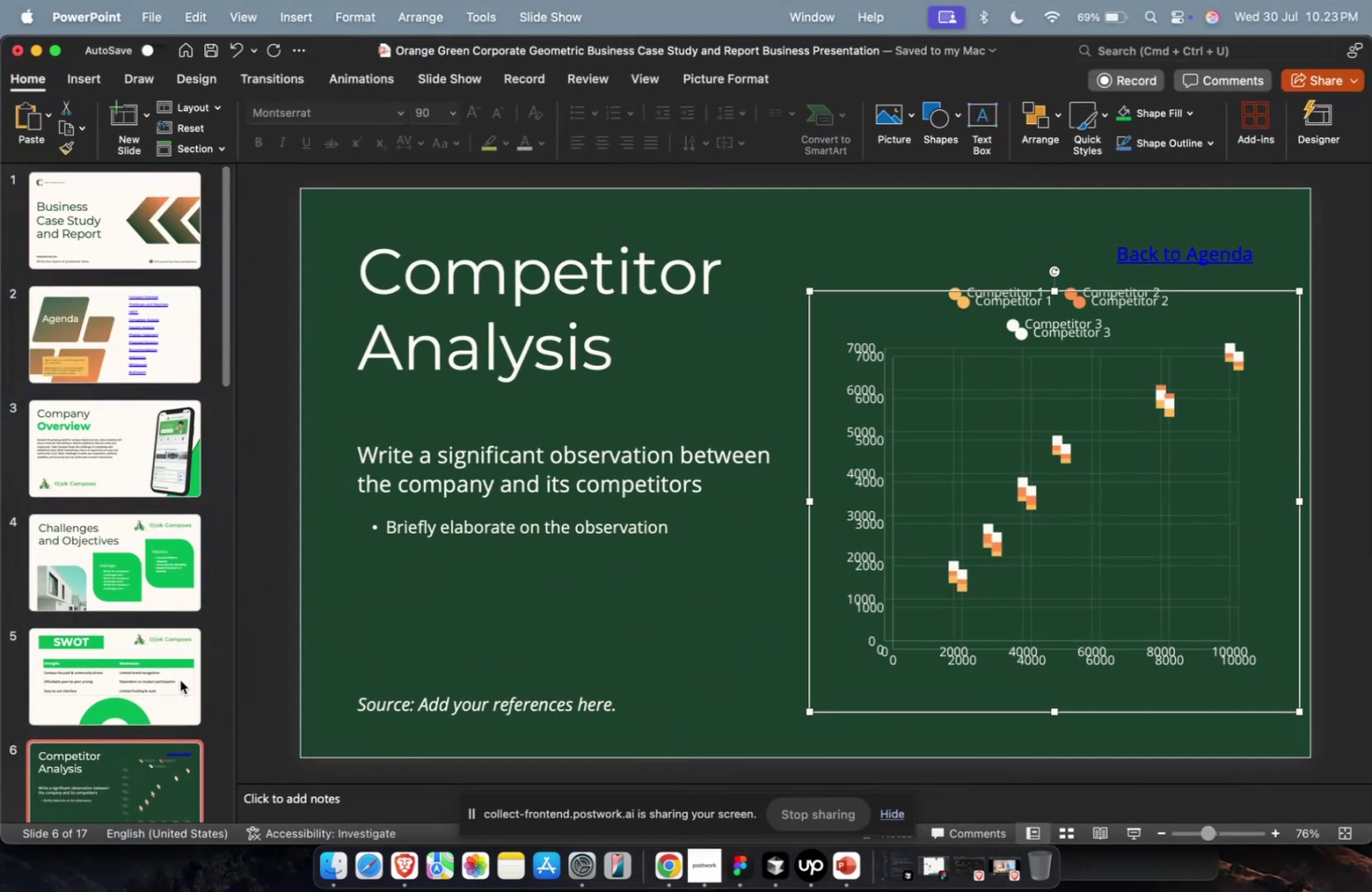 
key(Meta+Z)
 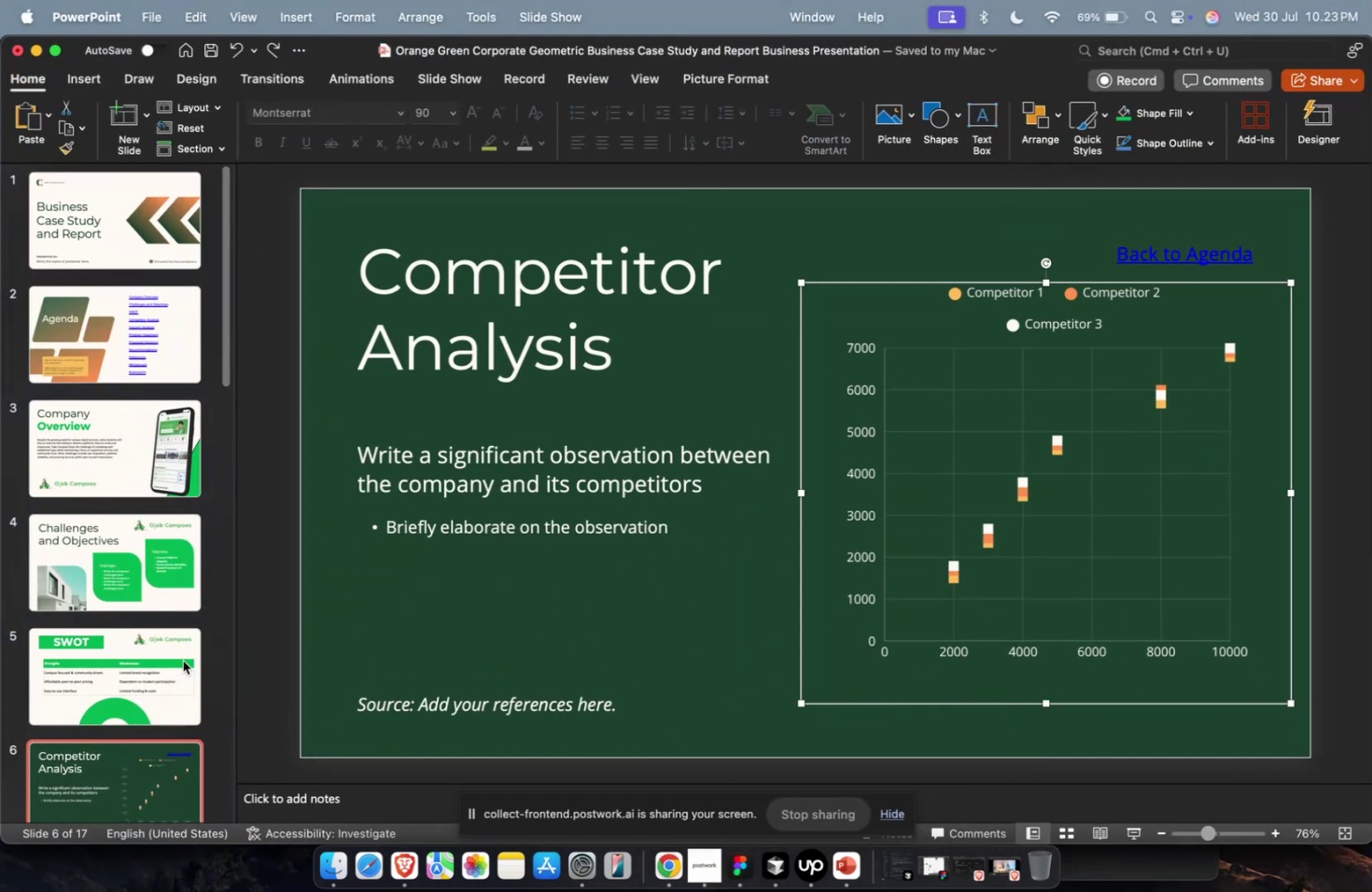 
scroll: coordinate [173, 656], scroll_direction: down, amount: 6.0
 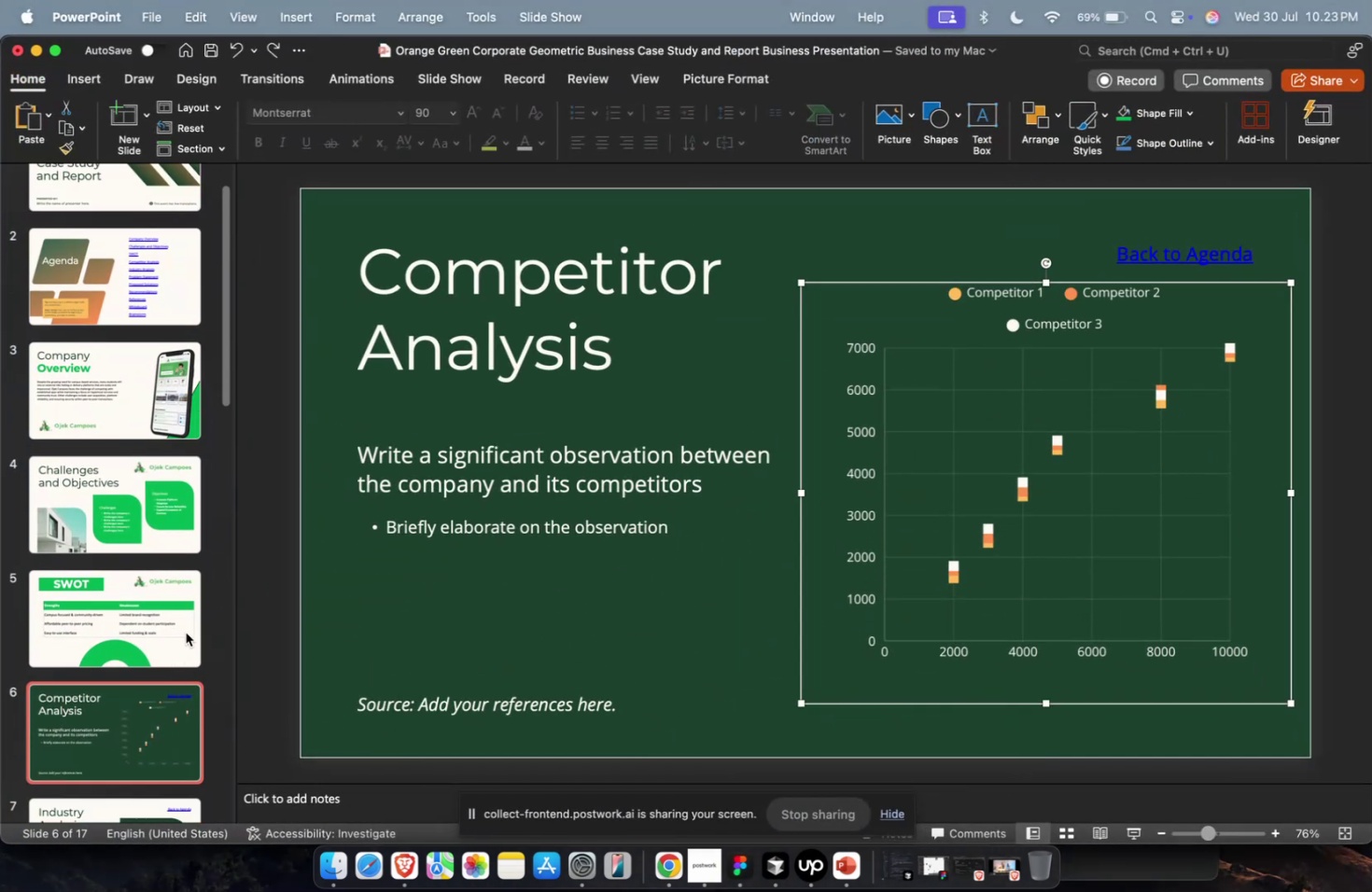 
double_click([160, 714])
 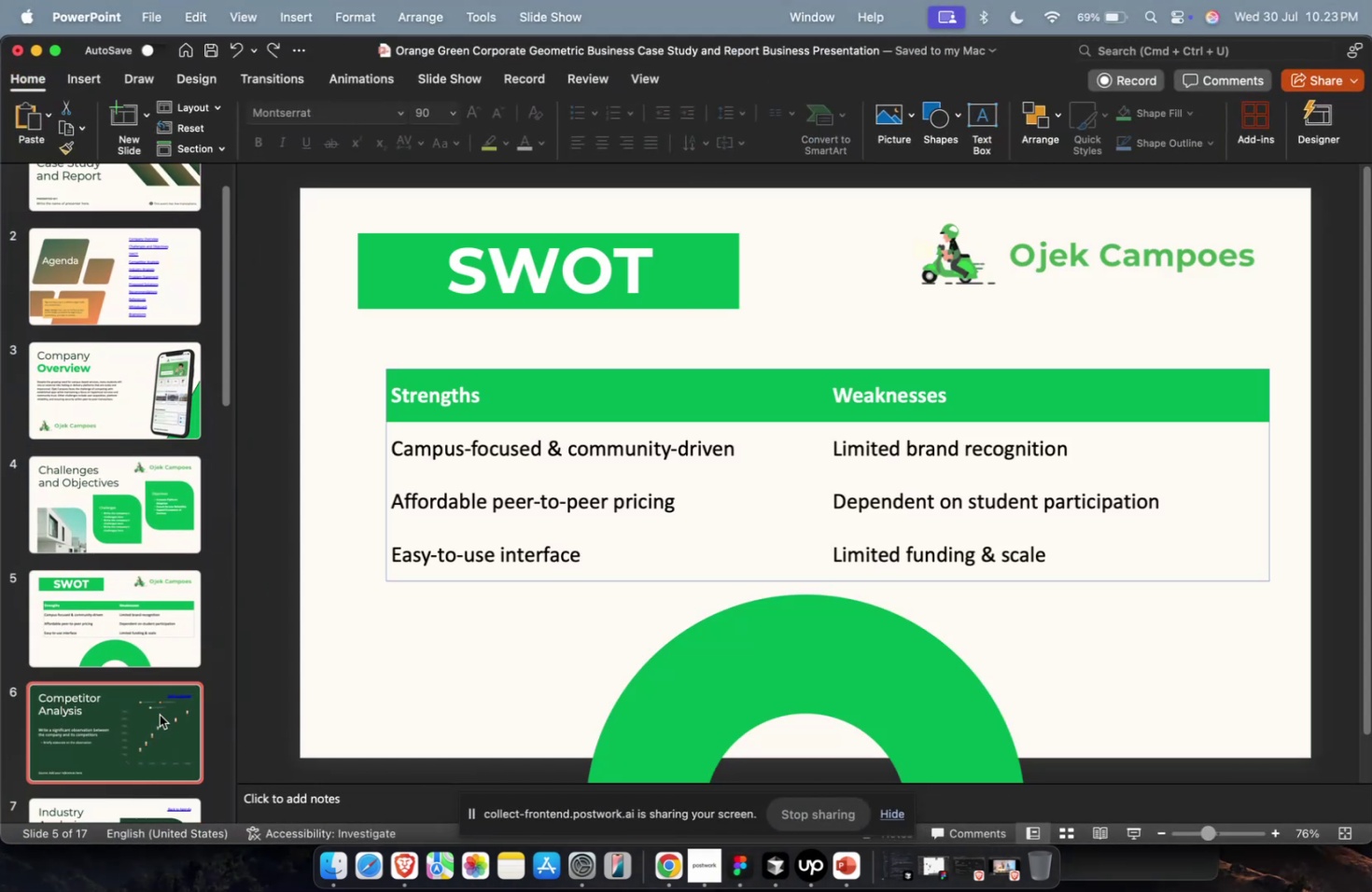 
key(Meta+CommandLeft)
 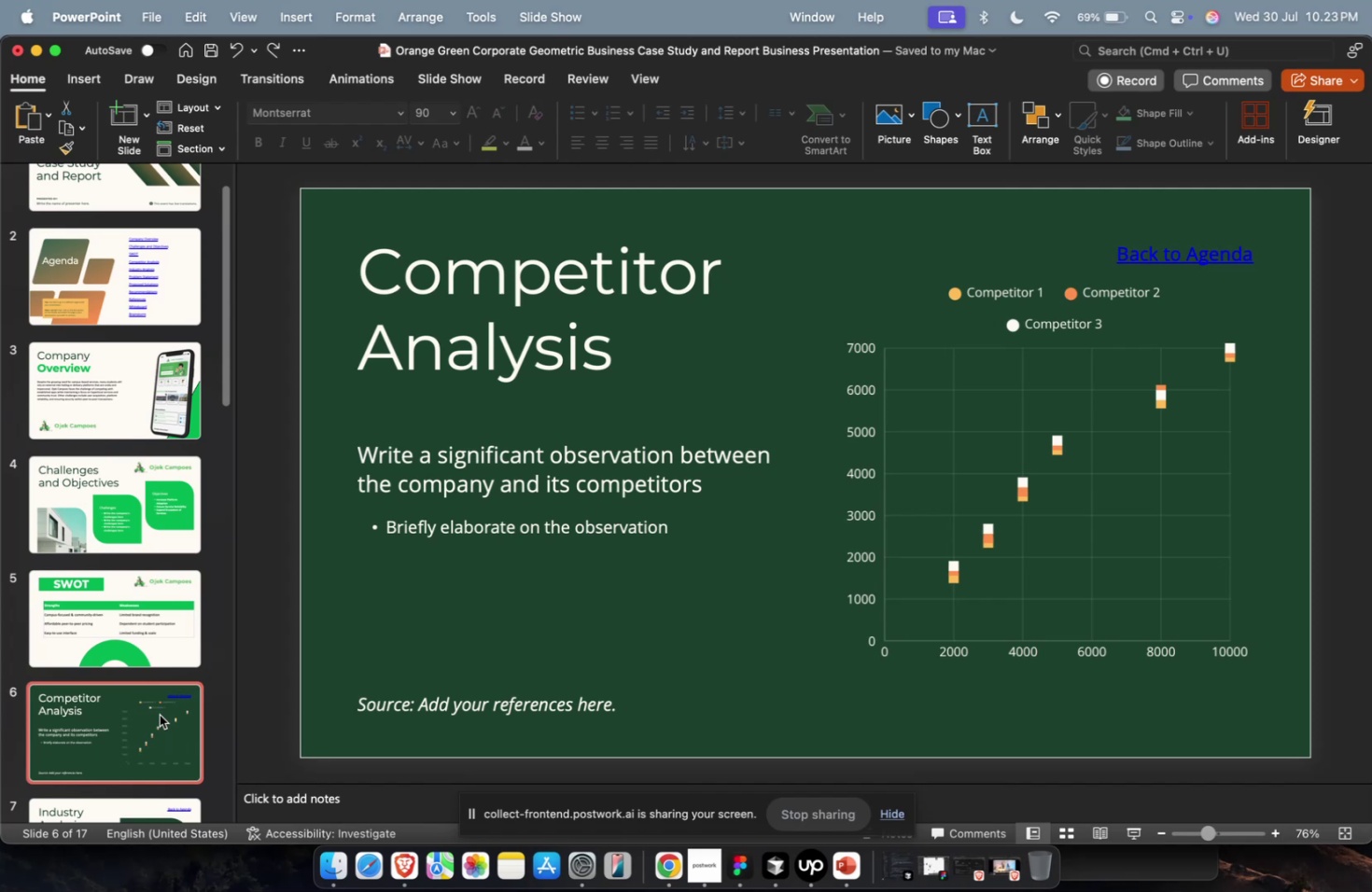 
key(Meta+D)
 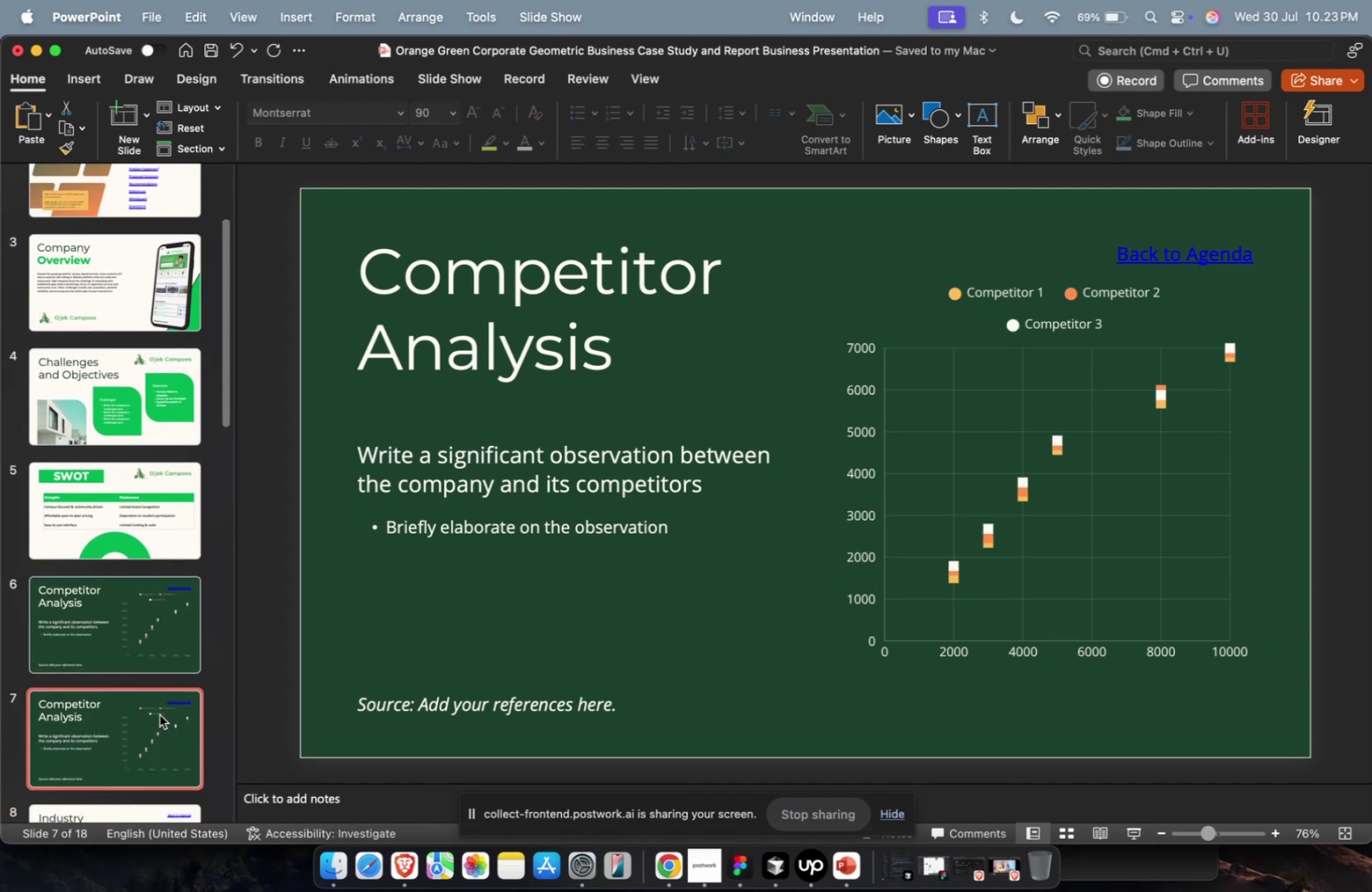 
key(Meta+CommandLeft)
 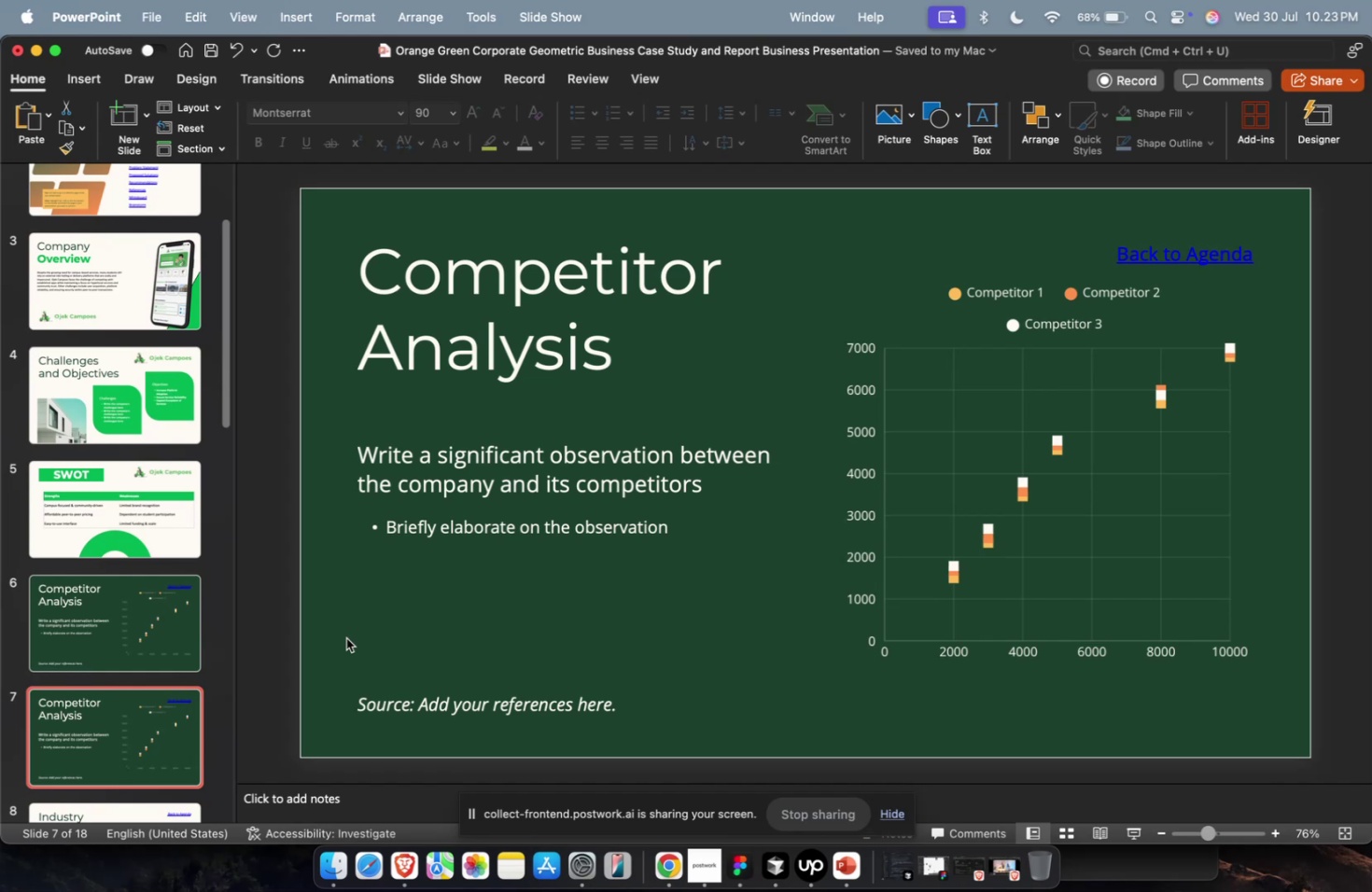 
wait(25.18)
 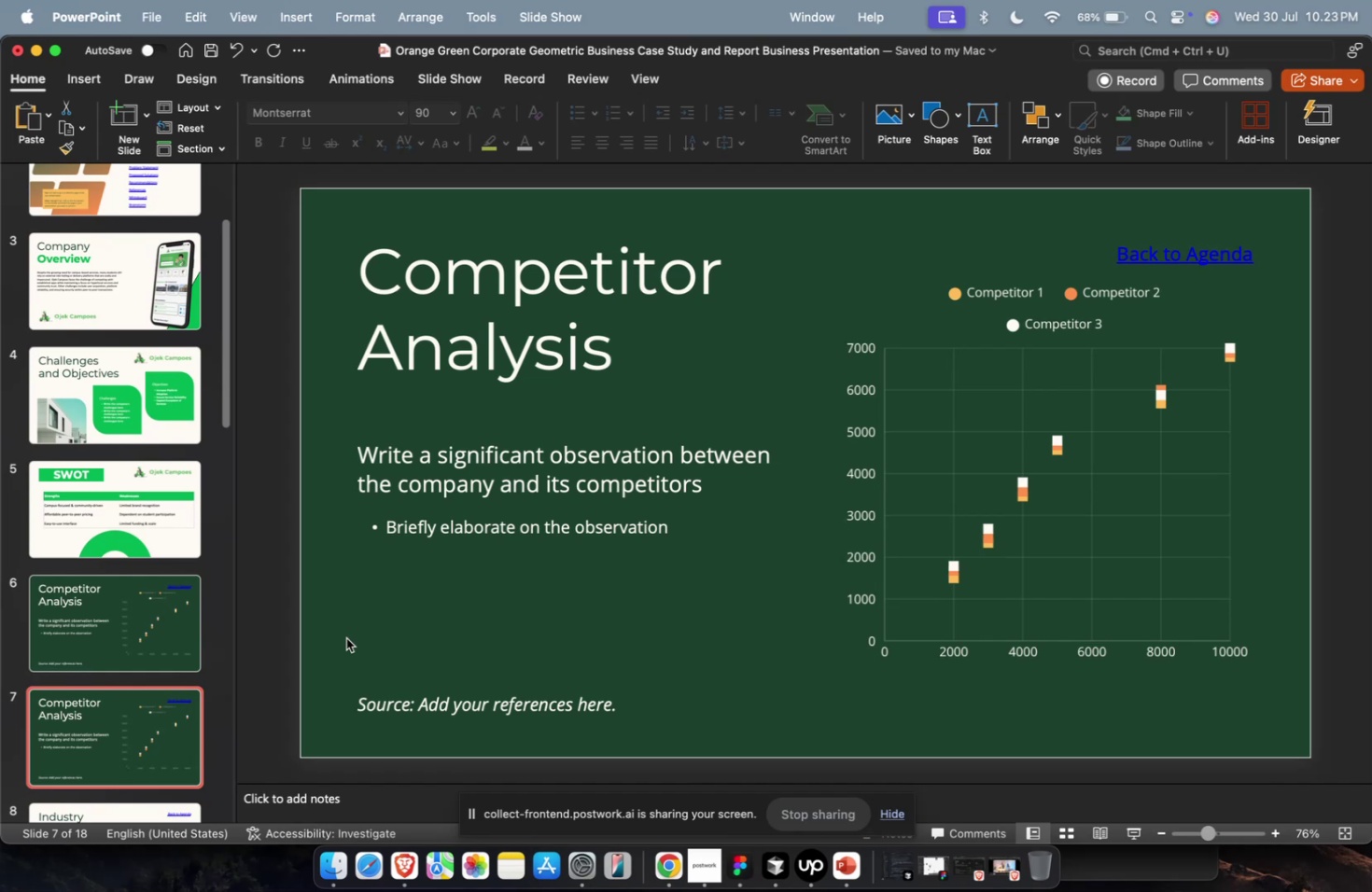 
left_click([1022, 472])
 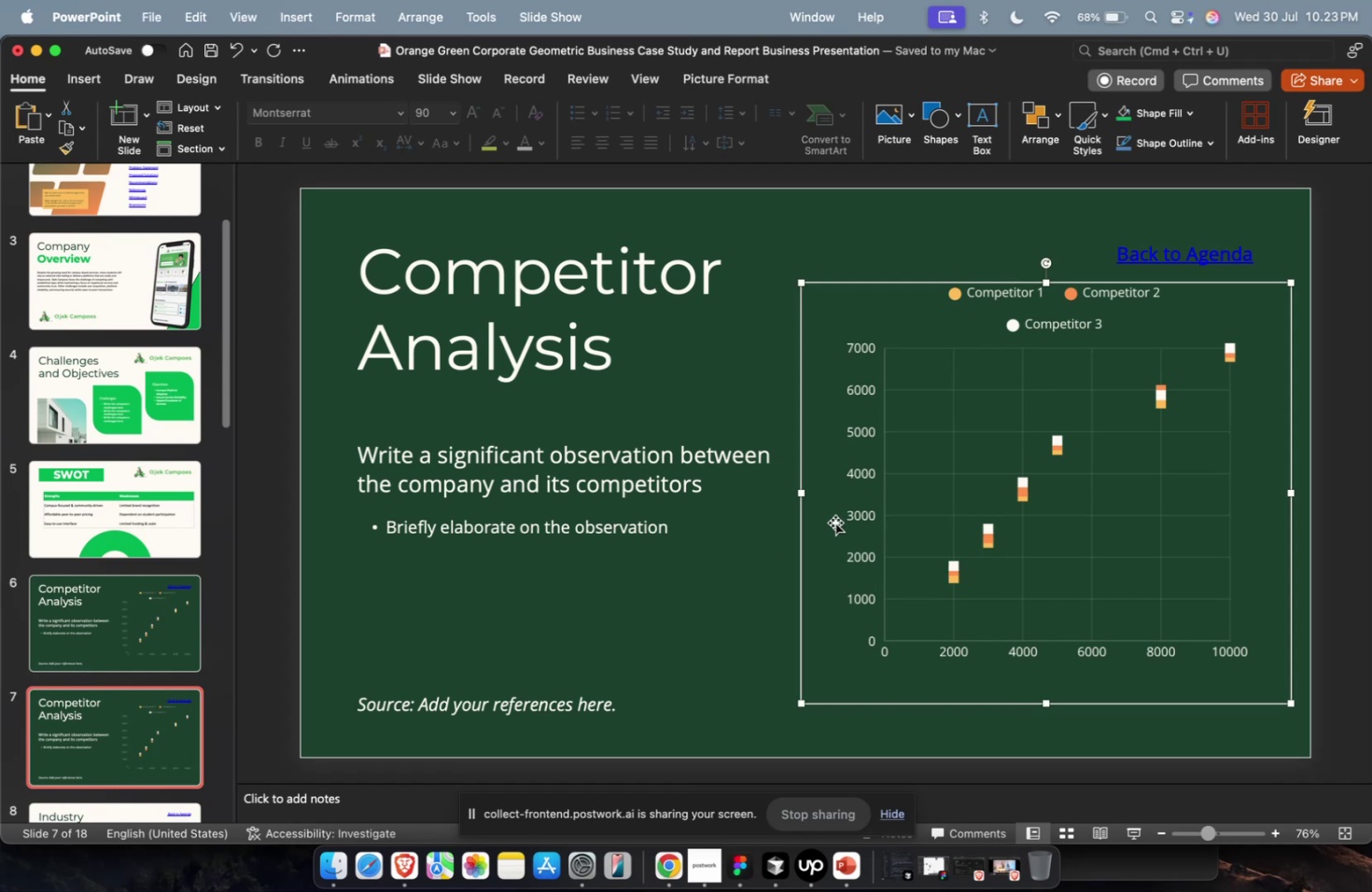 
left_click([153, 678])
 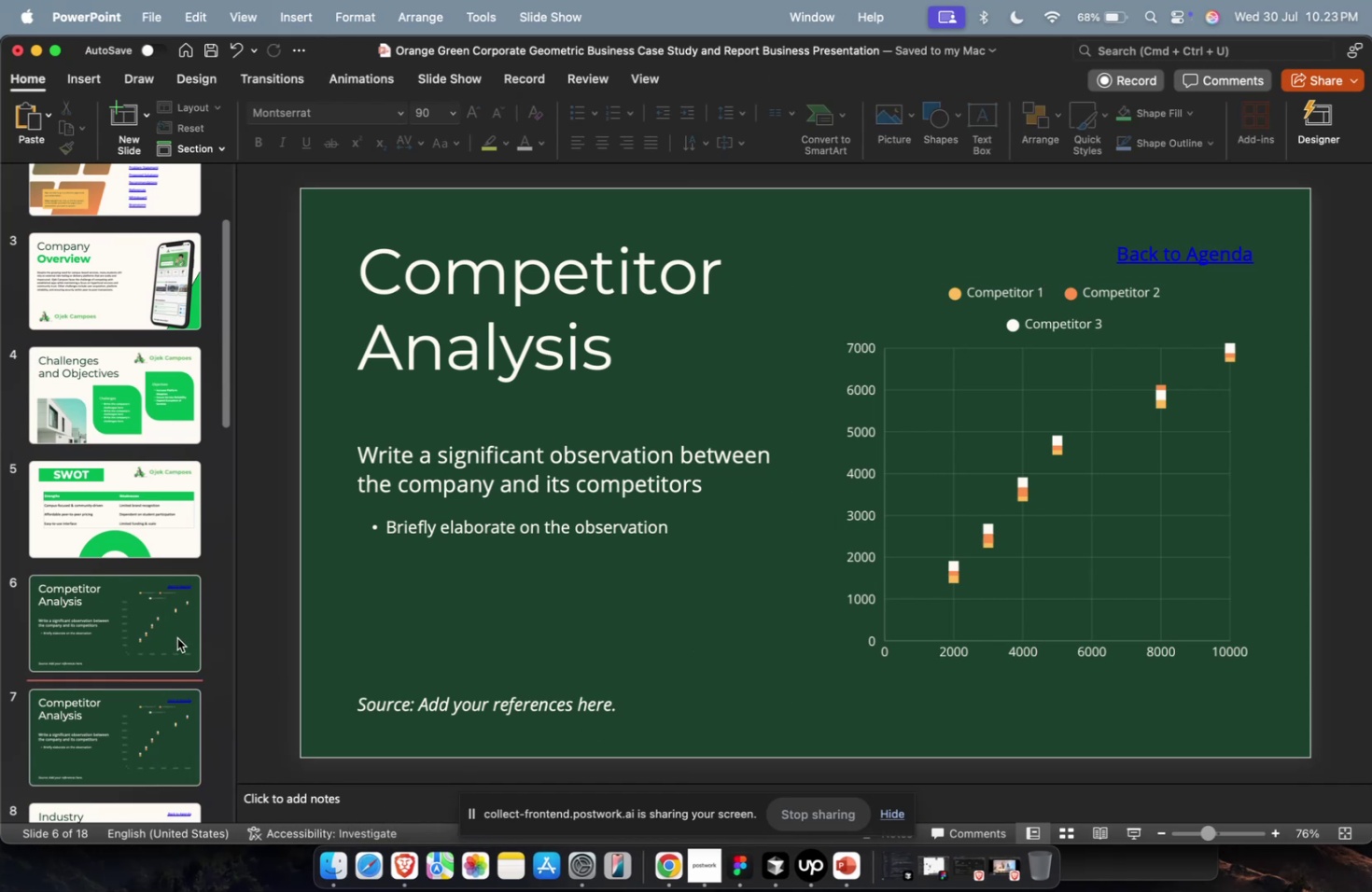 
double_click([180, 632])
 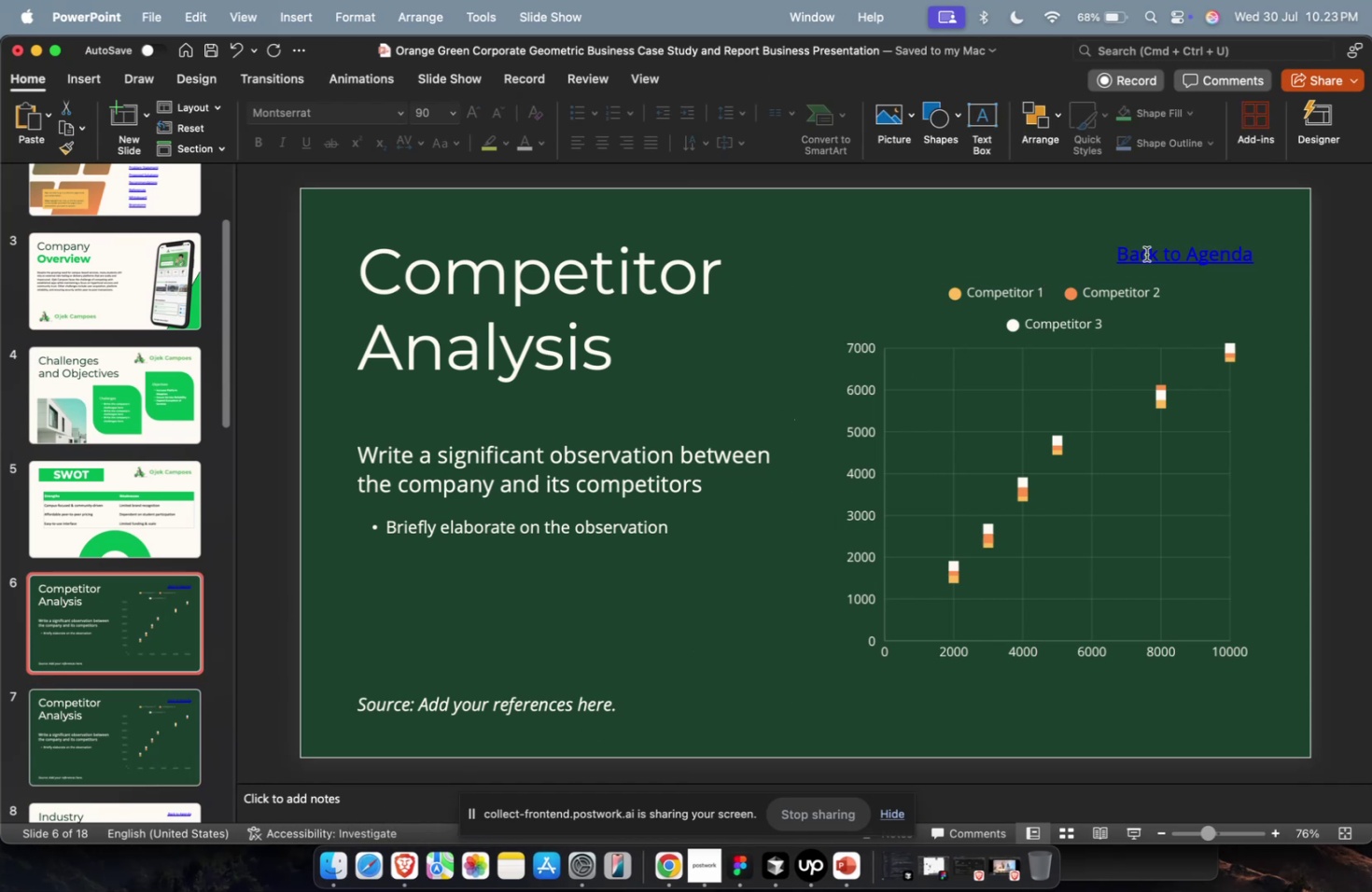 
left_click([1147, 254])
 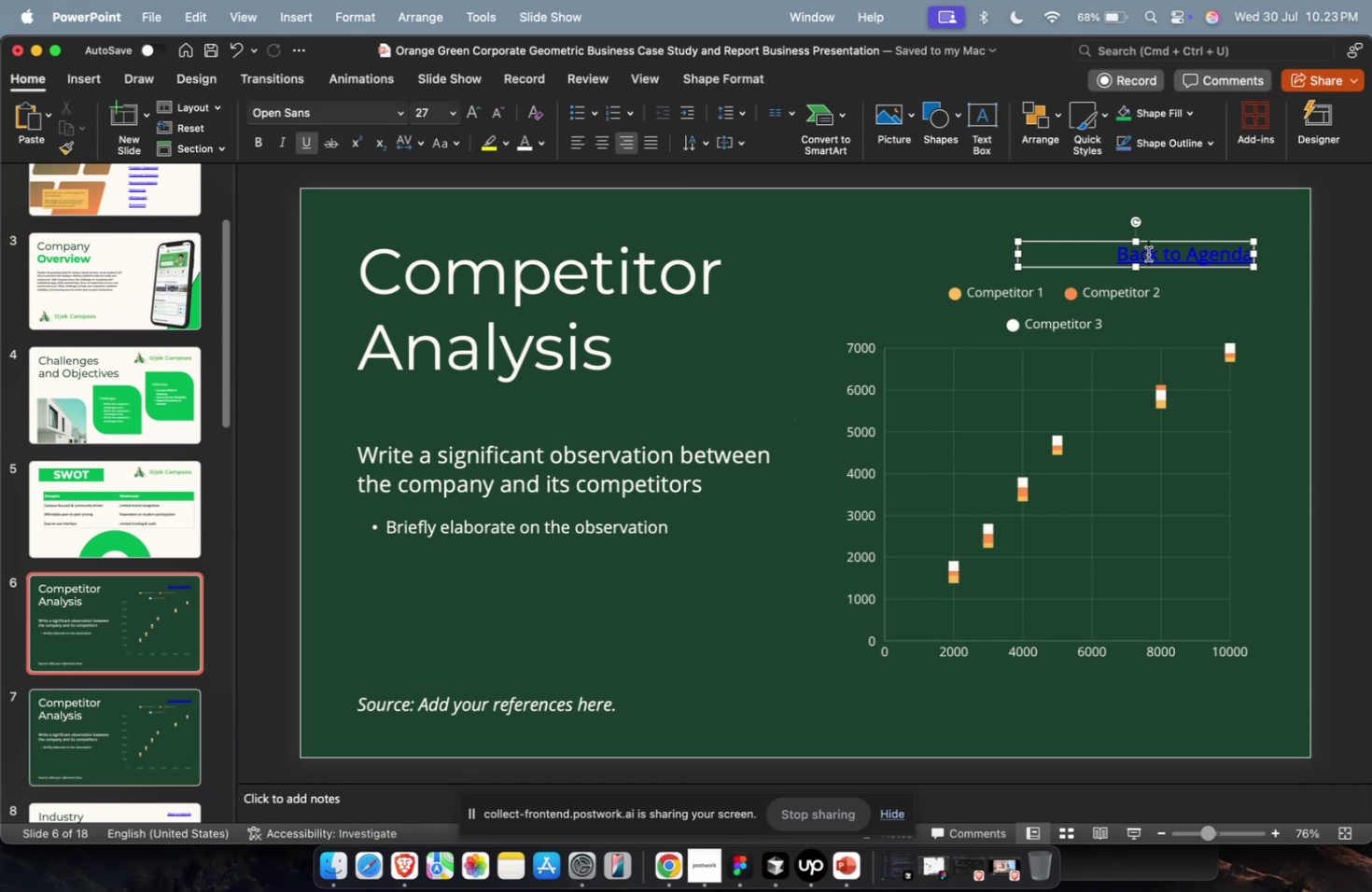 
key(Escape)
 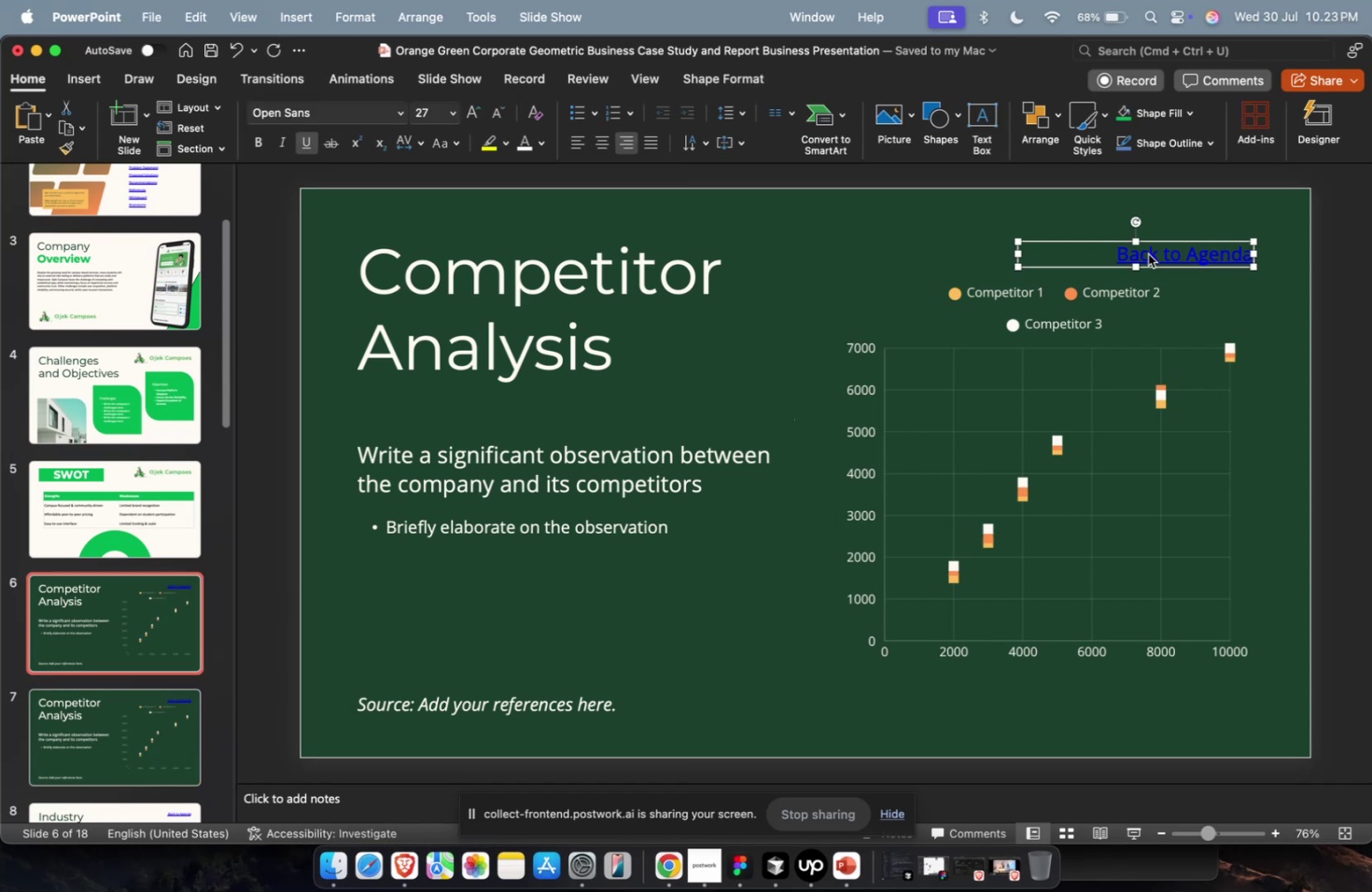 
key(Backspace)
 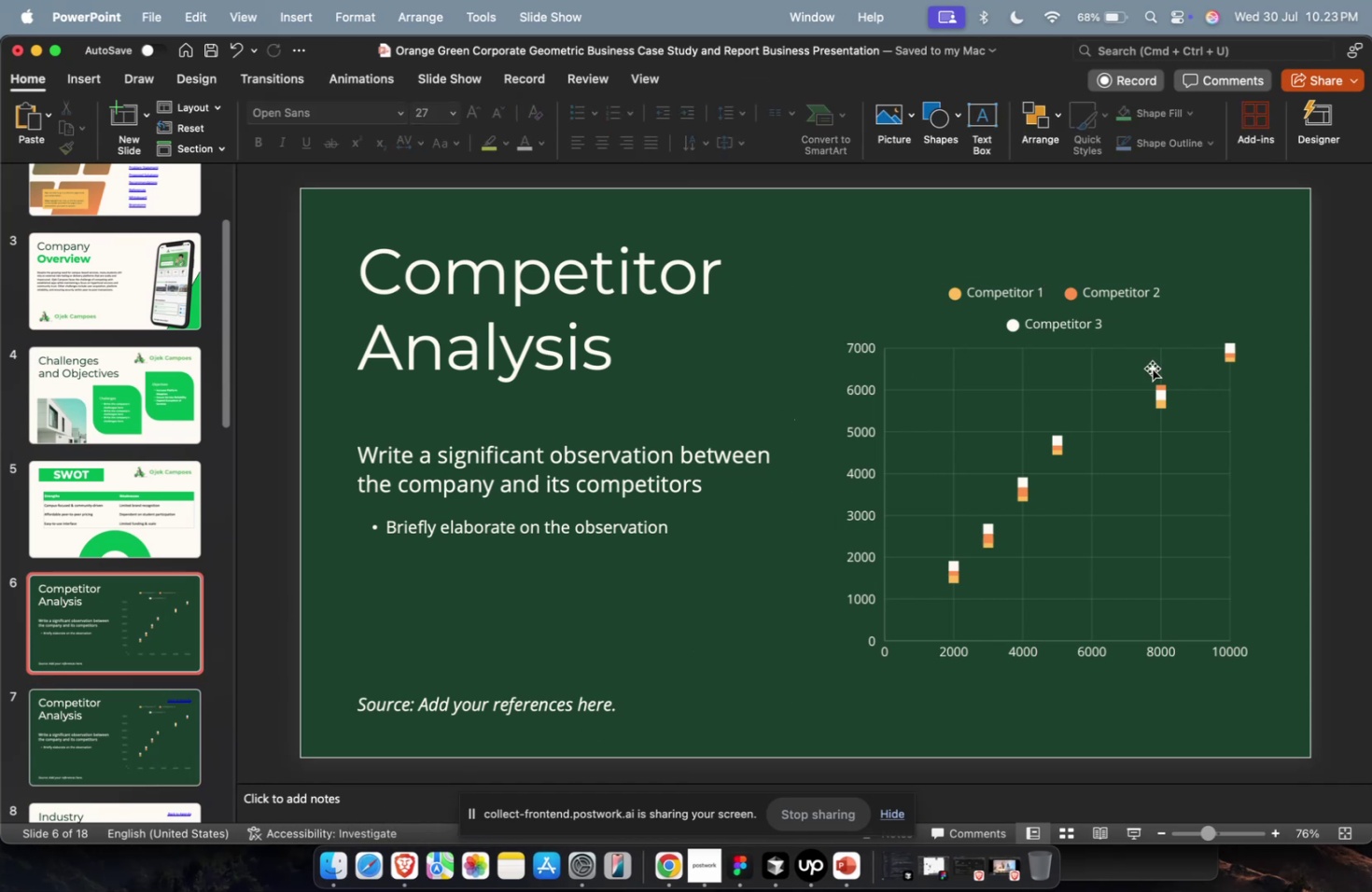 
left_click([1151, 370])
 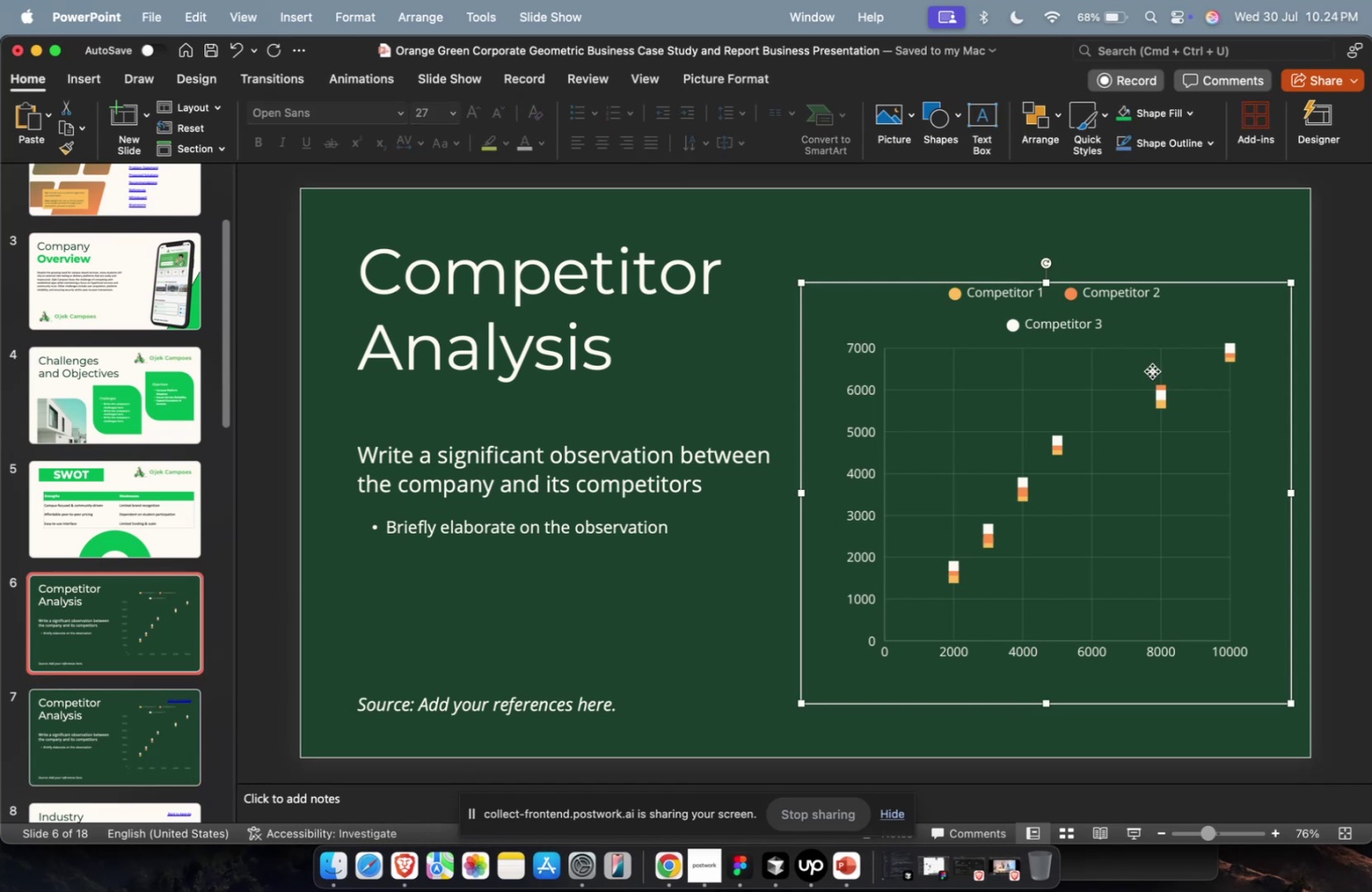 
key(Backspace)
 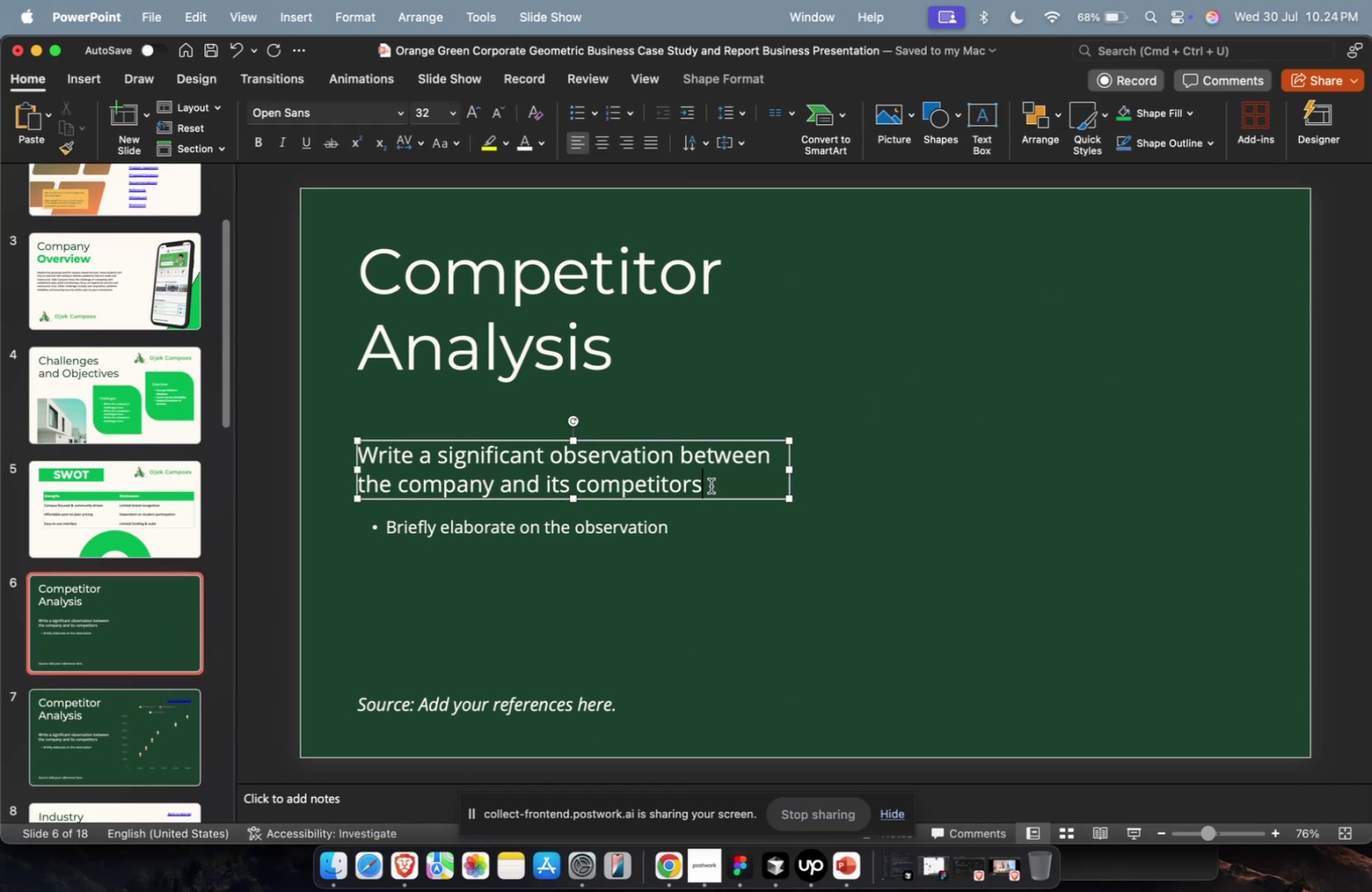 
key(Escape)
 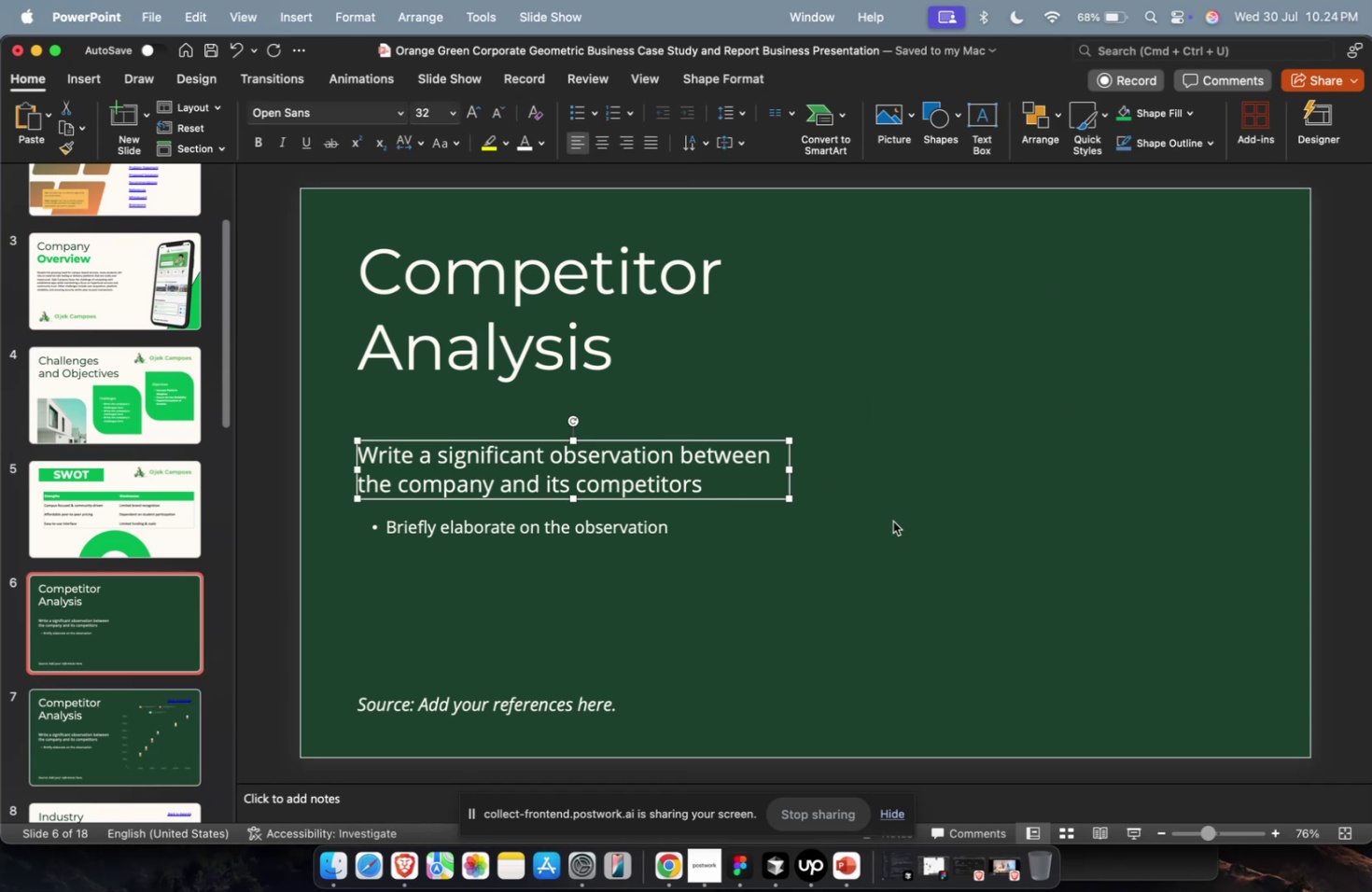 
key(Meta+CommandLeft)
 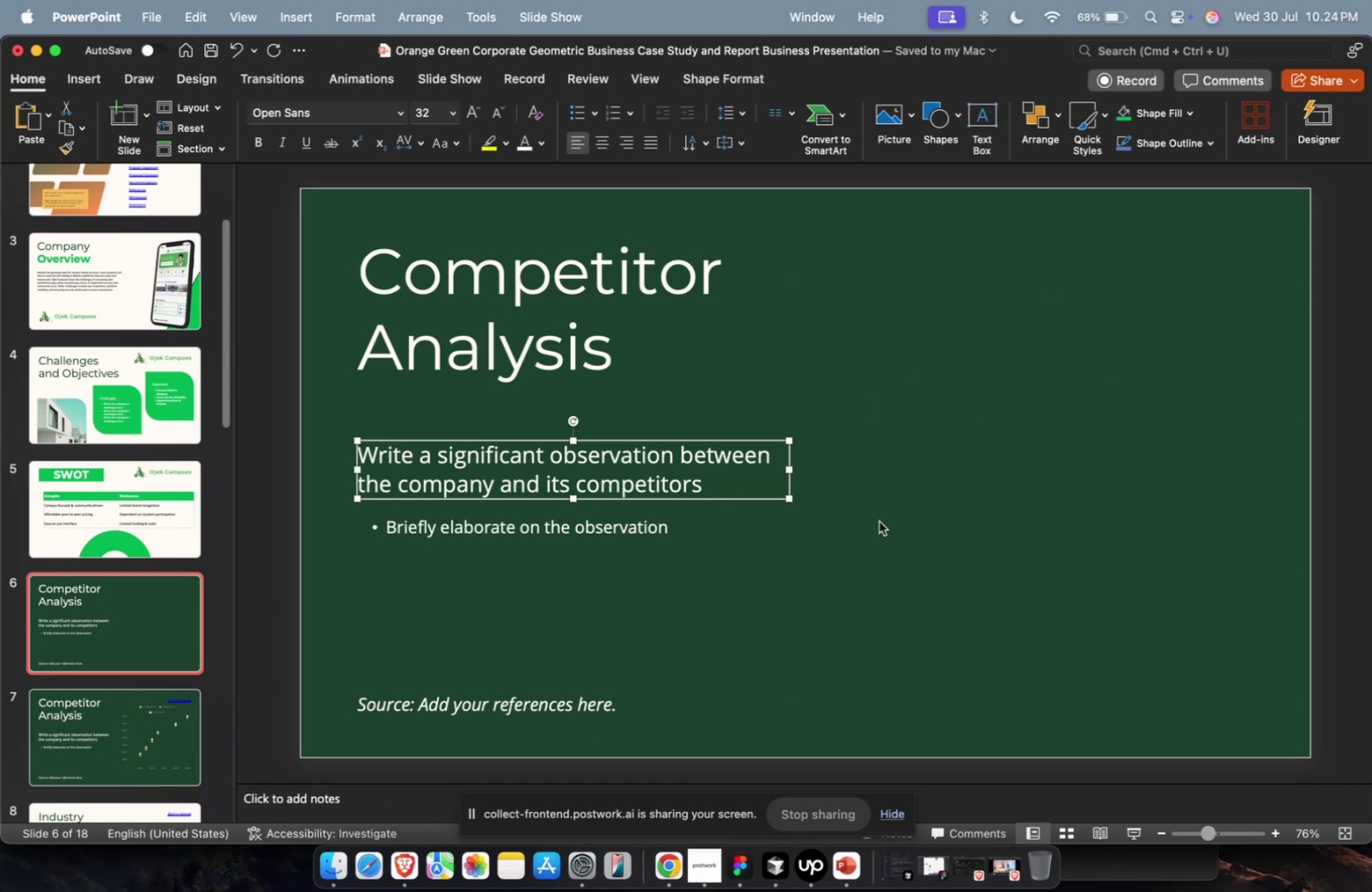 
key(Meta+1)
 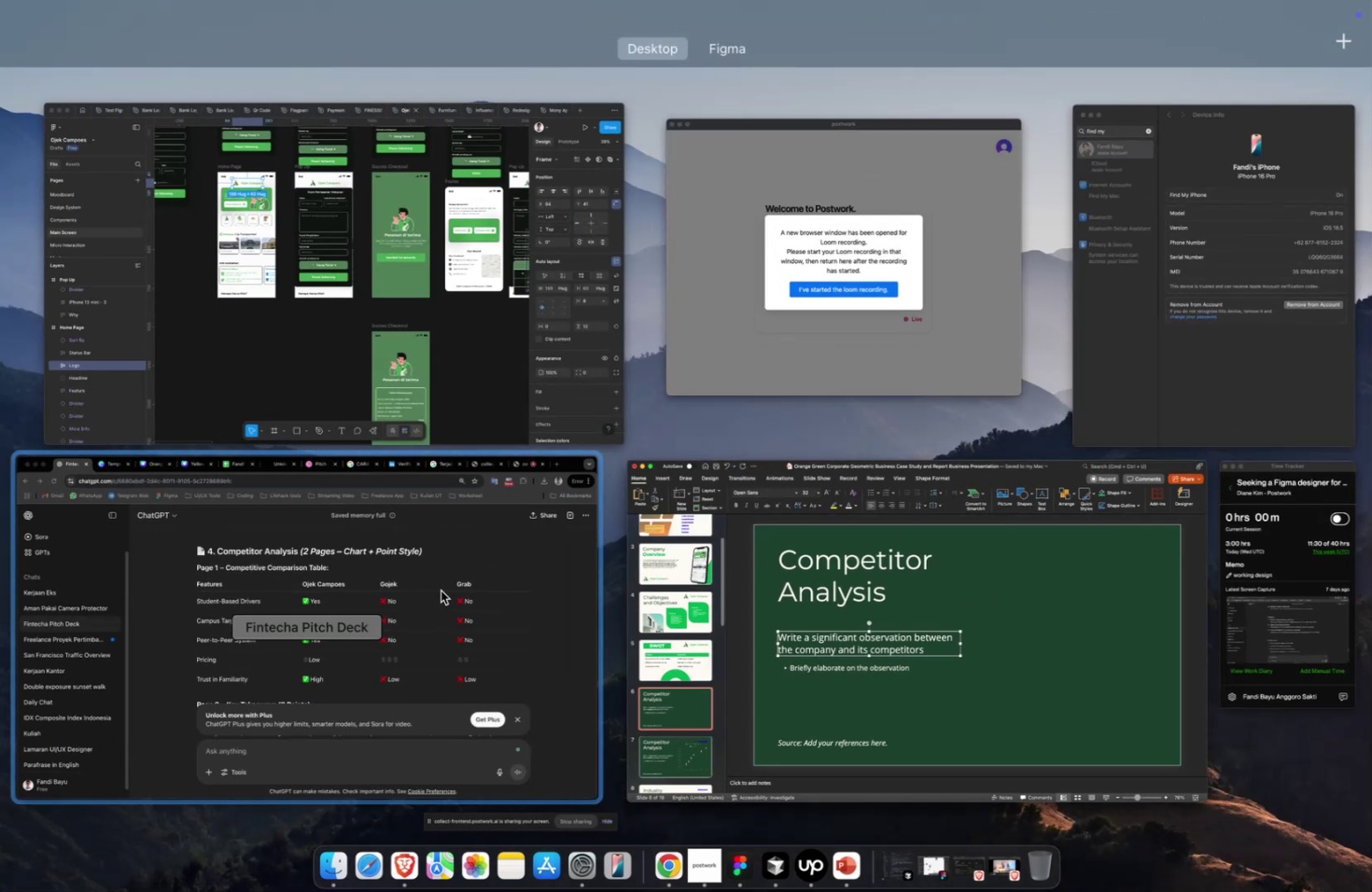 
left_click([424, 590])
 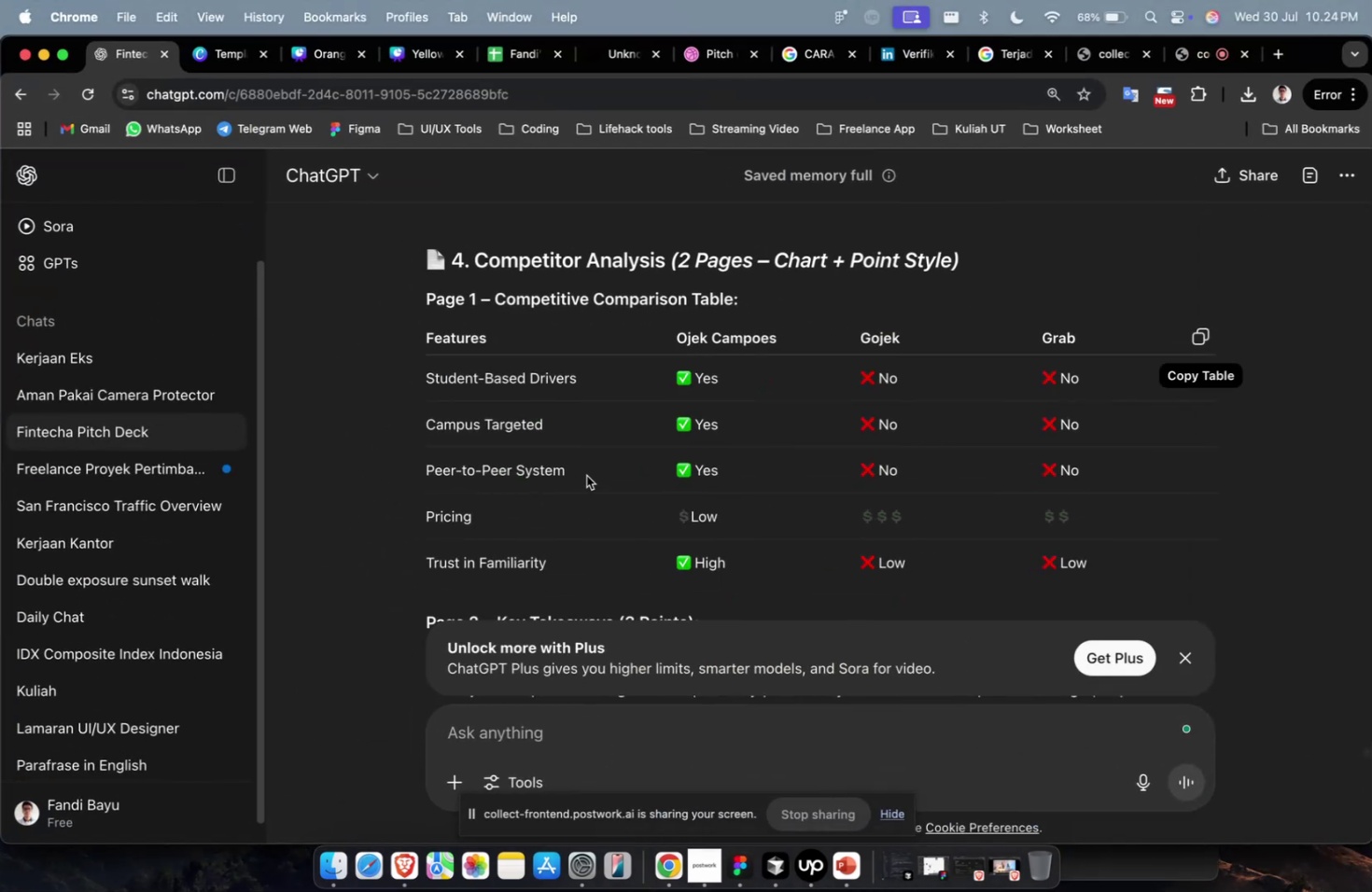 
scroll: coordinate [597, 472], scroll_direction: down, amount: 12.0
 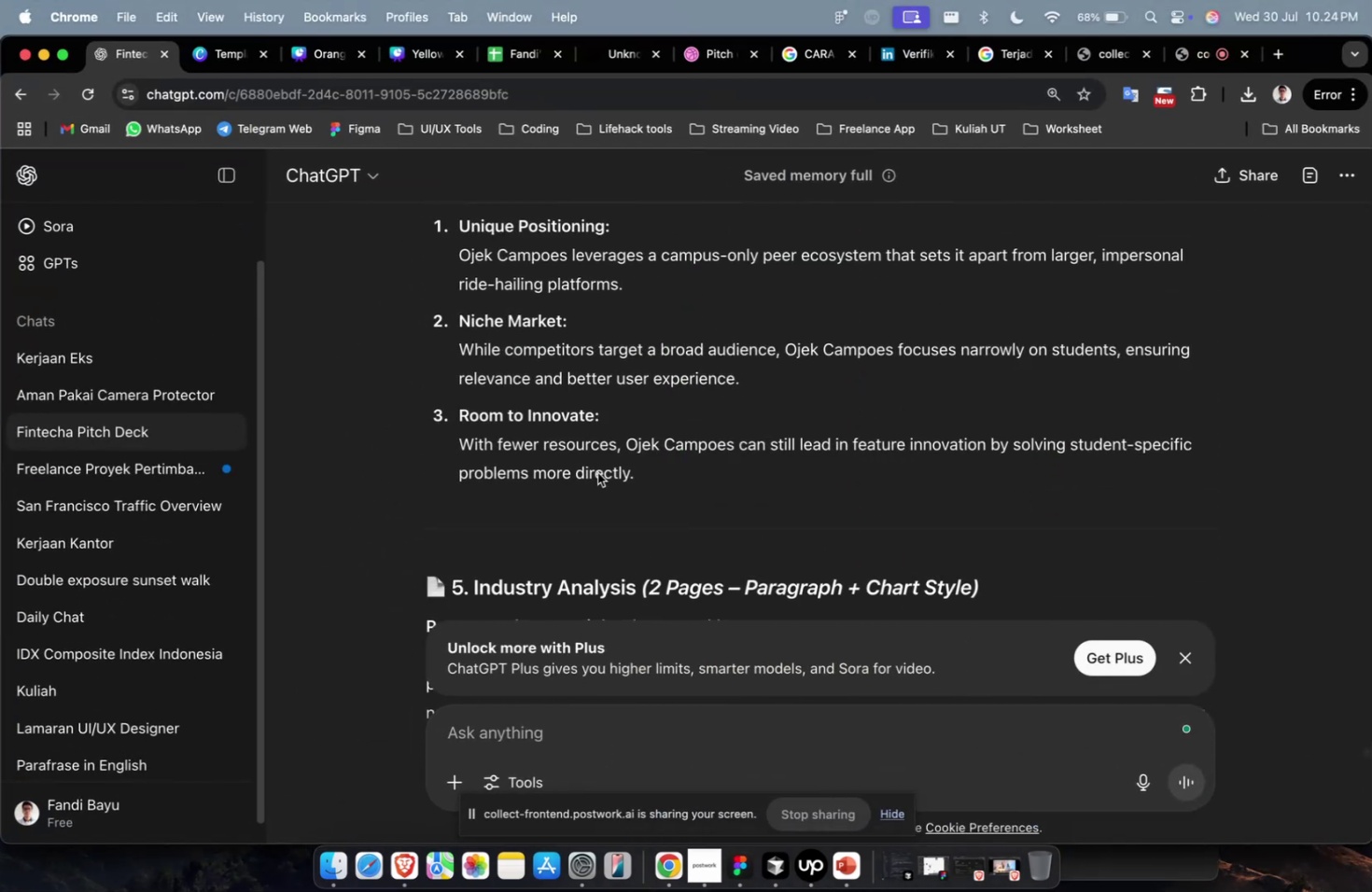 
scroll: coordinate [597, 472], scroll_direction: up, amount: 4.0
 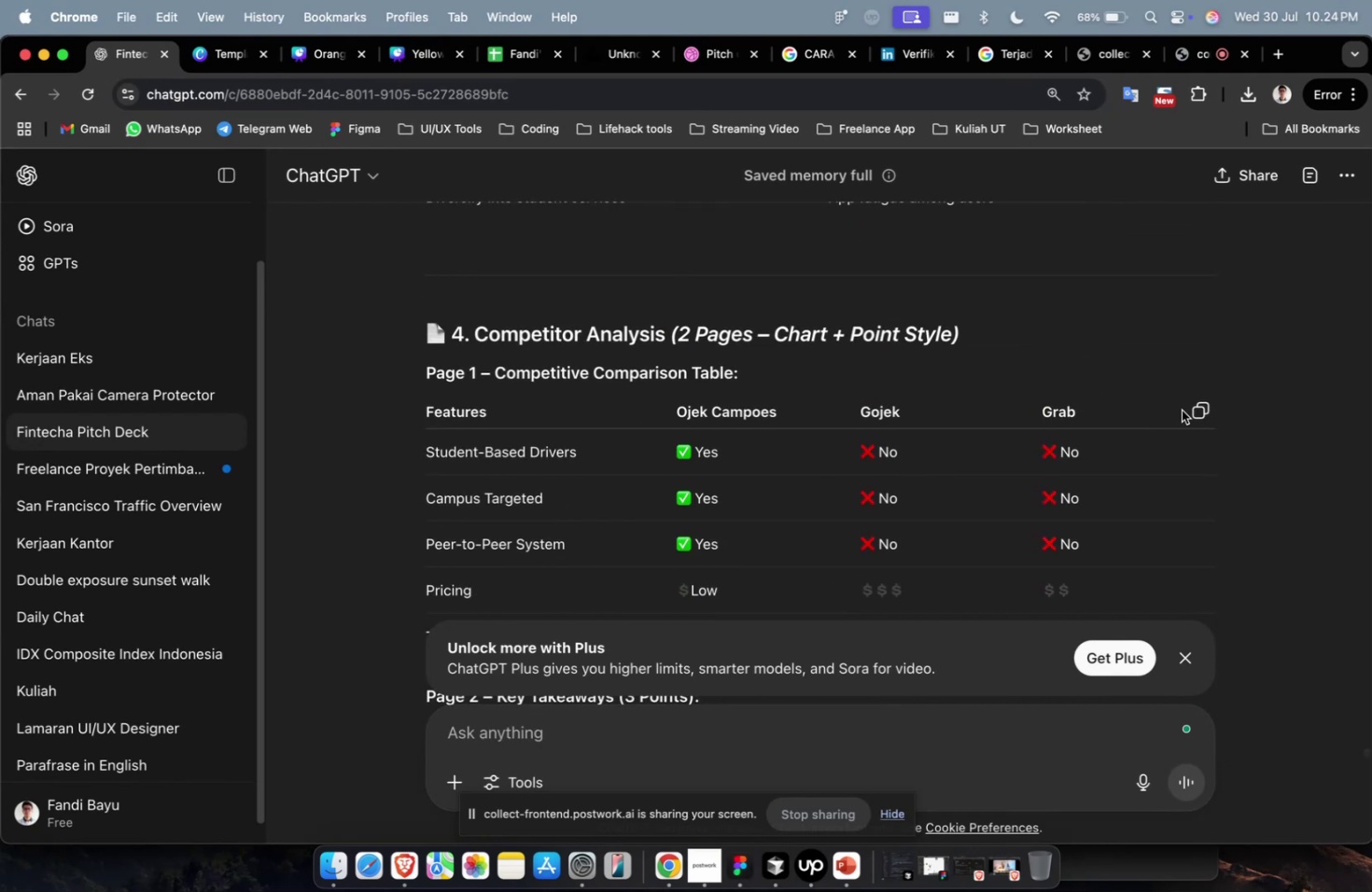 
left_click([1197, 407])
 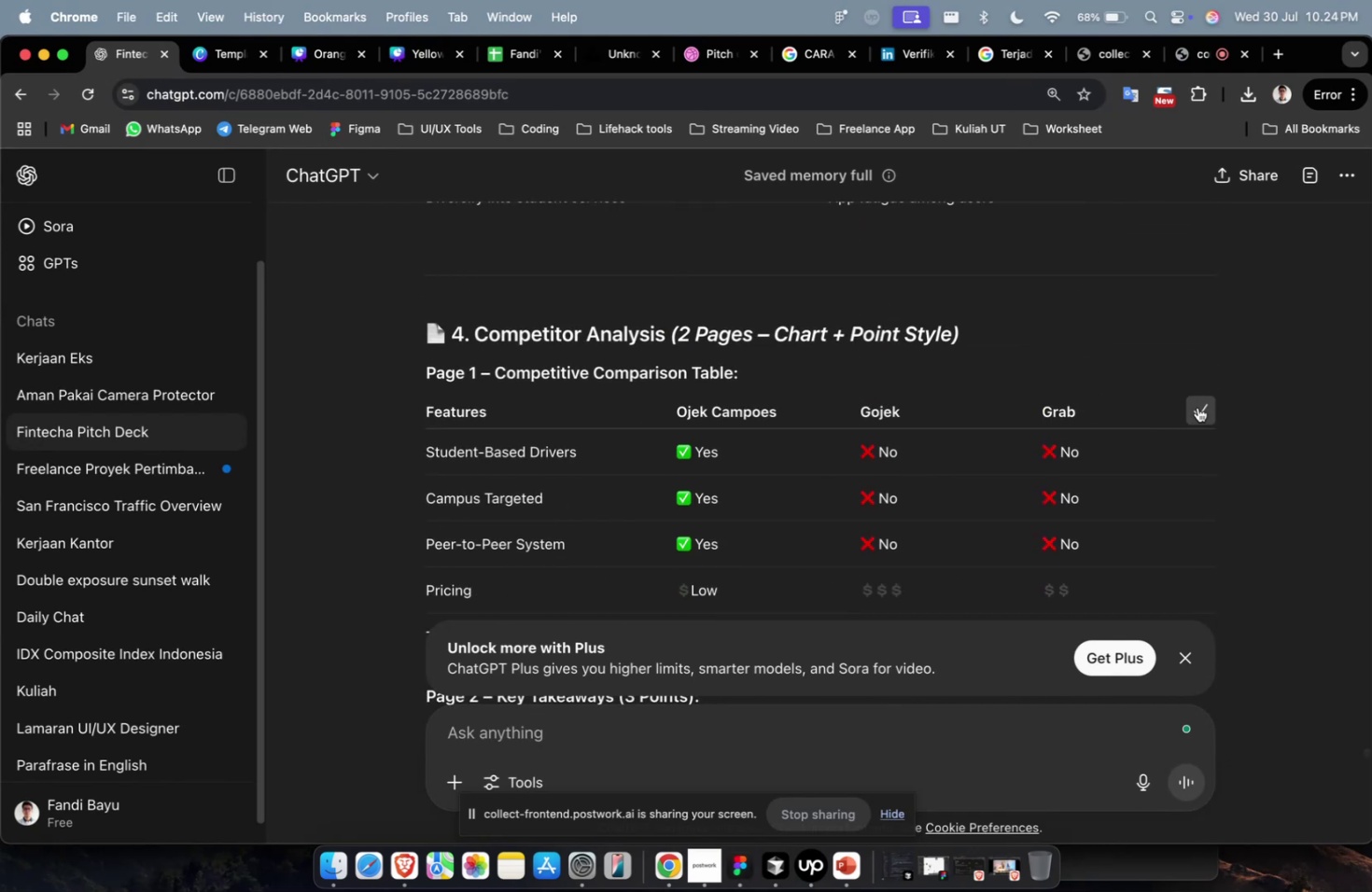 
key(Meta+CommandLeft)
 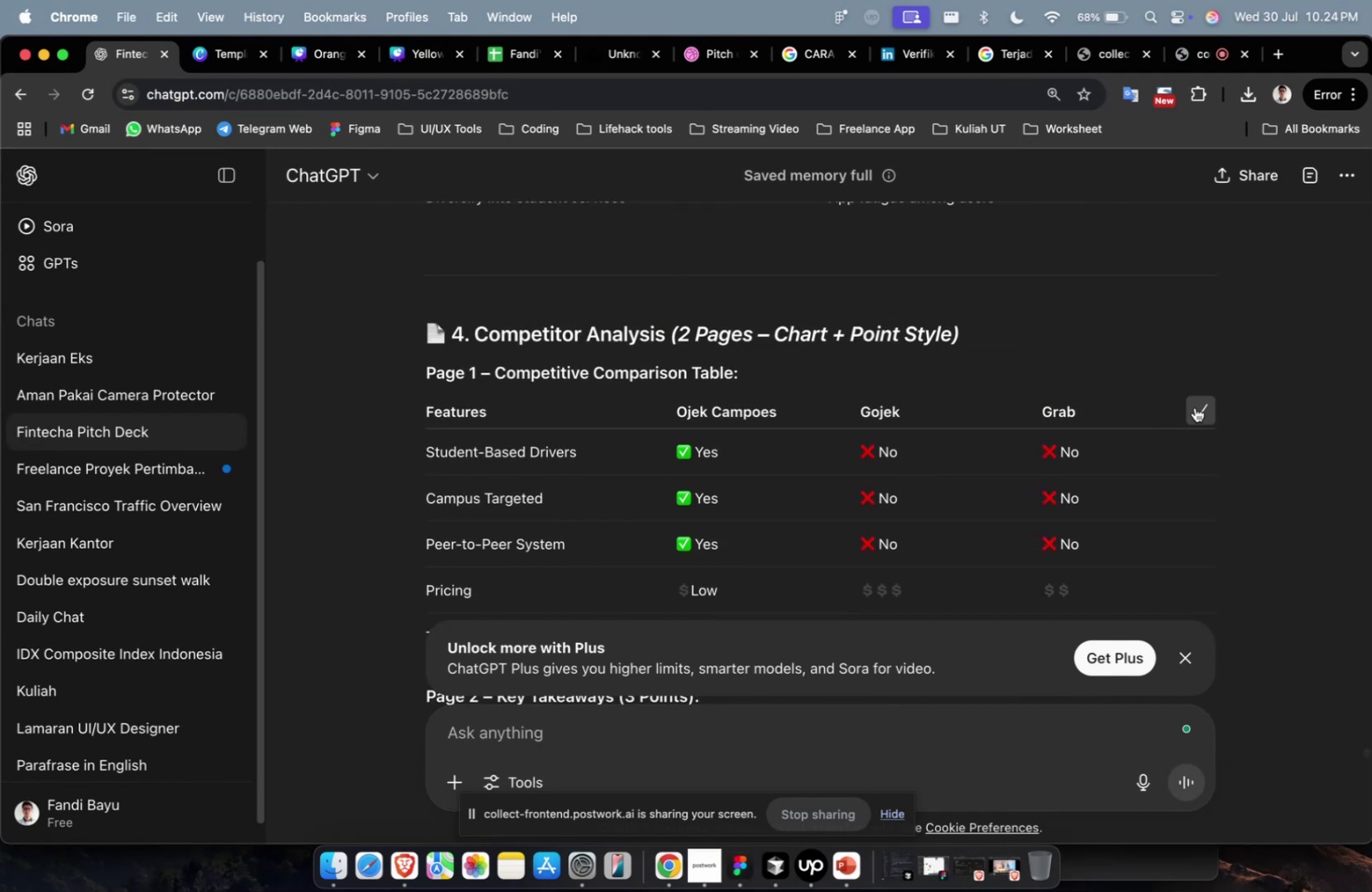 
key(Meta+1)
 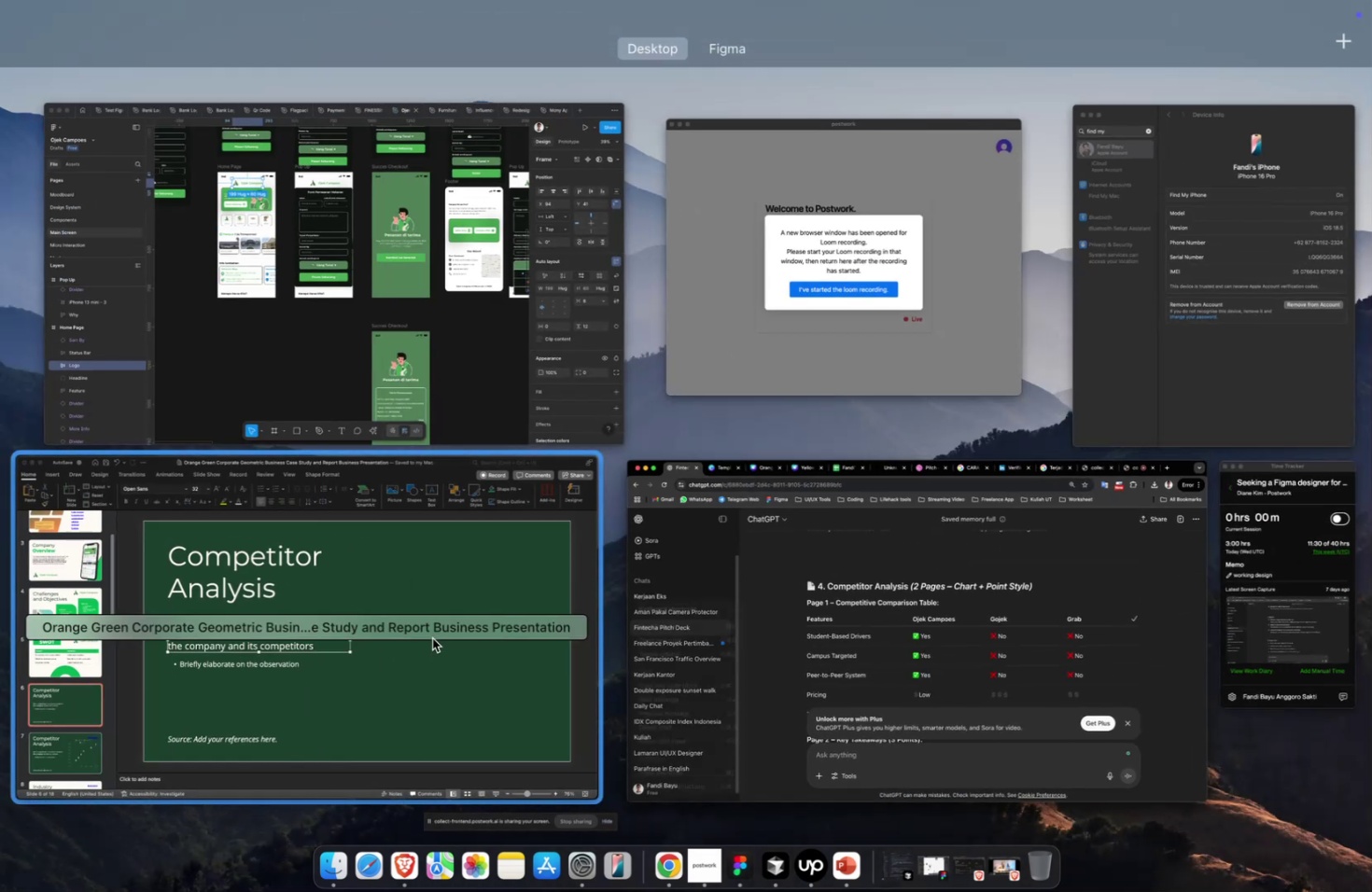 
left_click([431, 637])
 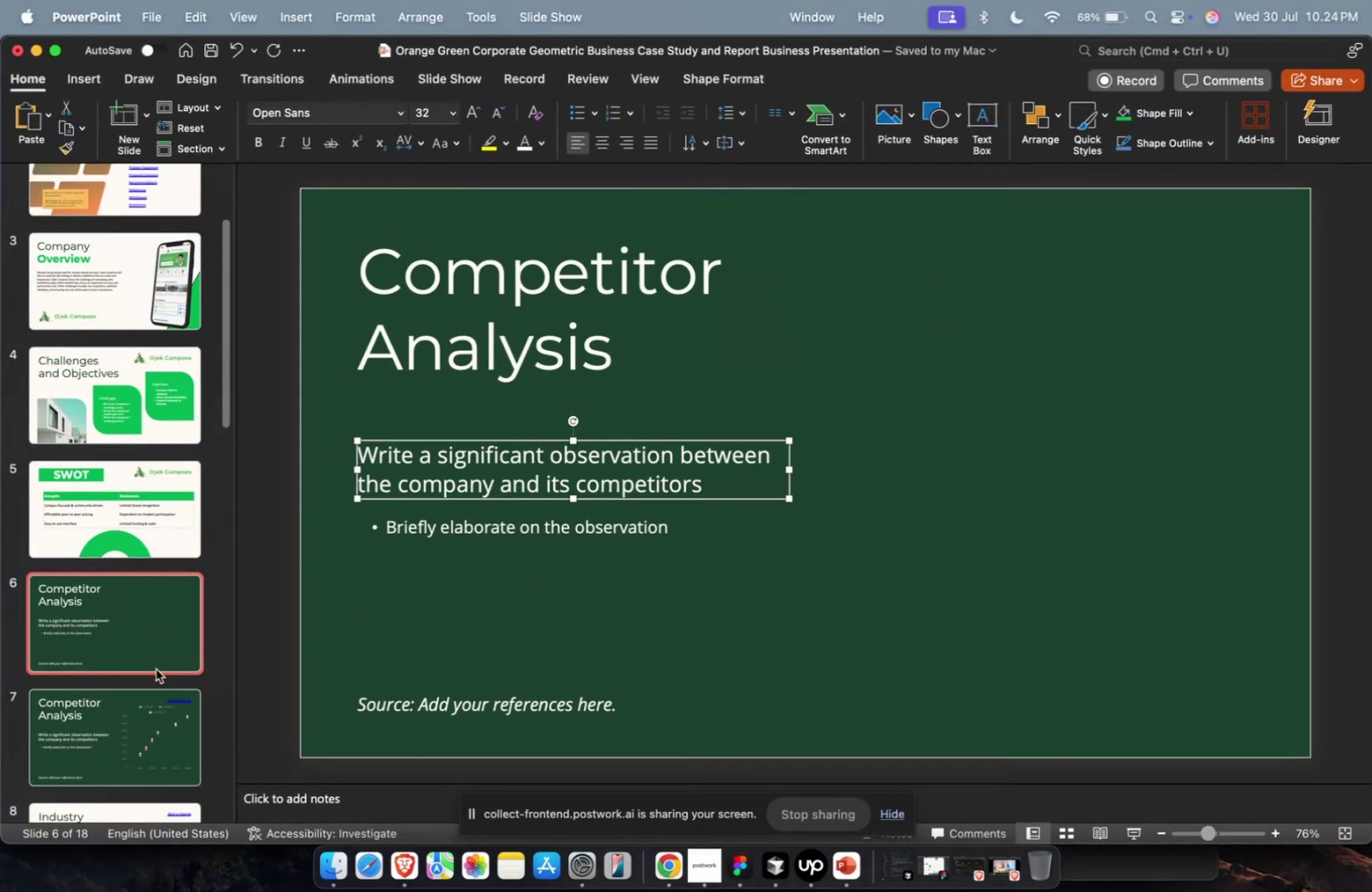 
key(Meta+CommandLeft)
 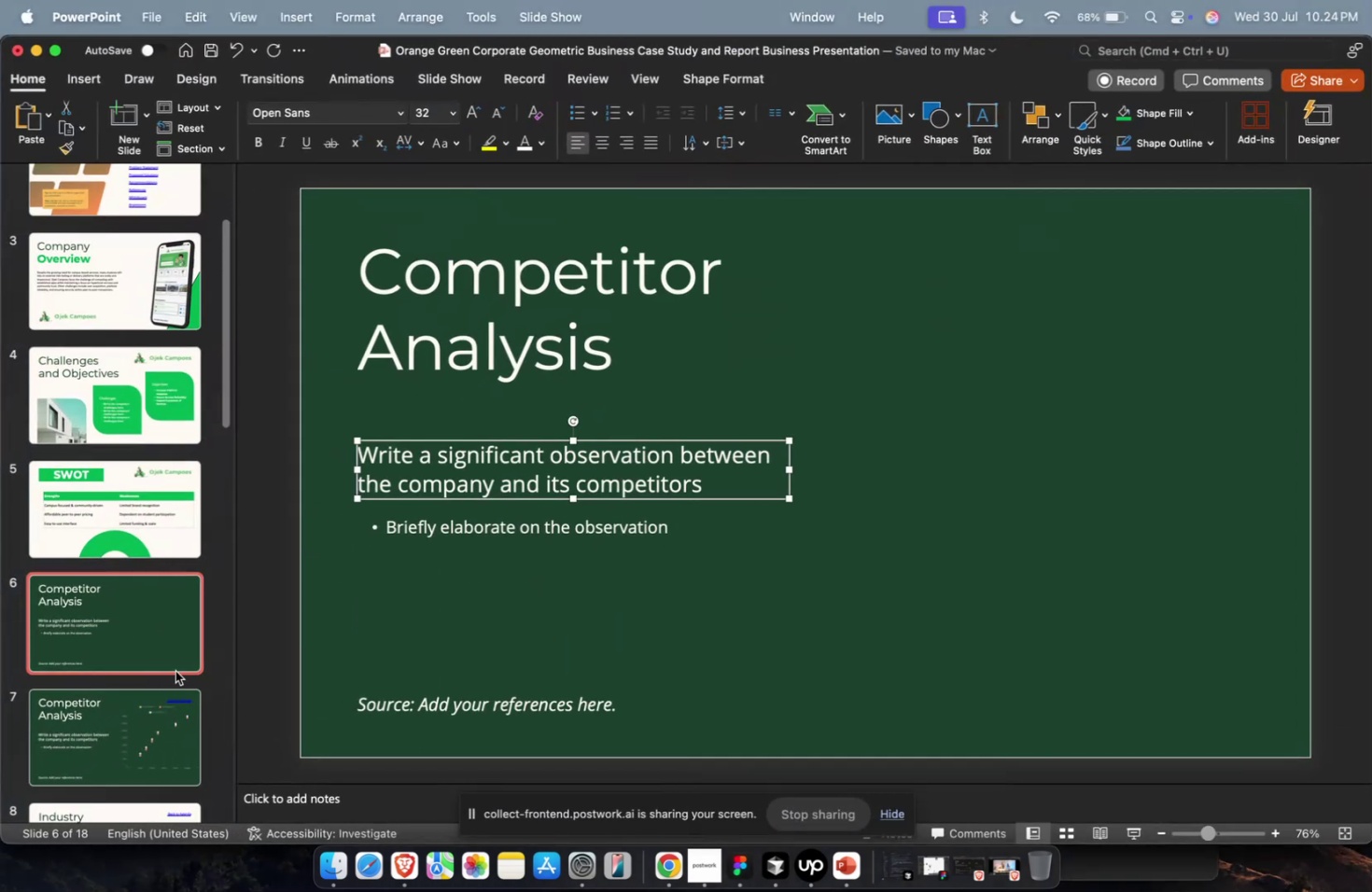 
key(Meta+1)
 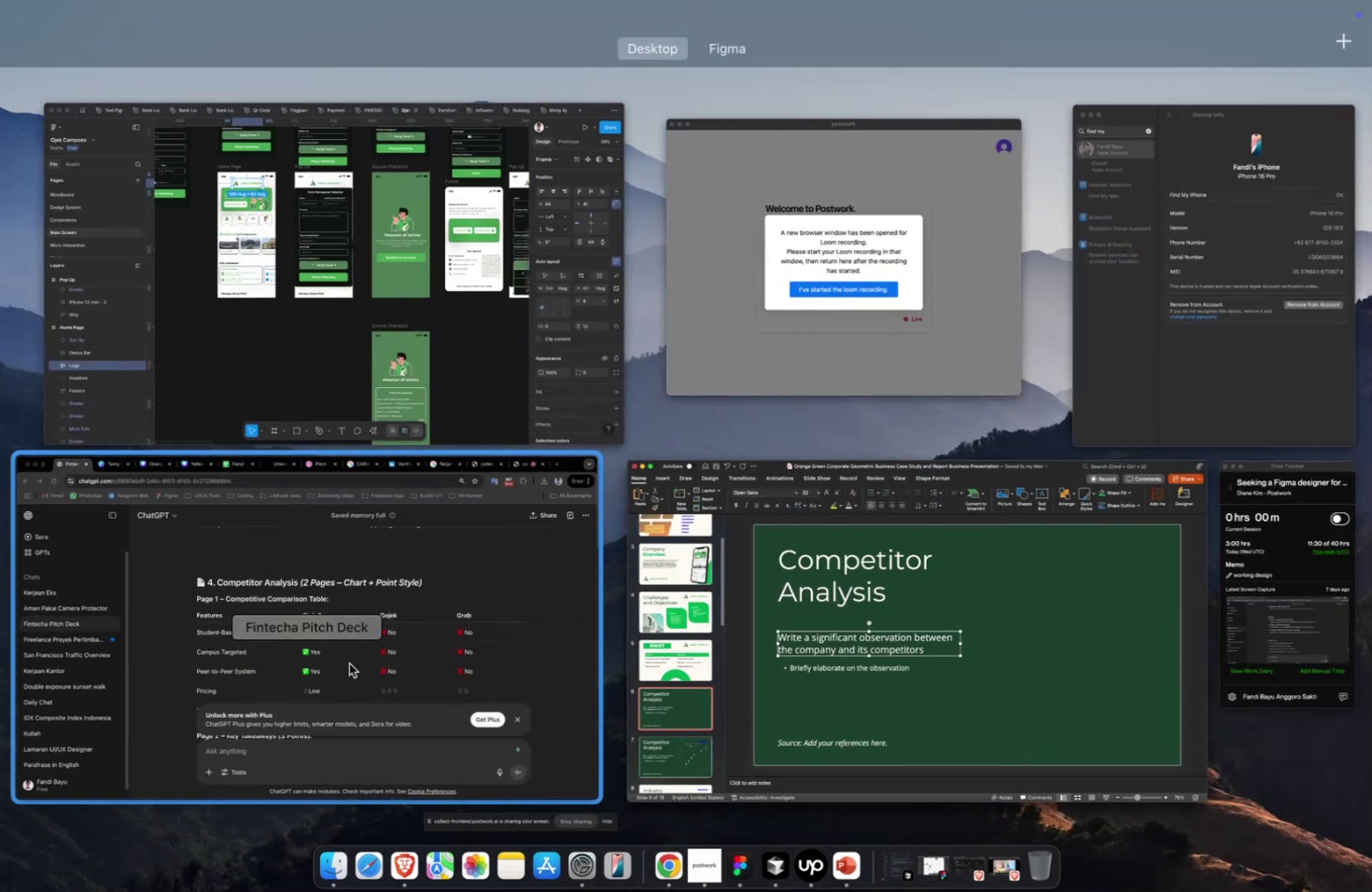 
left_click([349, 662])
 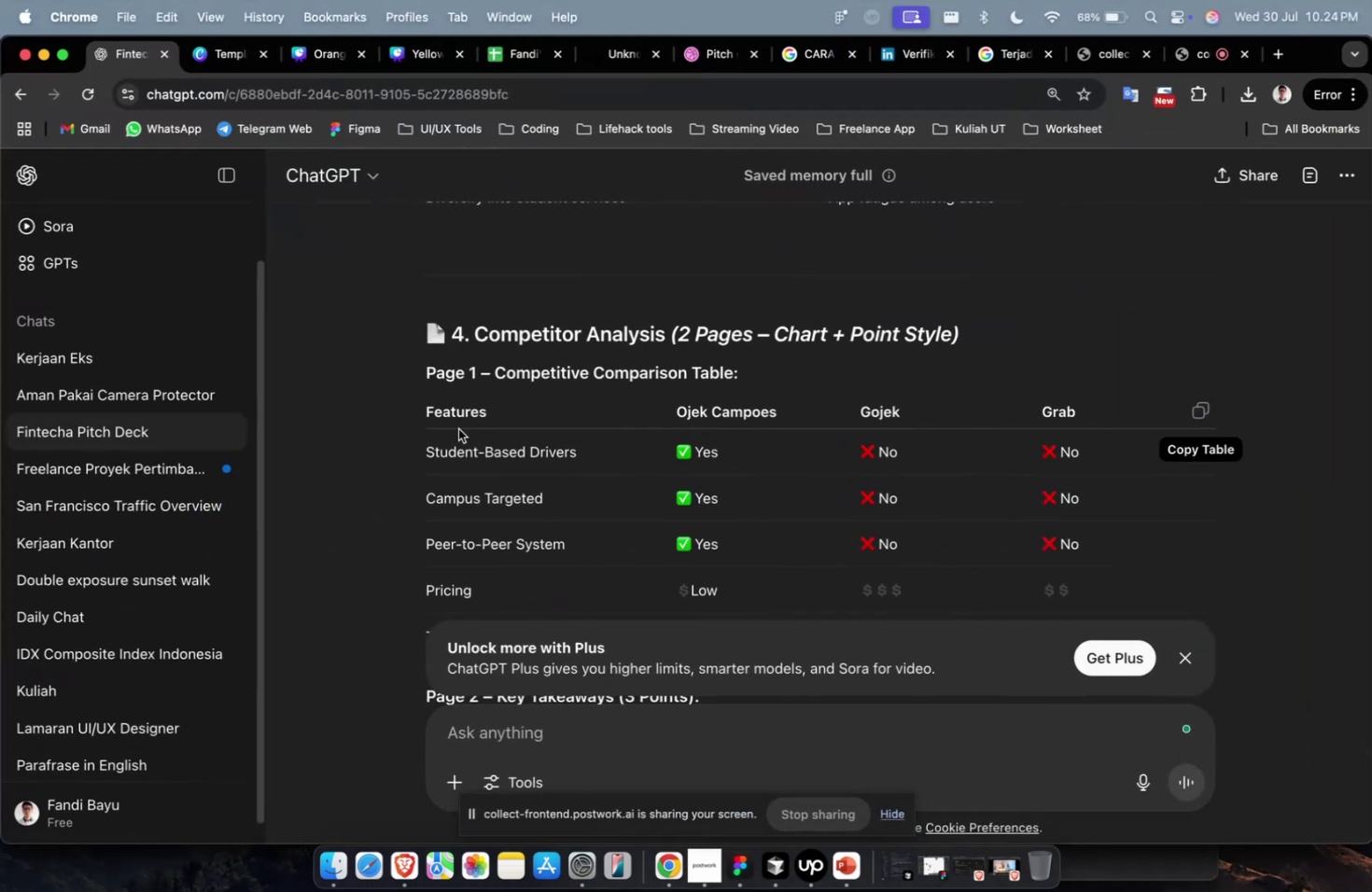 
scroll: coordinate [458, 428], scroll_direction: down, amount: 7.0
 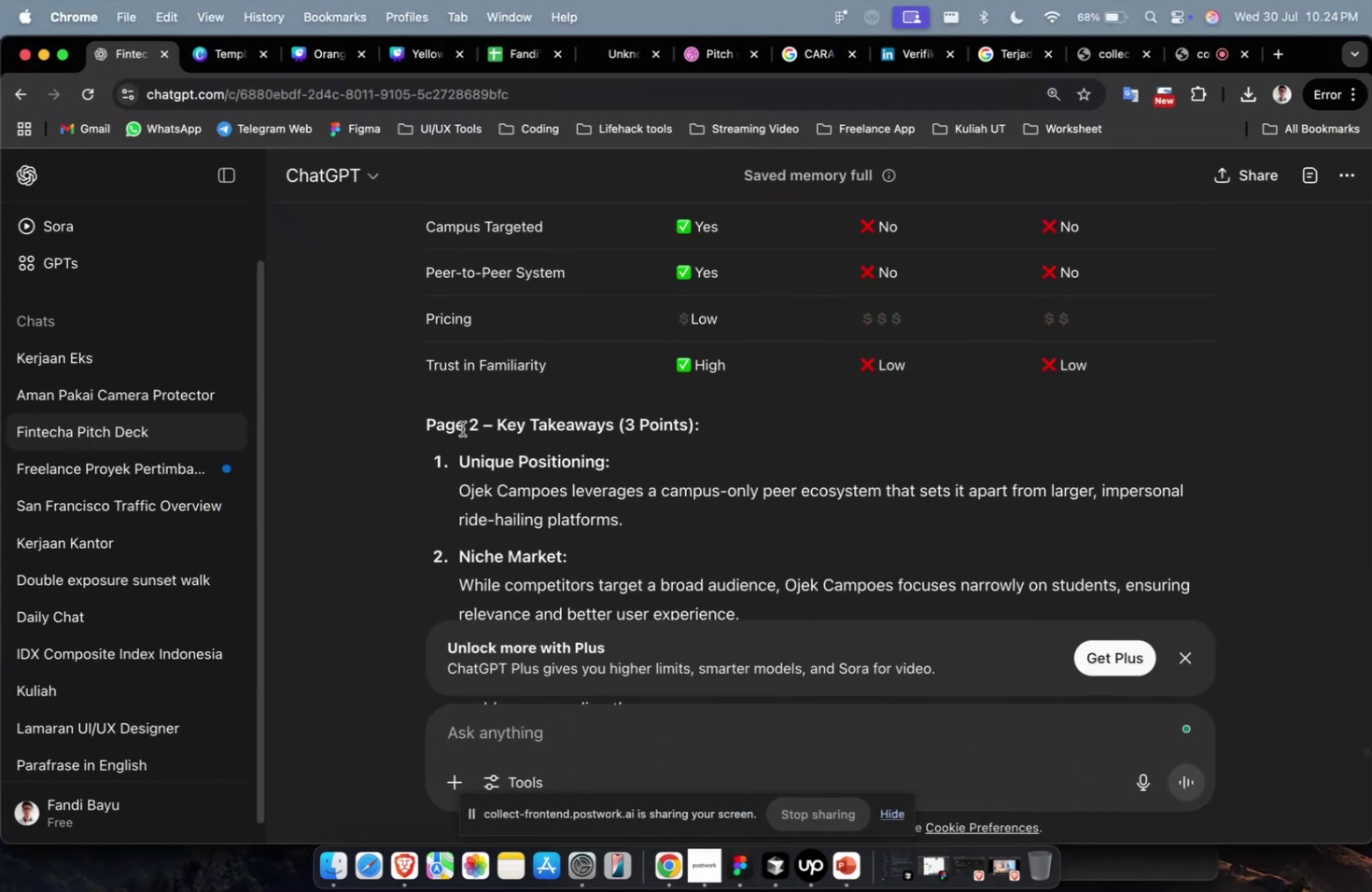 
scroll: coordinate [471, 428], scroll_direction: up, amount: 2.0
 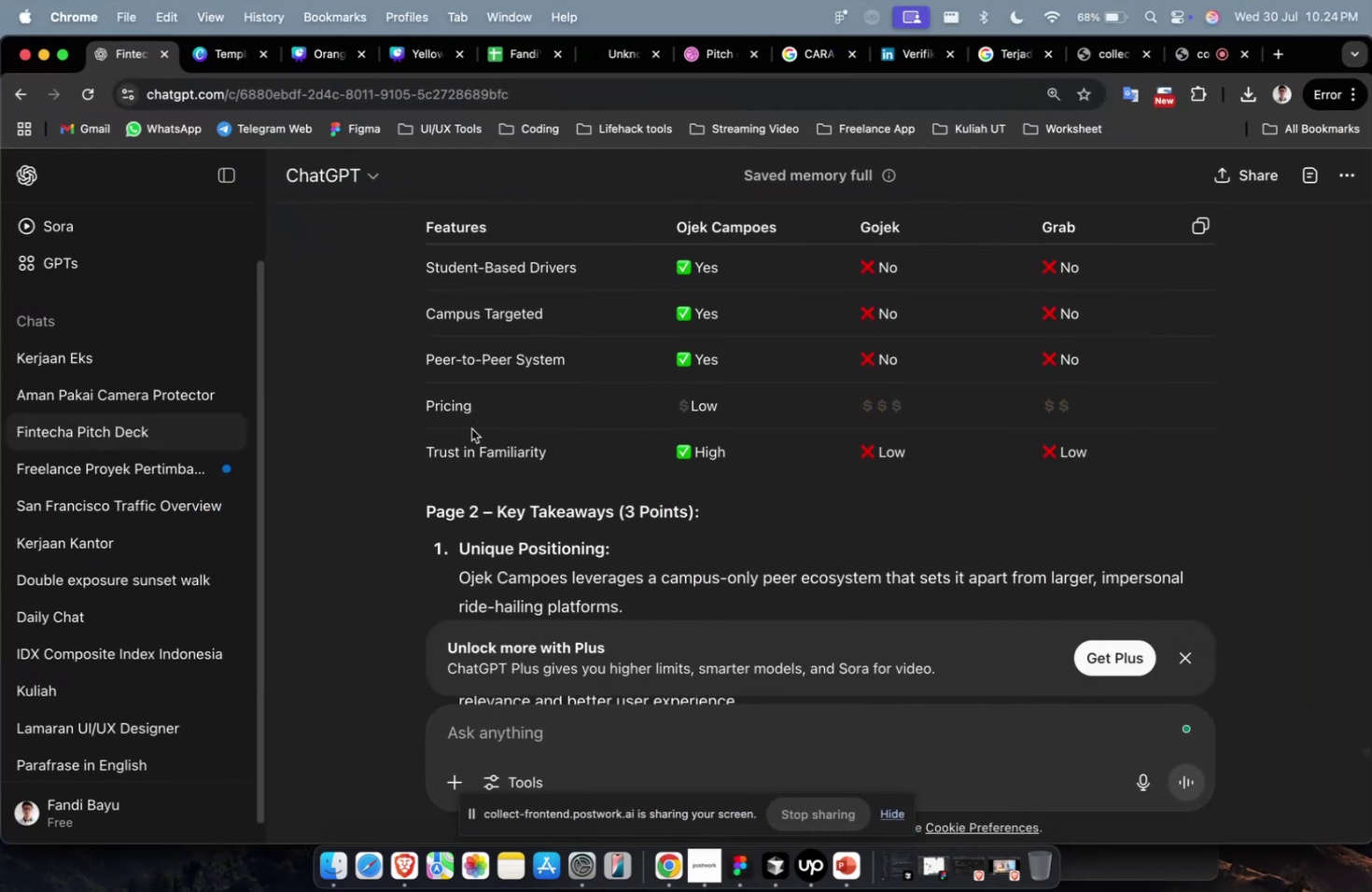 
scroll: coordinate [471, 428], scroll_direction: down, amount: 1.0
 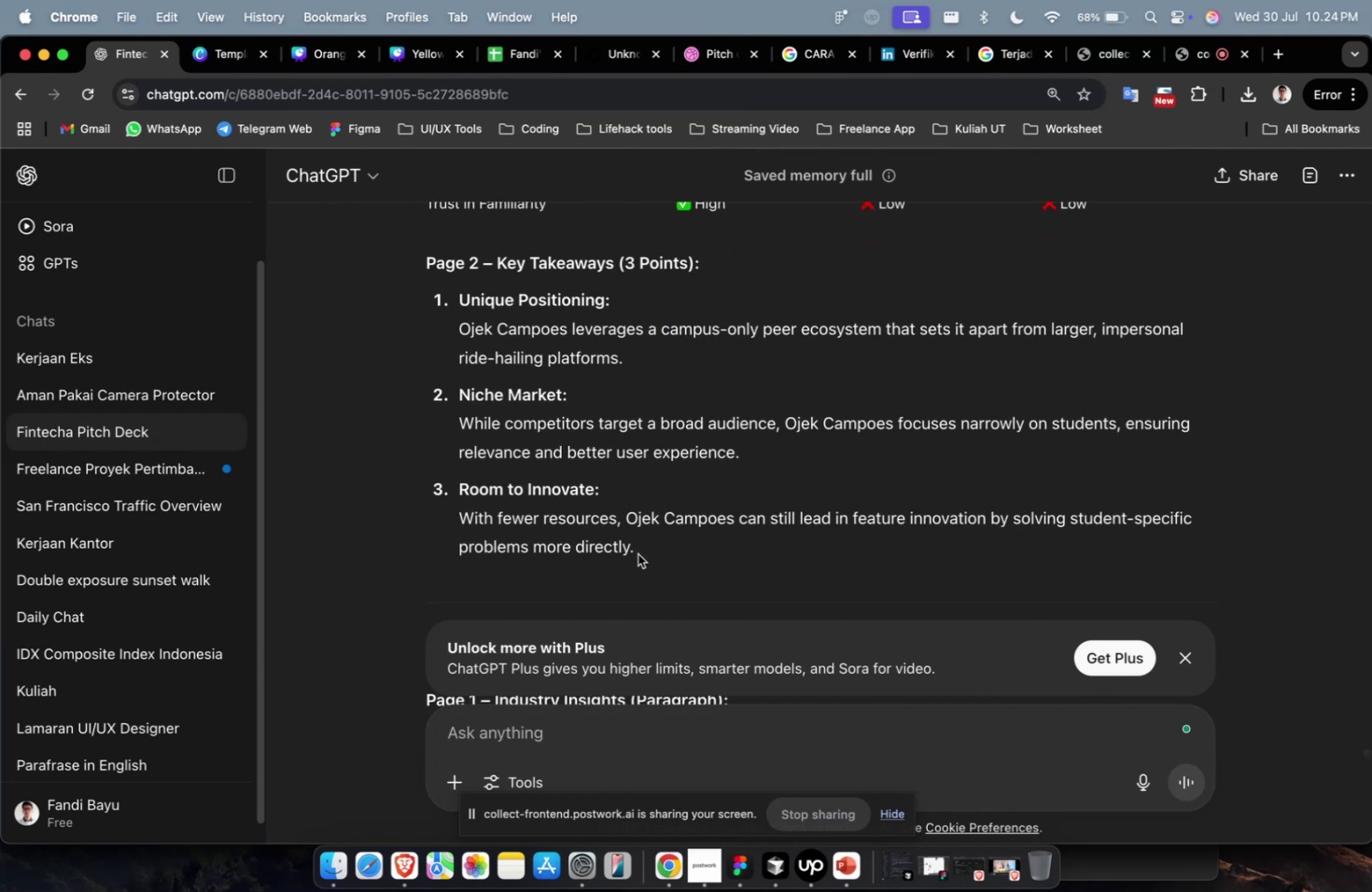 
left_click_drag(start_coordinate=[641, 558], to_coordinate=[390, 310])
 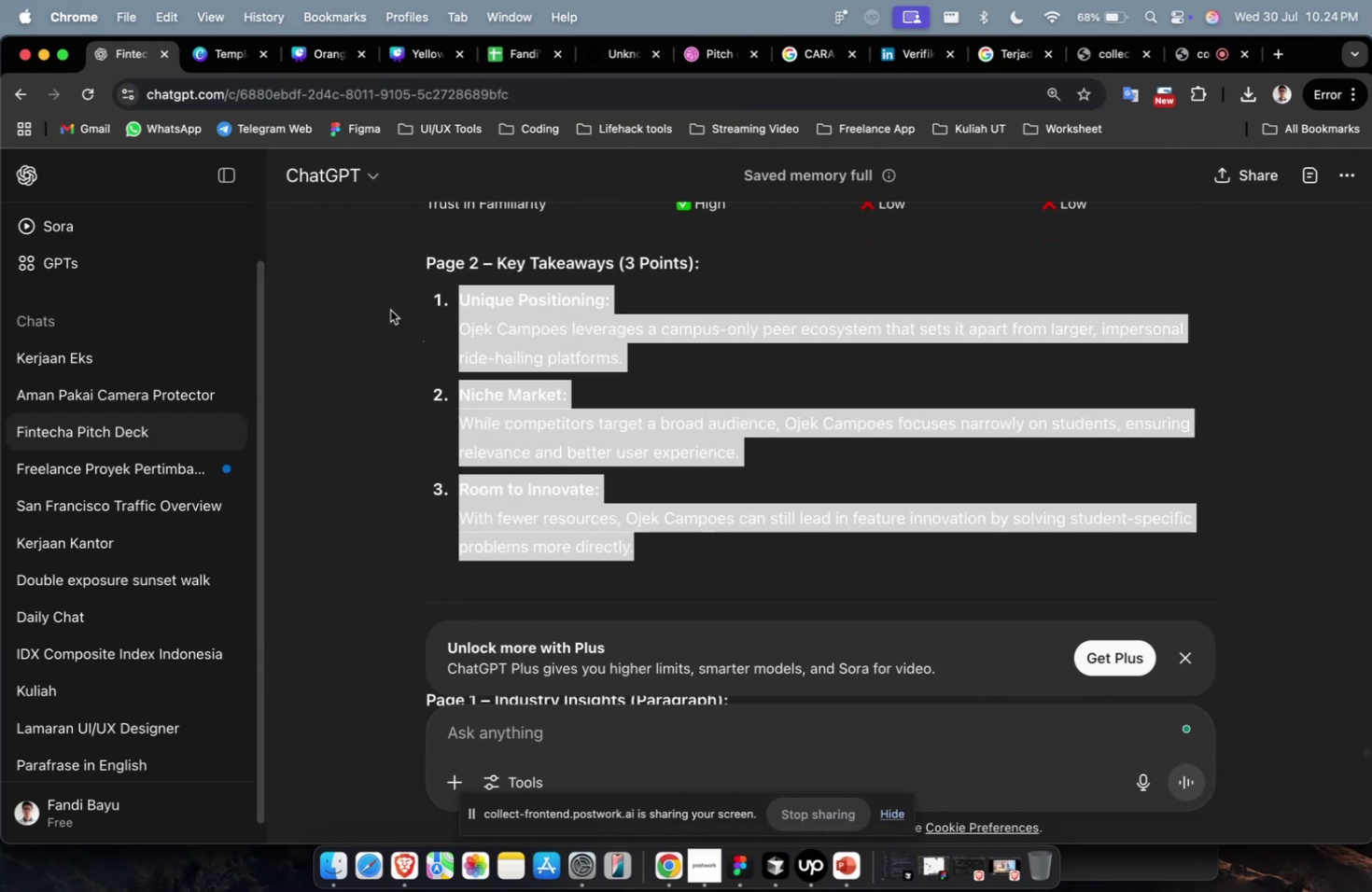 
key(Meta+C)
 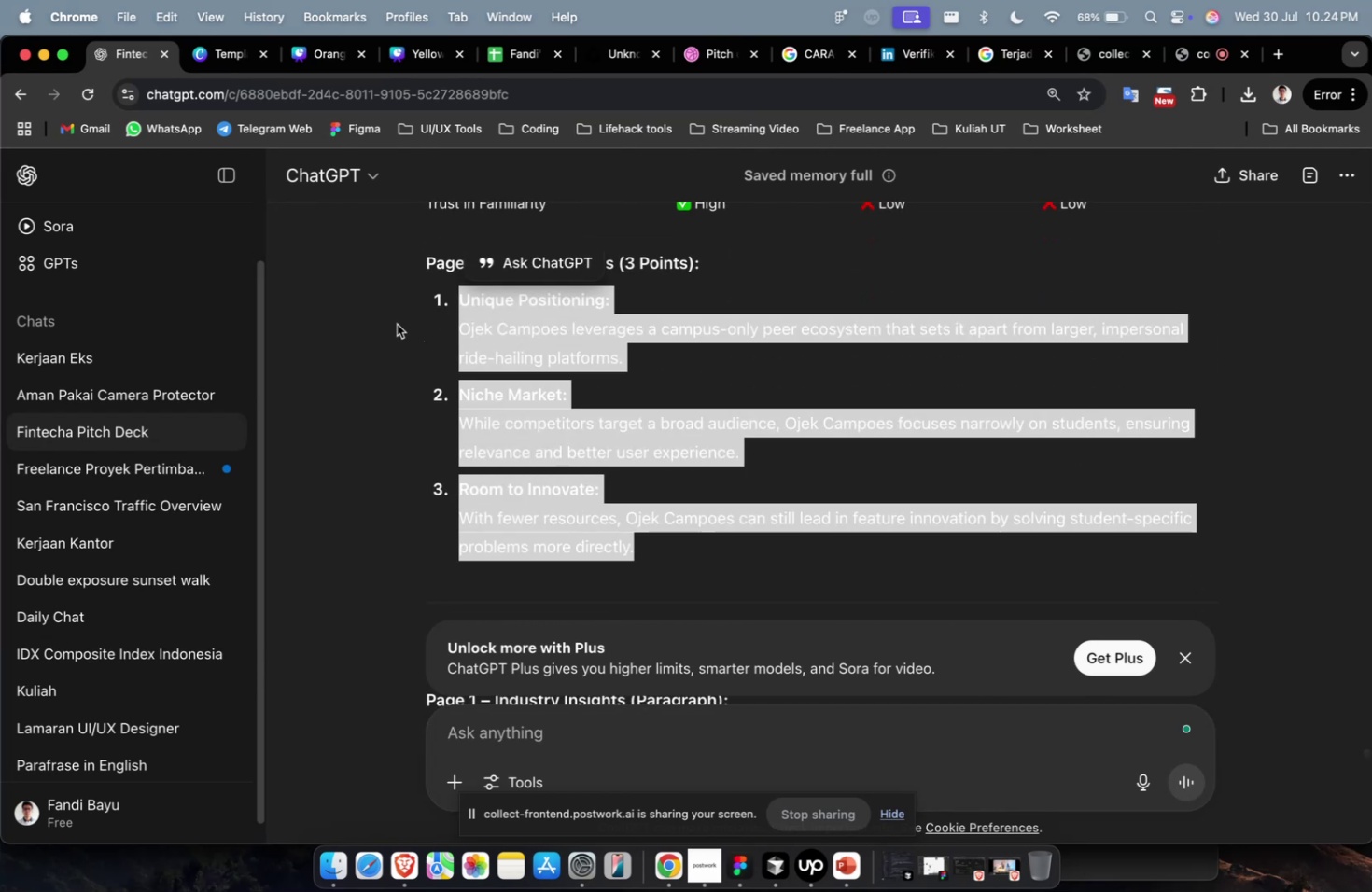 
scroll: coordinate [399, 328], scroll_direction: down, amount: 8.0
 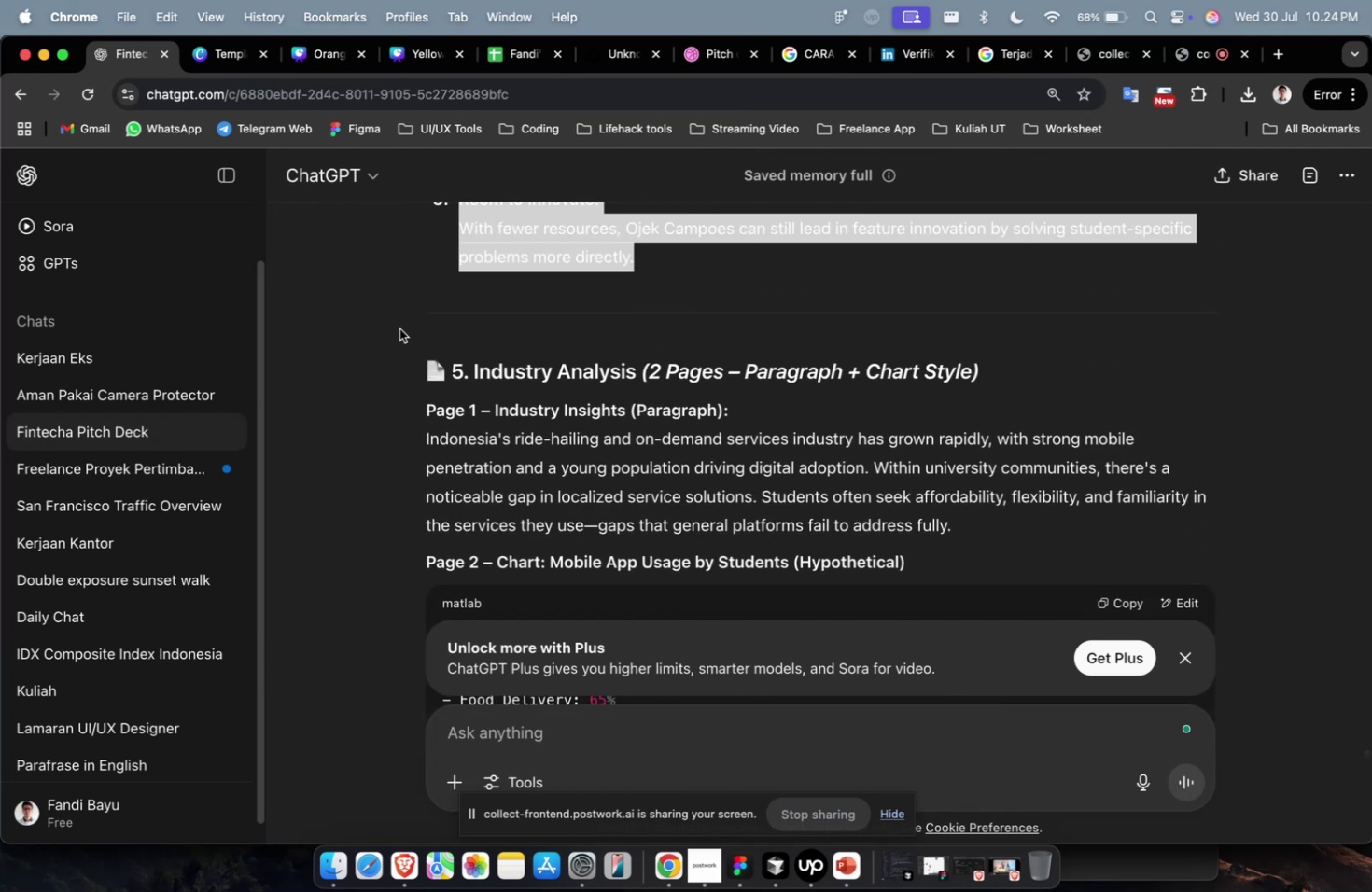 
scroll: coordinate [399, 328], scroll_direction: up, amount: 7.0
 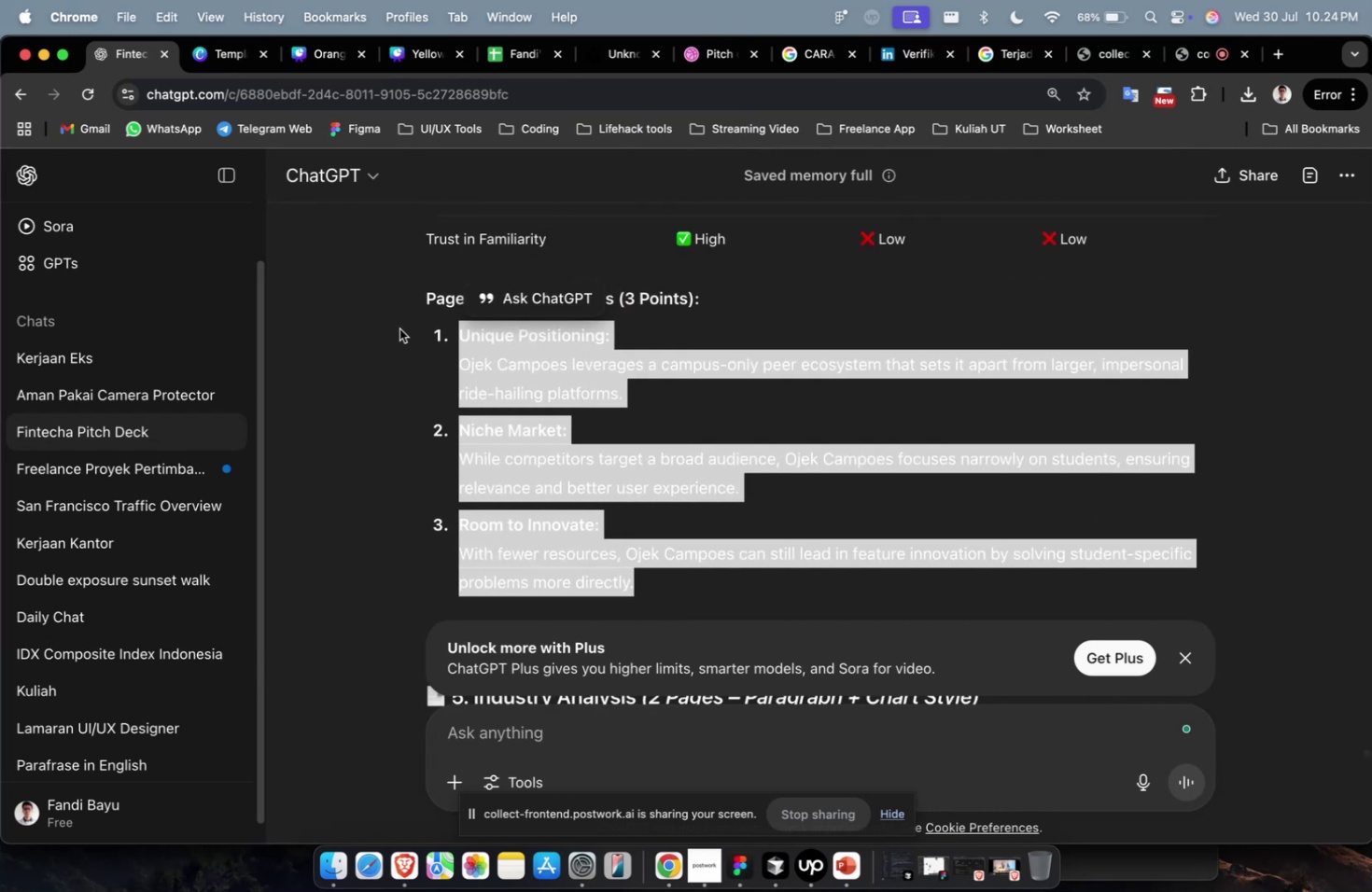 
key(Meta+CommandLeft)
 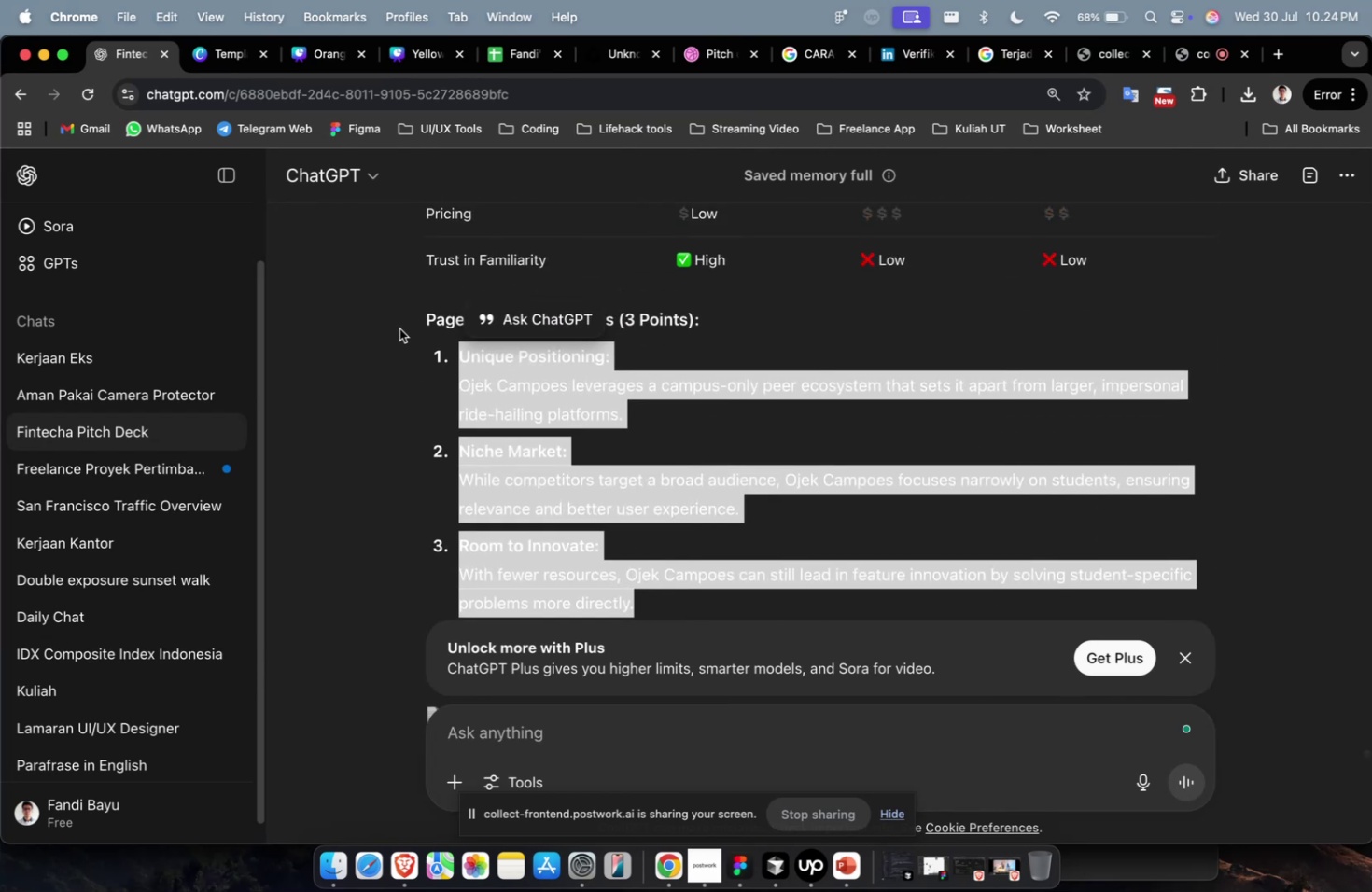 
key(Meta+1)
 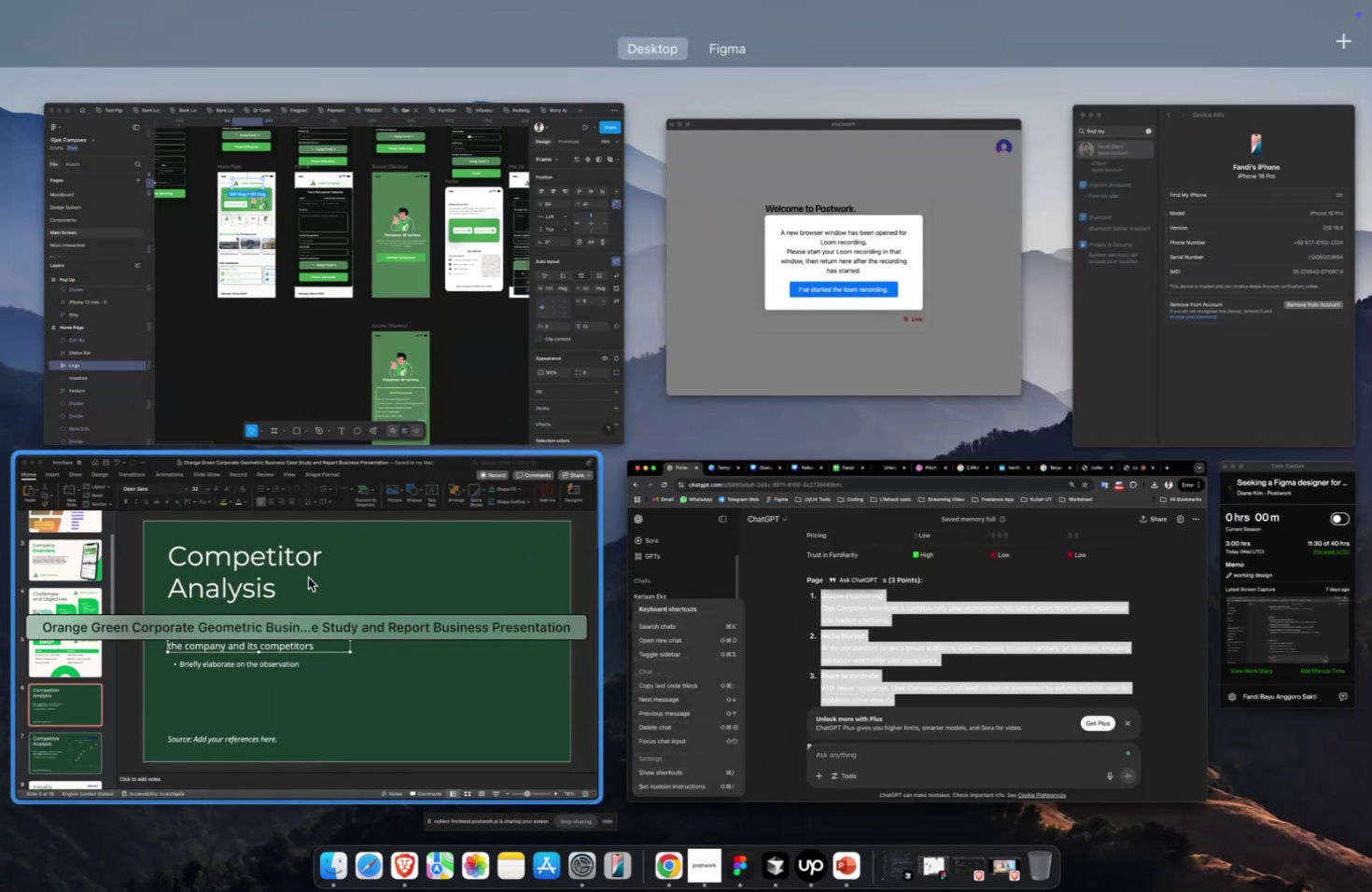 
left_click([307, 578])
 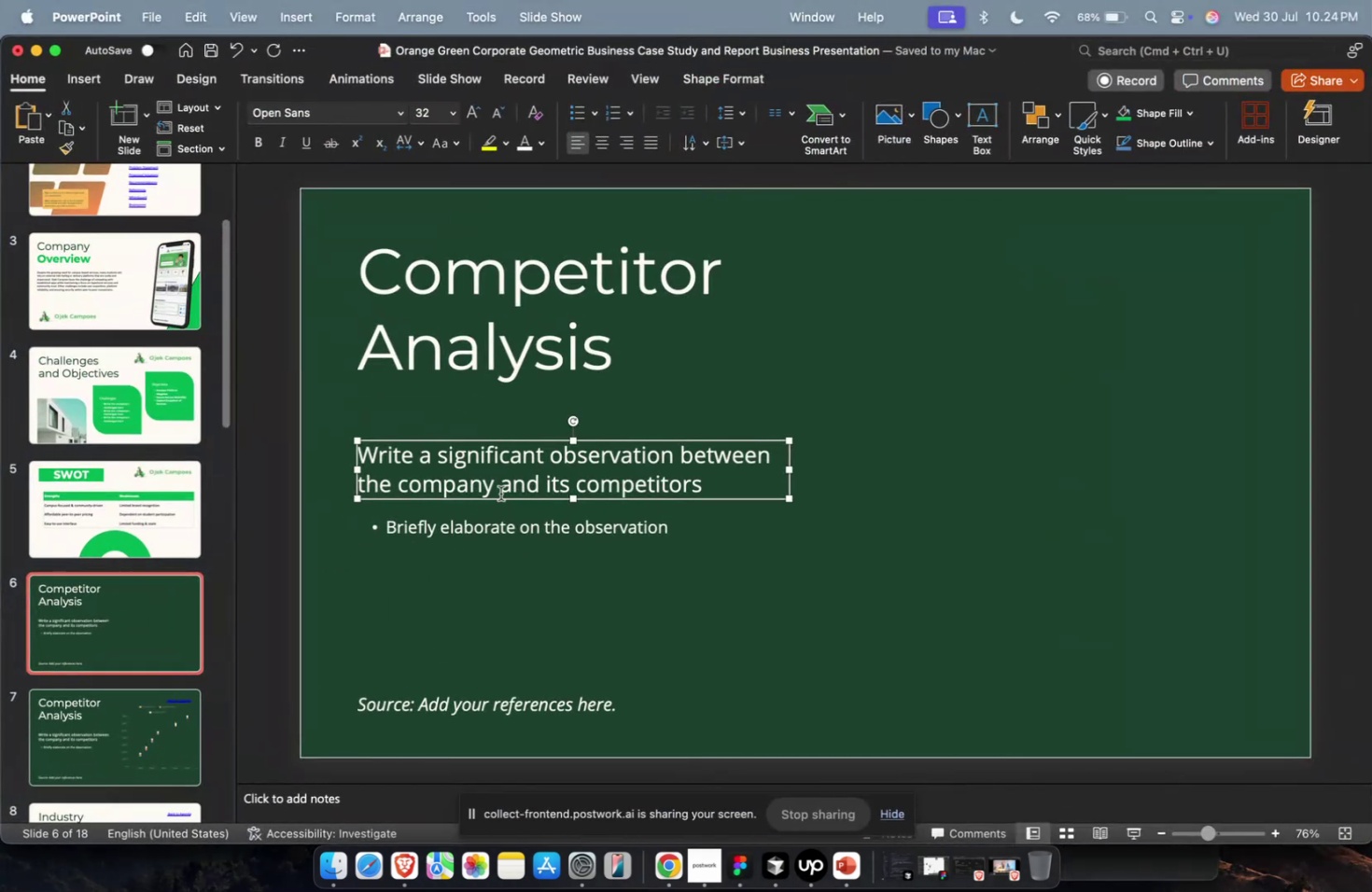 
double_click([511, 476])
 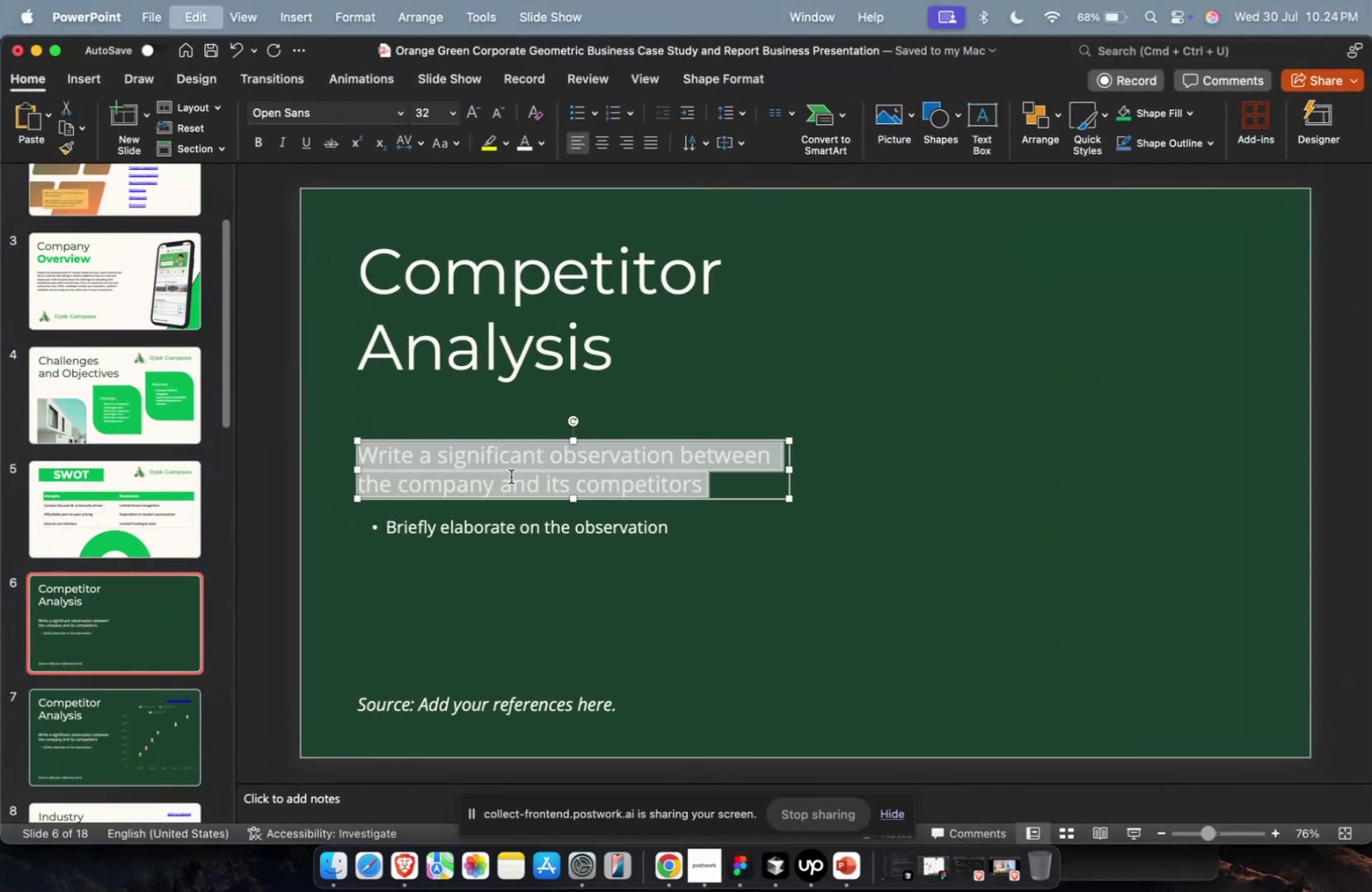 
key(Meta+A)
 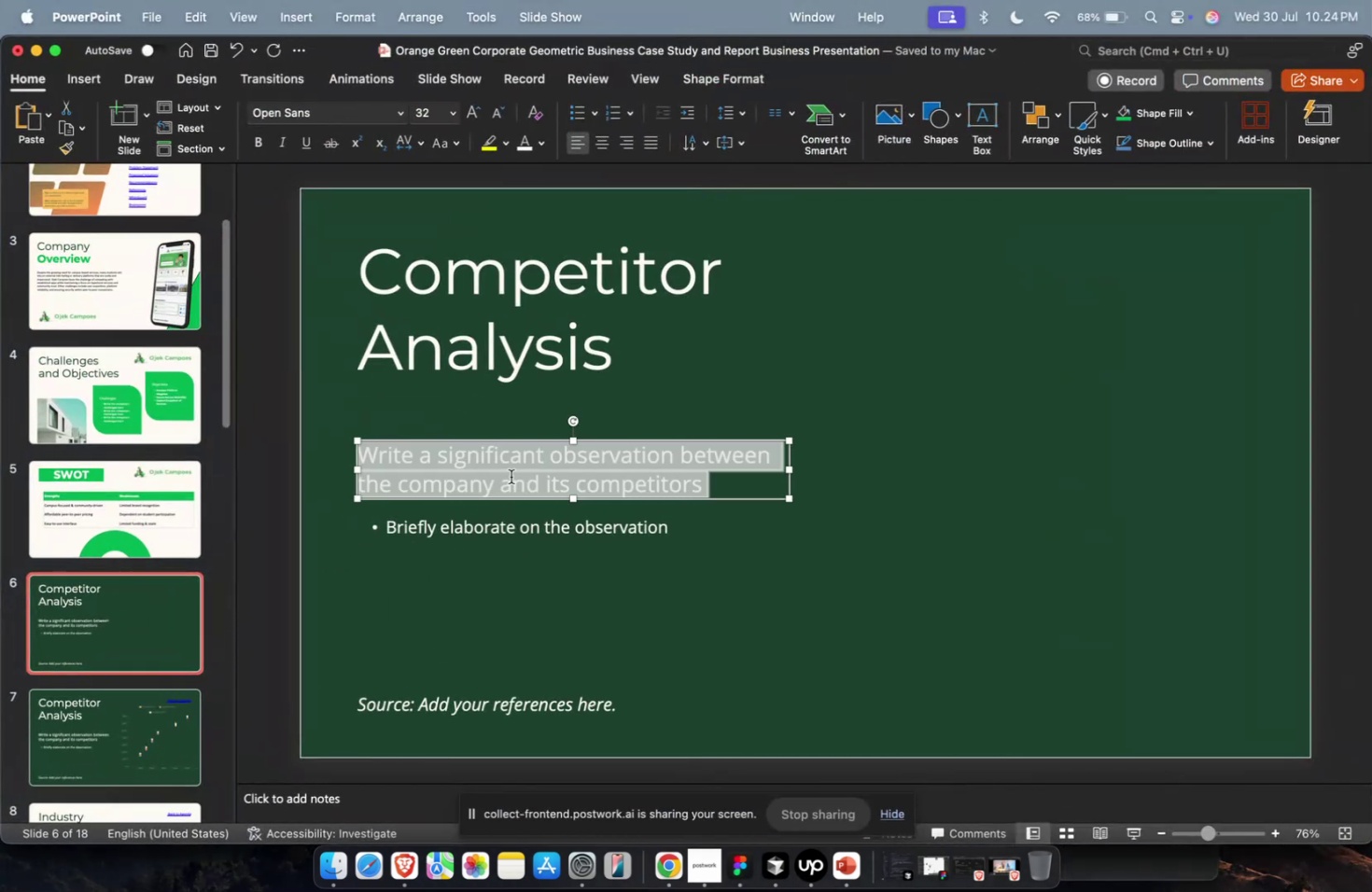 
key(Meta+V)
 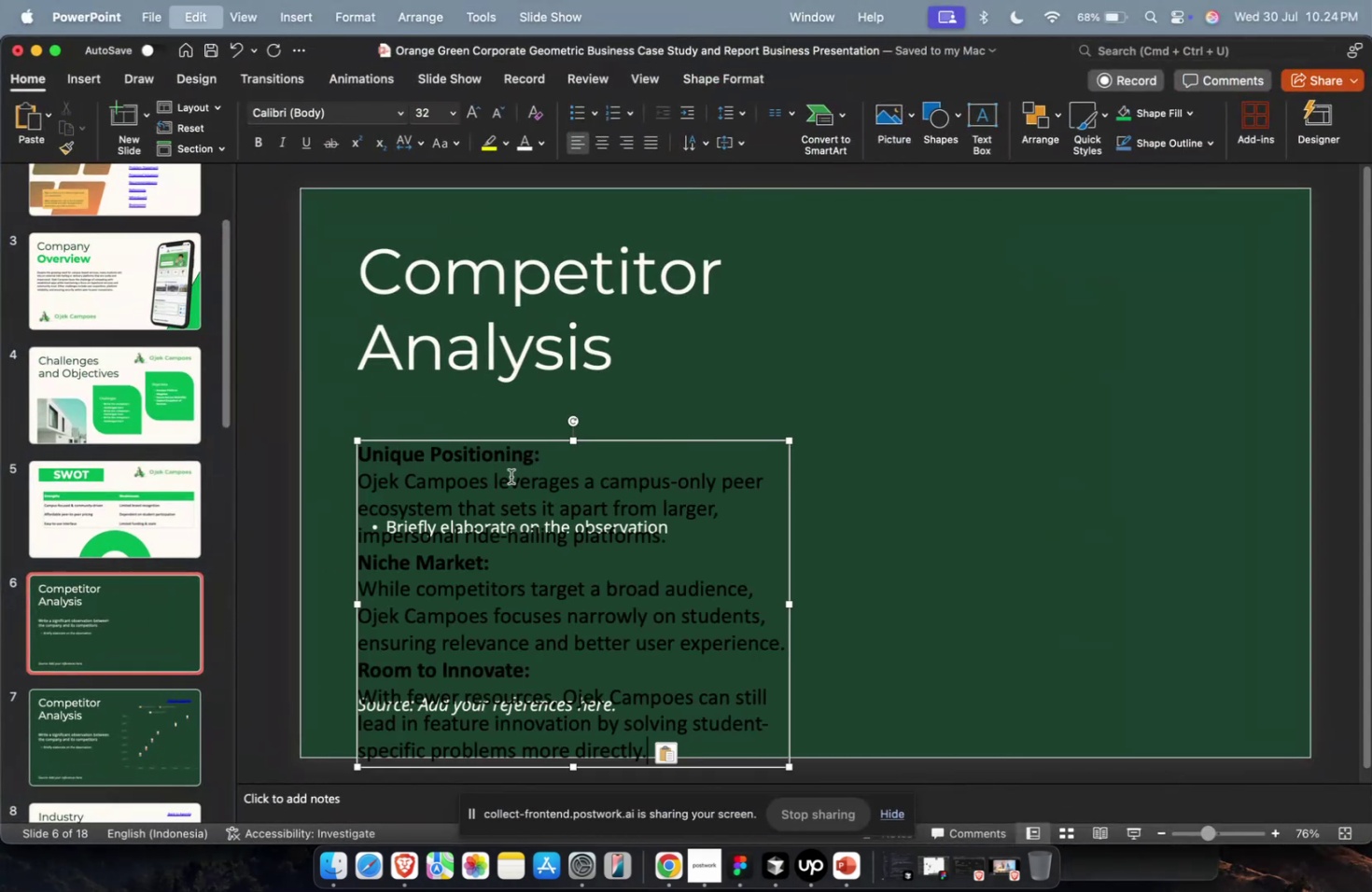 
key(Meta+CommandLeft)
 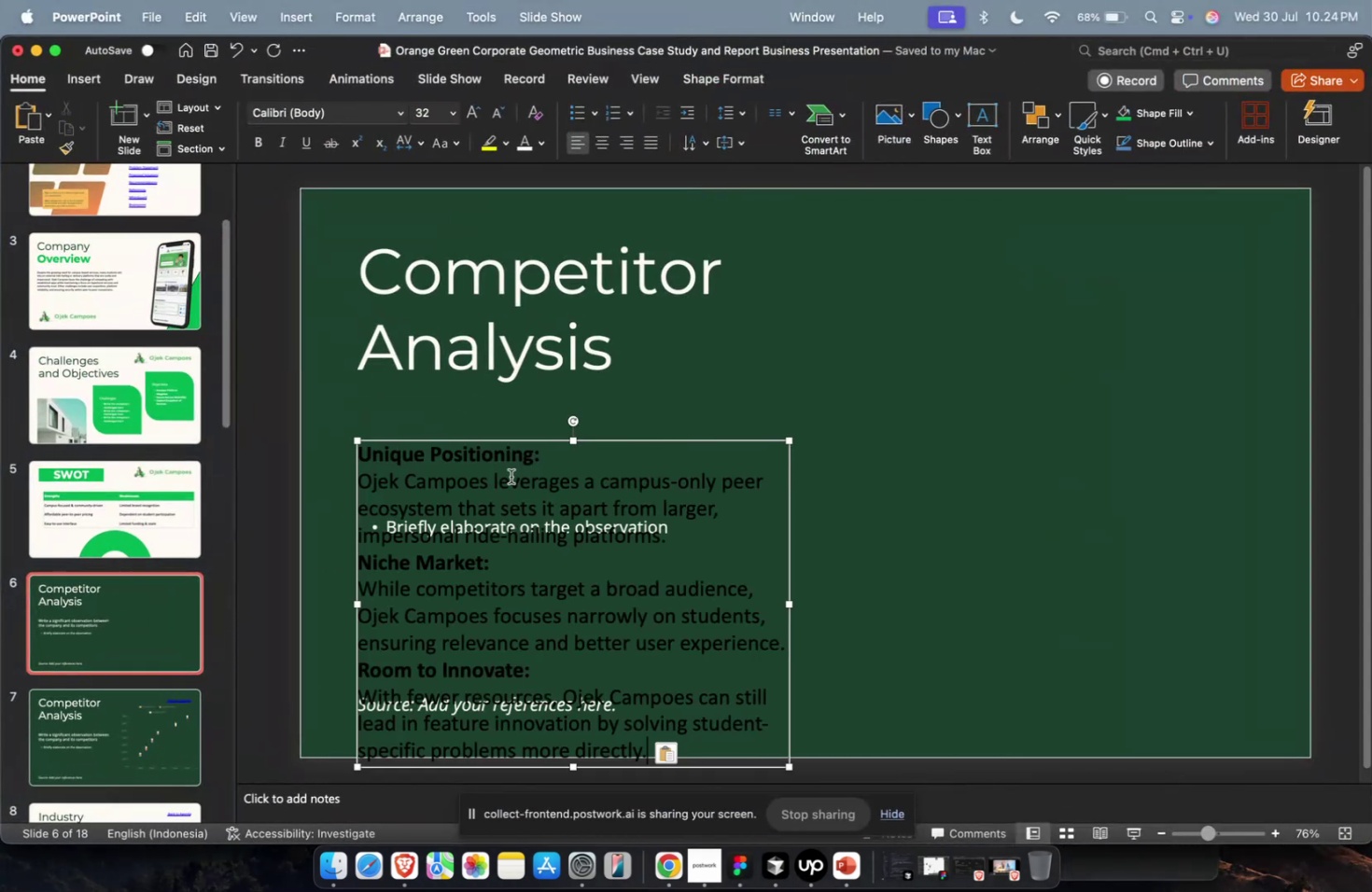 
key(Meta+Z)
 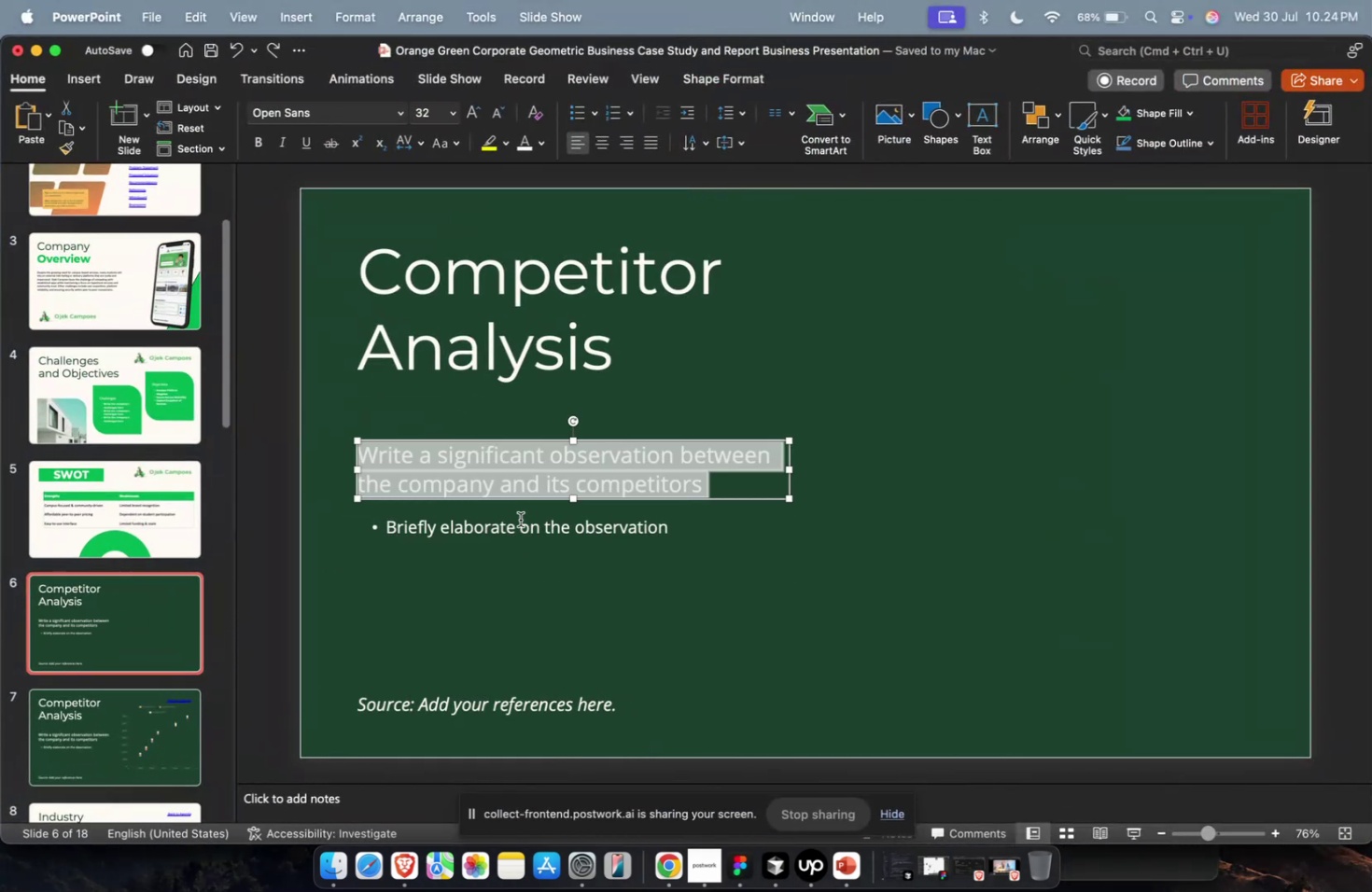 
left_click([520, 520])
 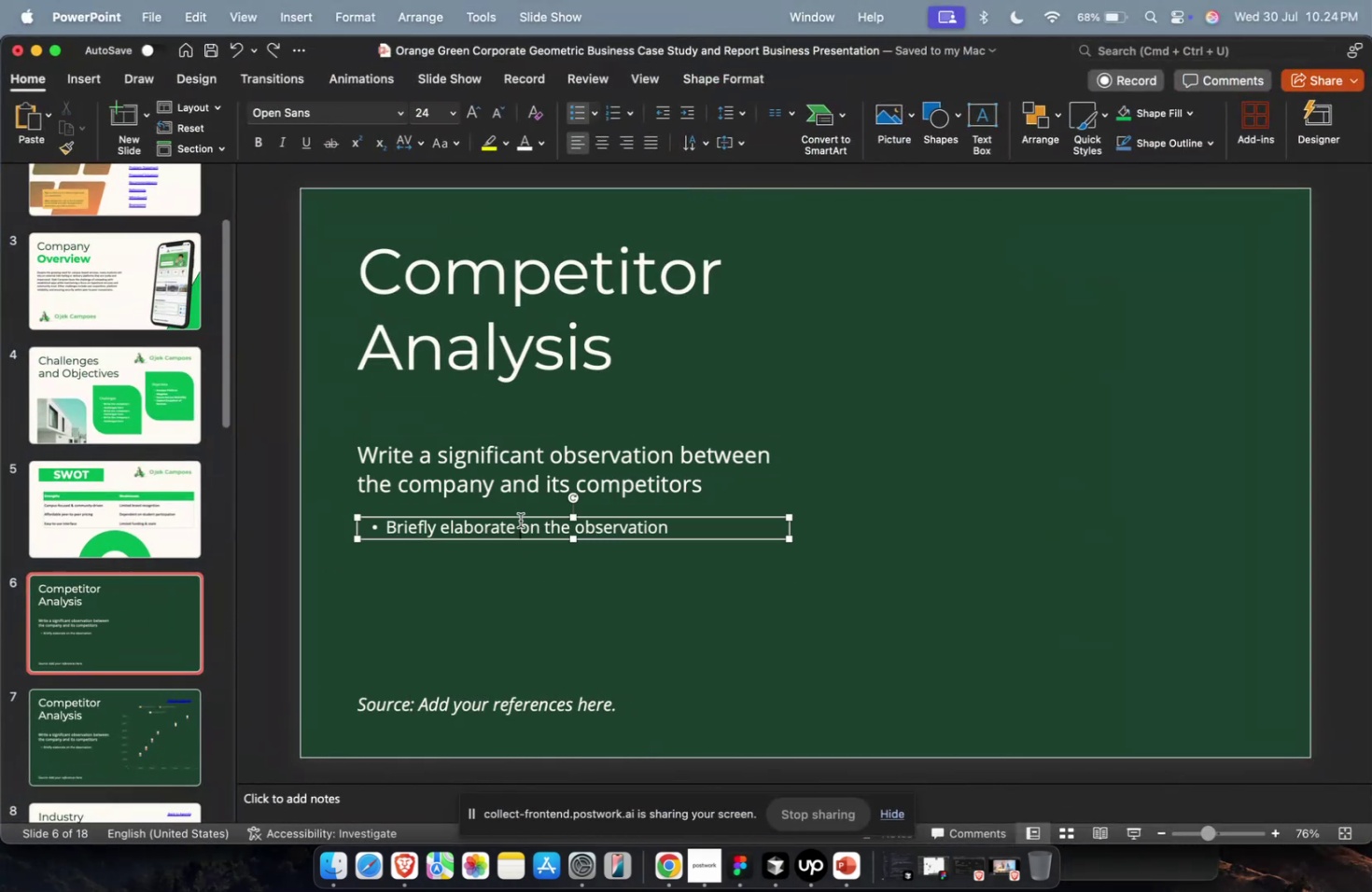 
key(Escape)
 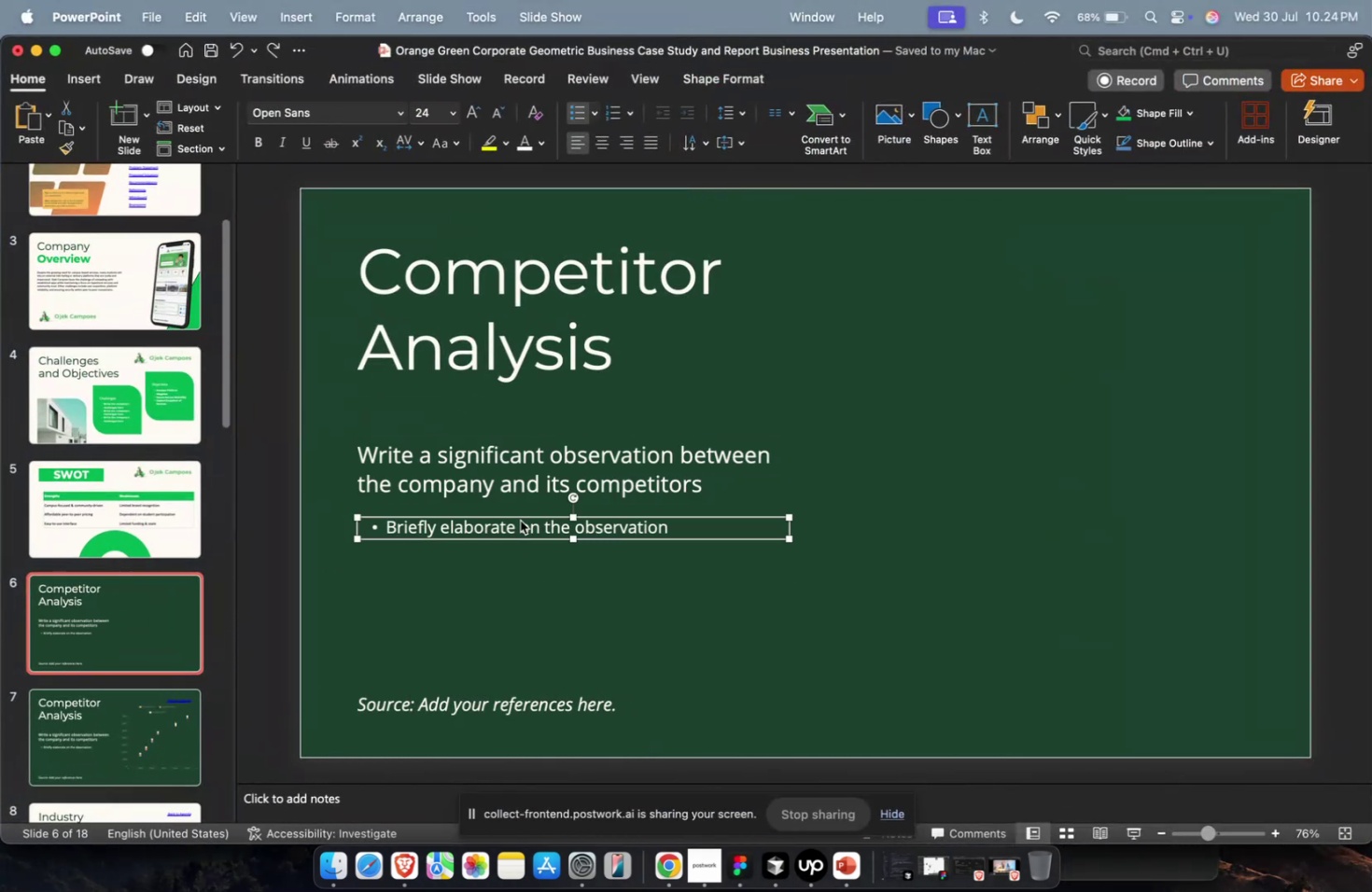 
key(Backspace)
 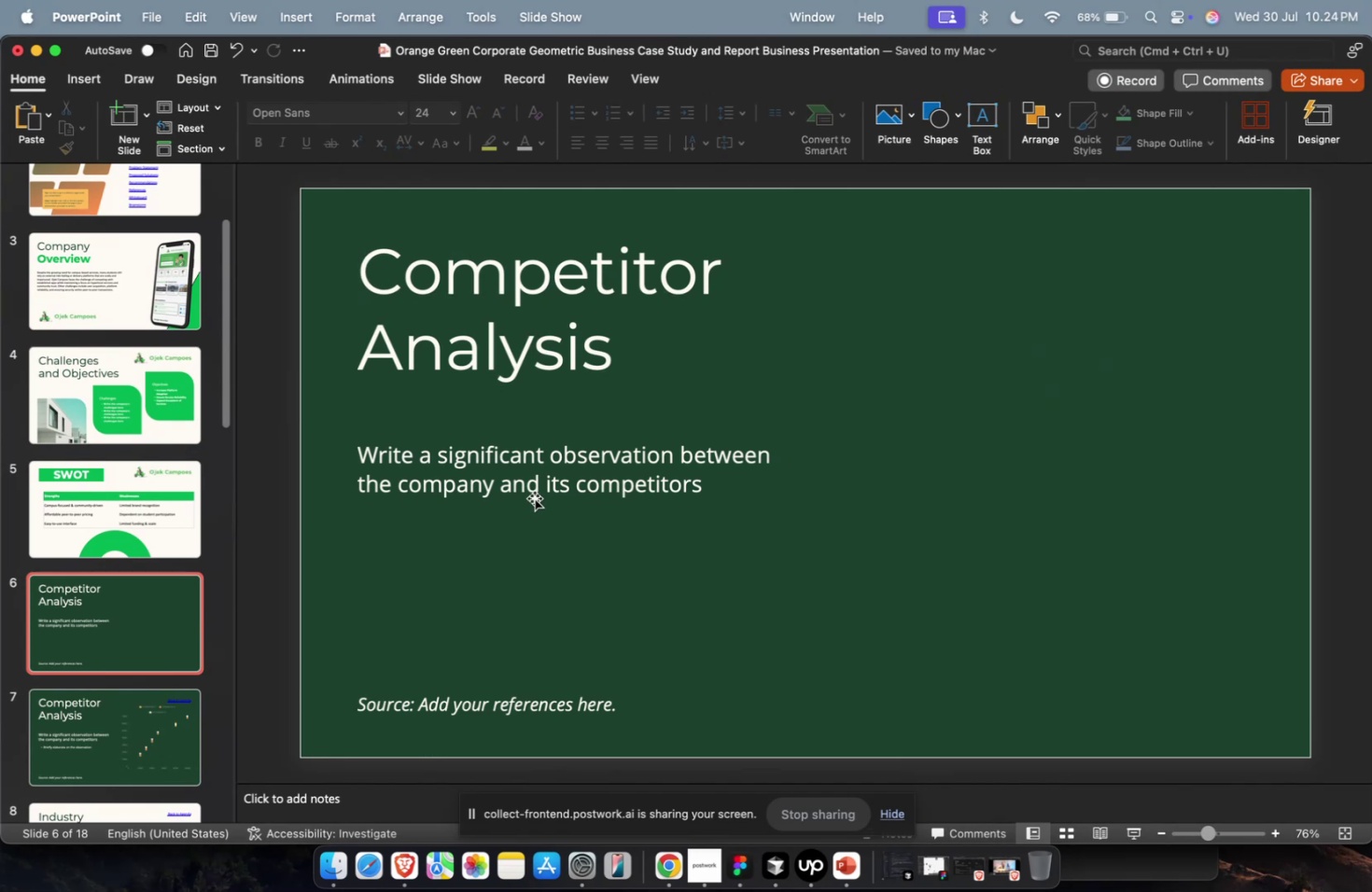 
left_click([536, 496])
 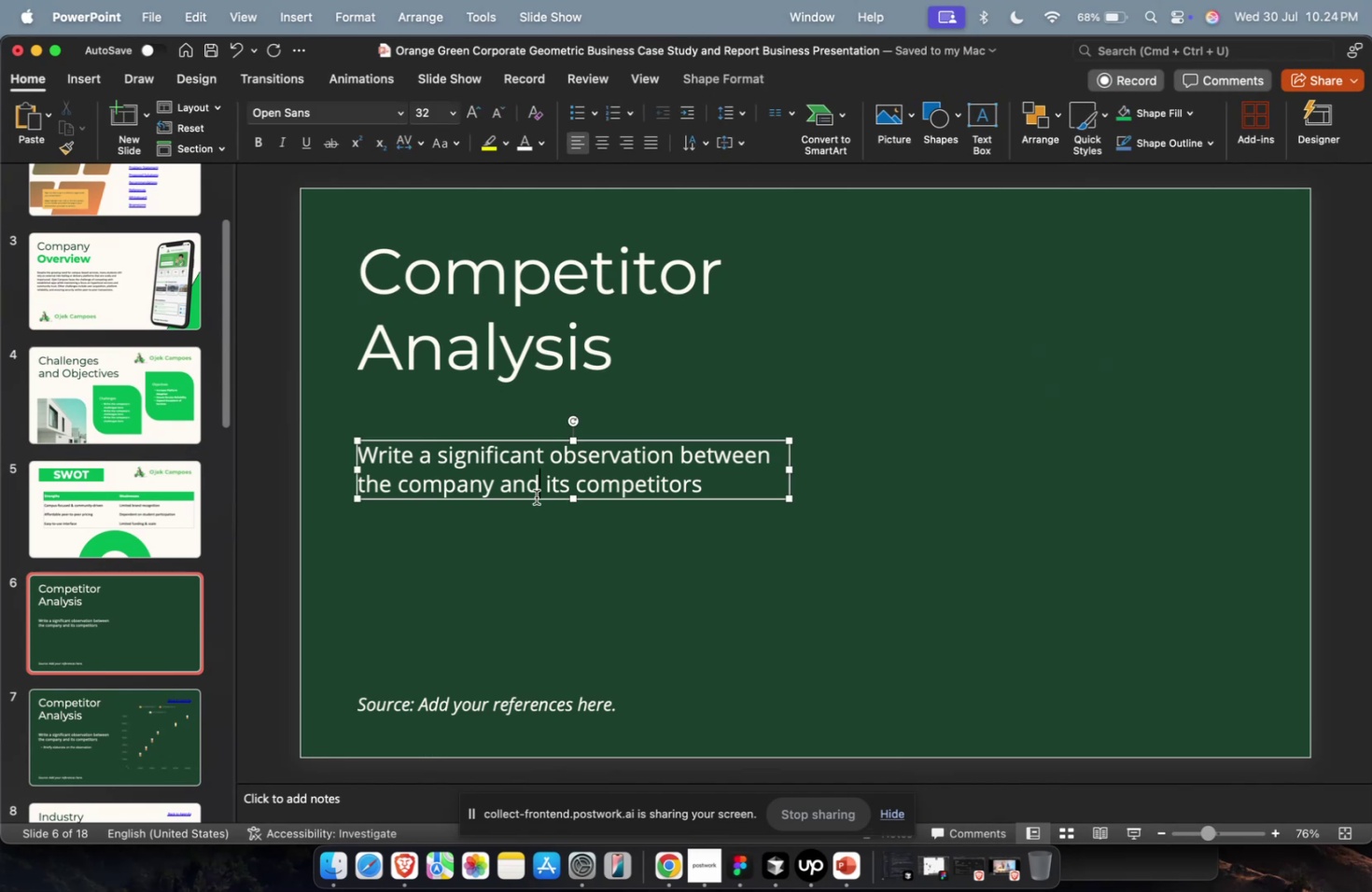 
key(Meta+A)
 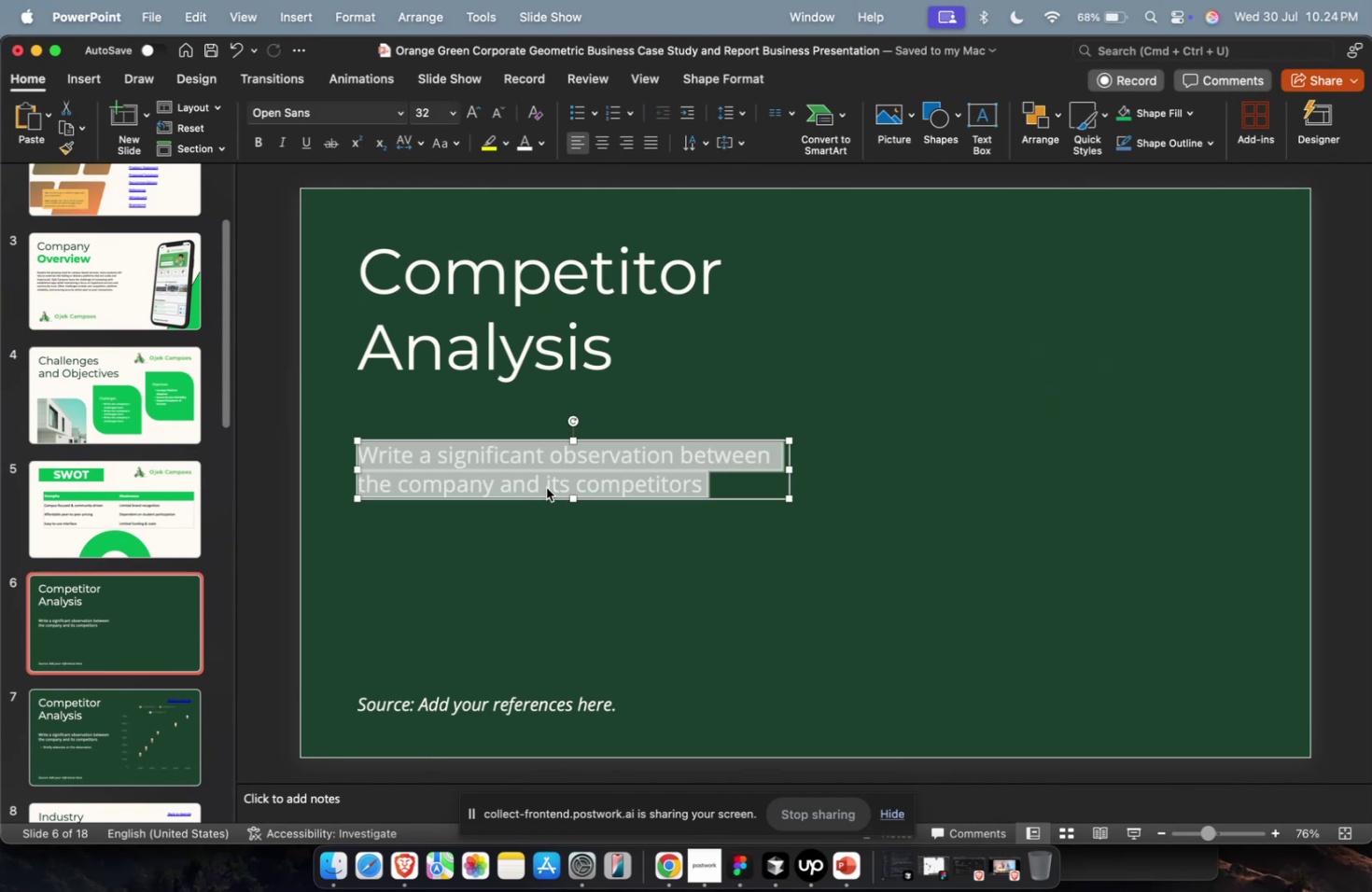 
key(Meta+CommandLeft)
 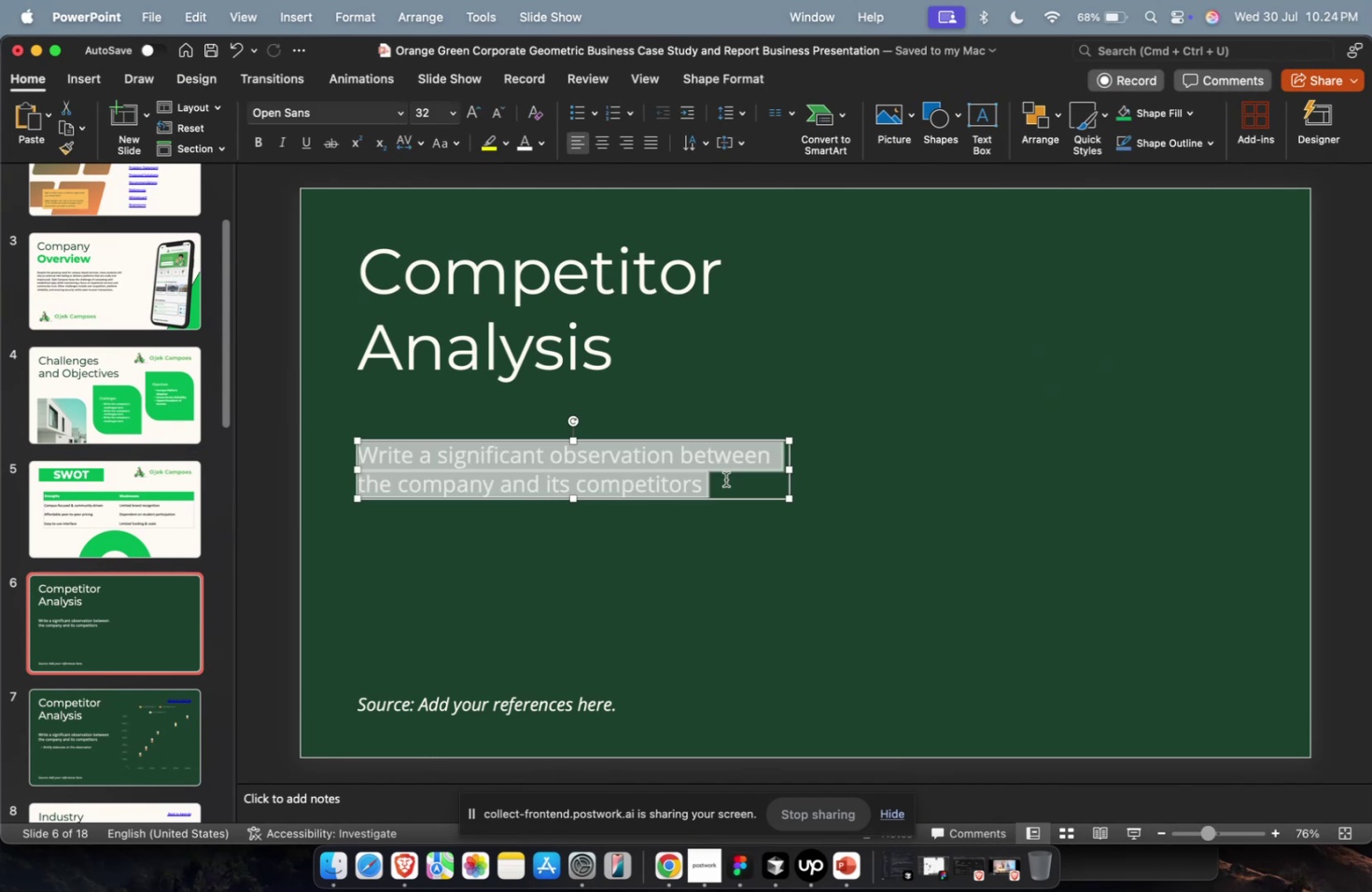 
key(Meta+V)
 